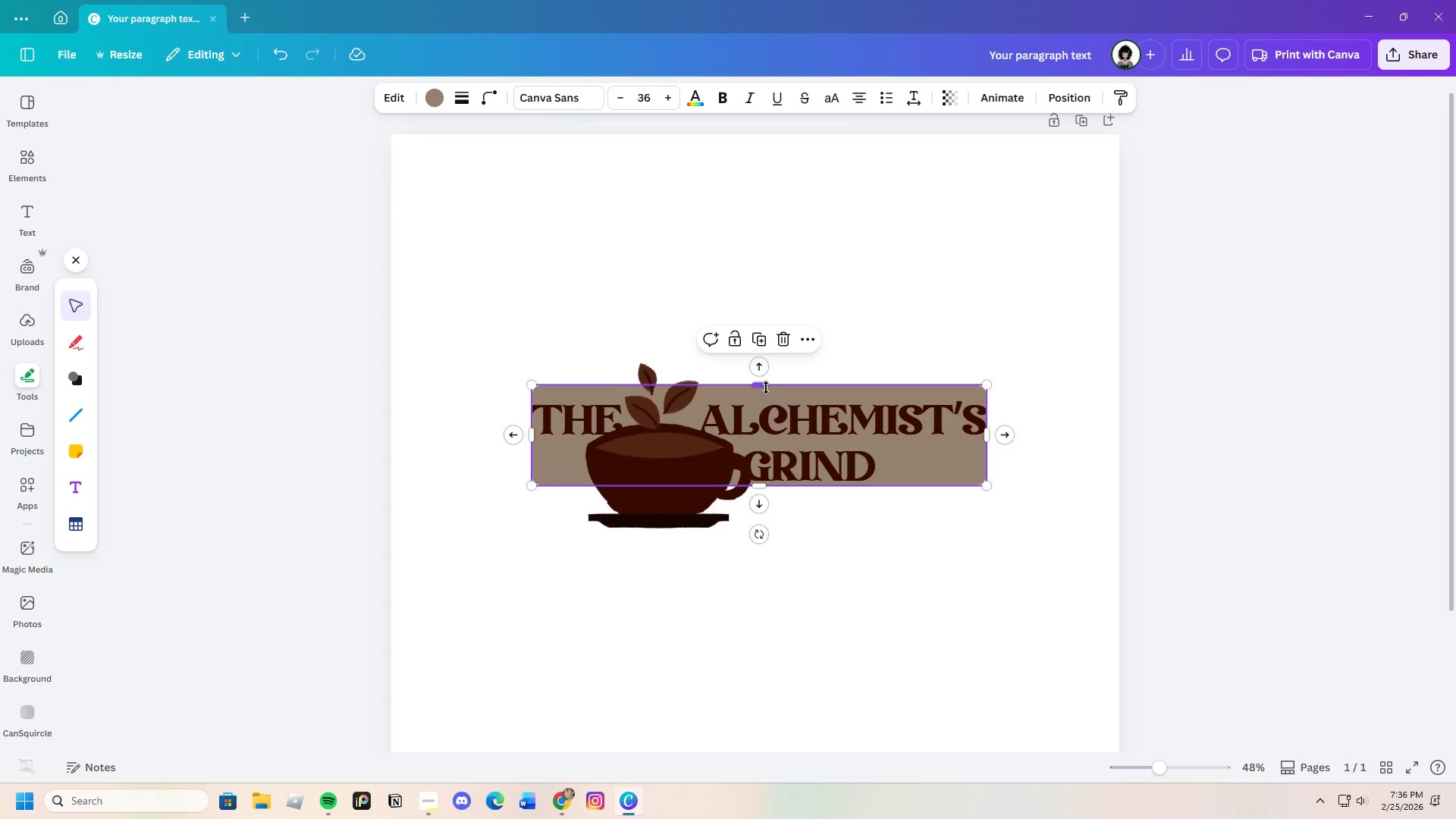 
left_click_drag(start_coordinate=[765, 383], to_coordinate=[774, 402])
 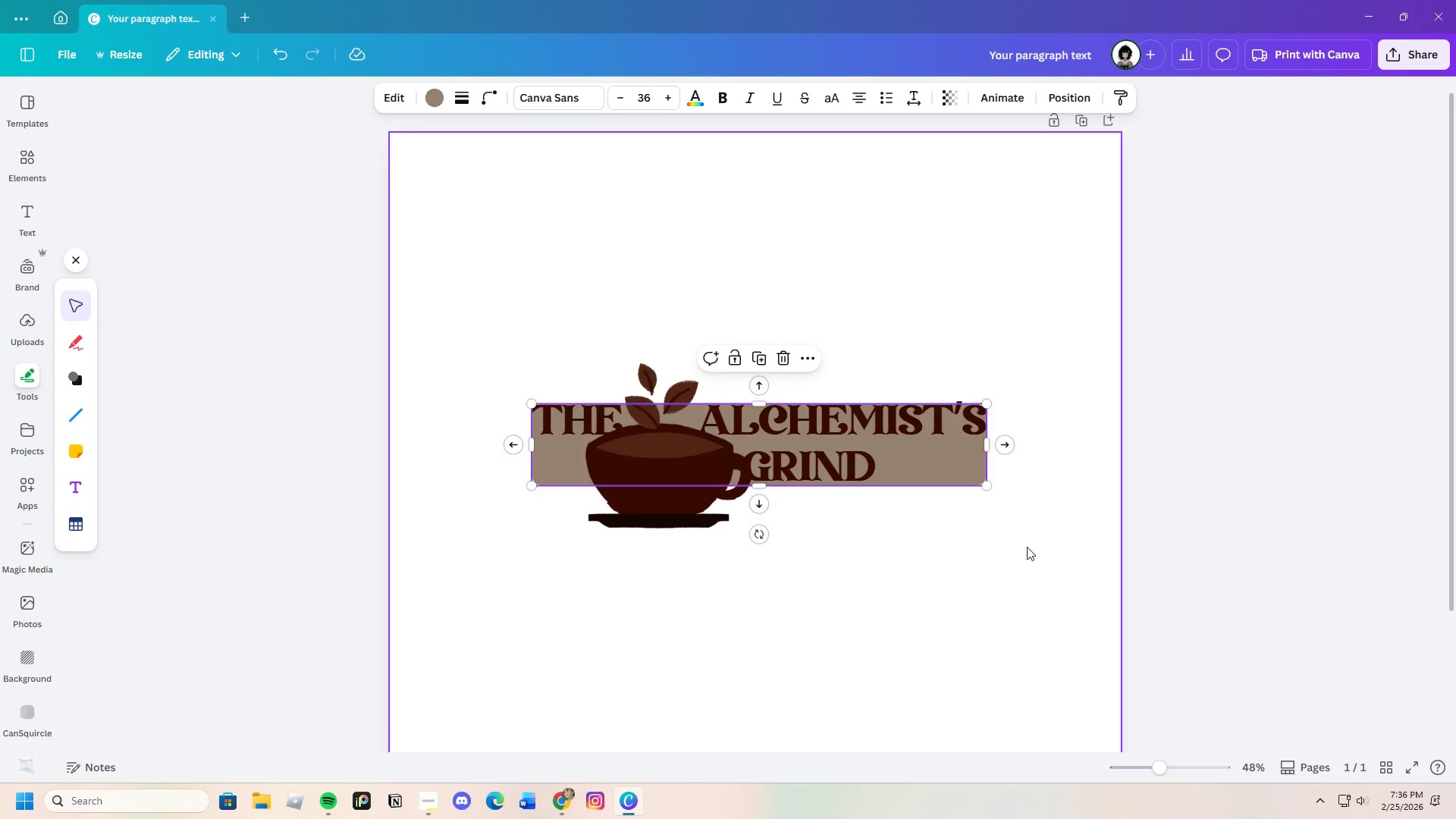 
left_click([1027, 547])
 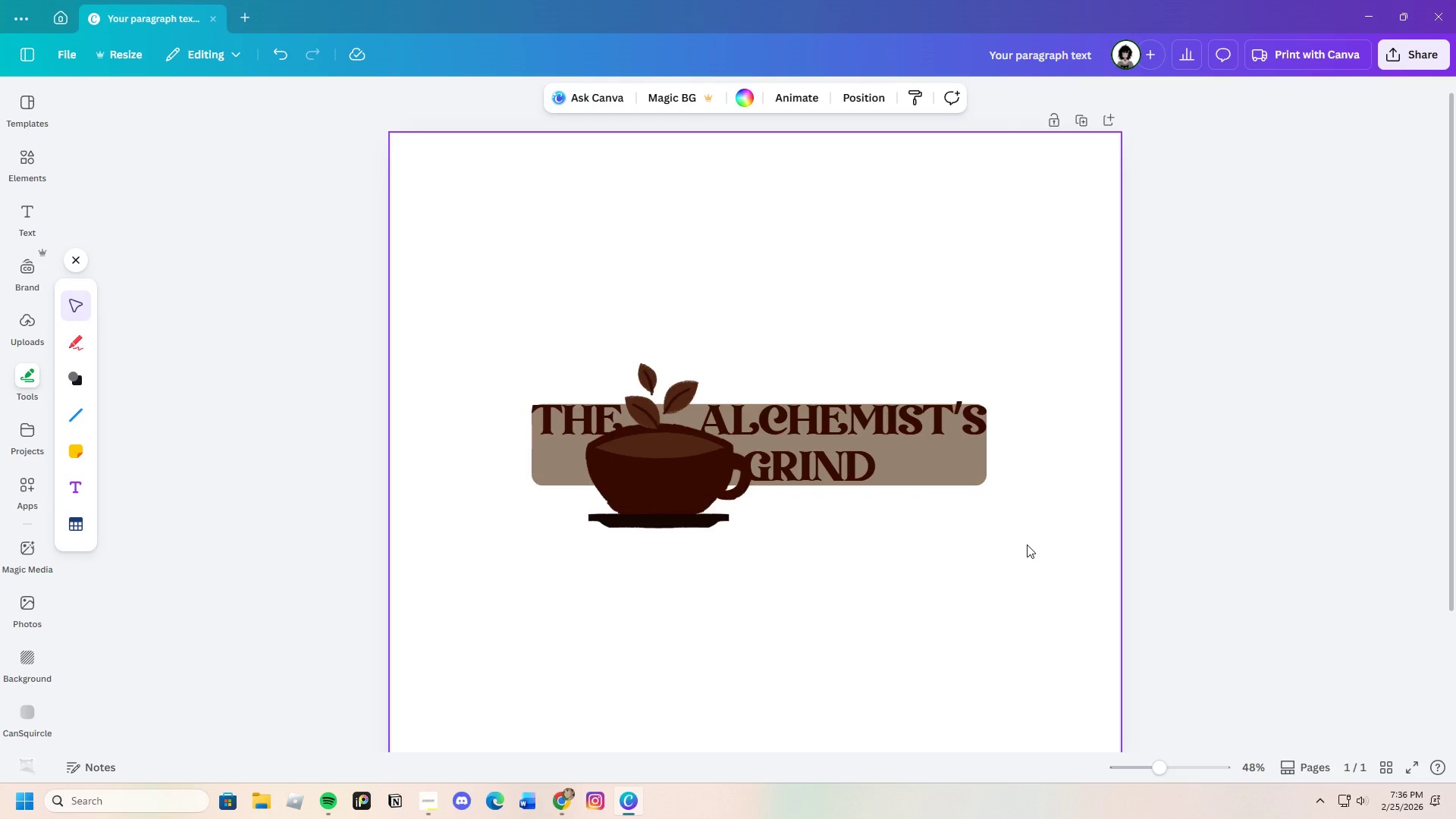 
left_click([974, 475])
 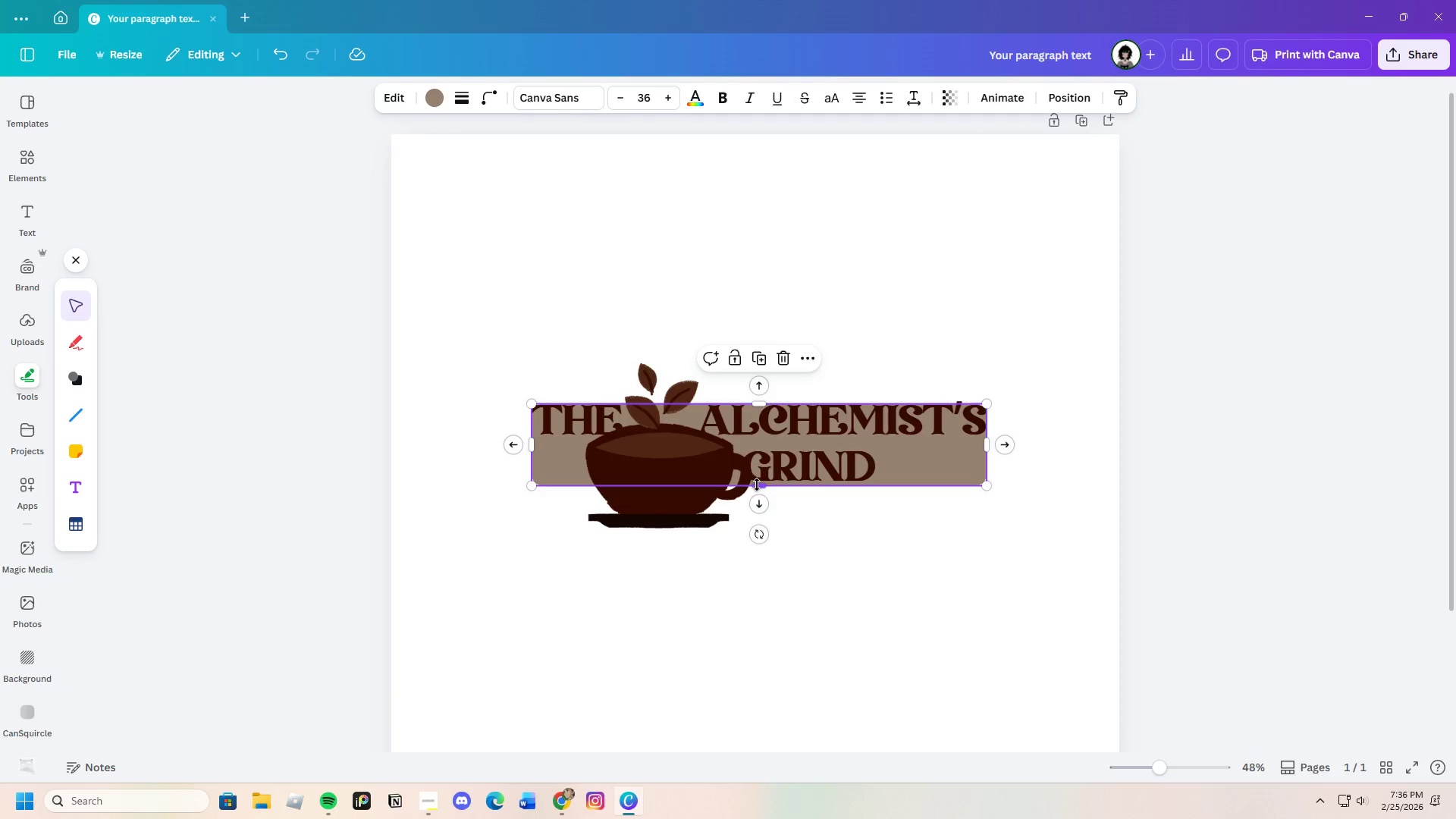 
left_click_drag(start_coordinate=[758, 485], to_coordinate=[763, 479])
 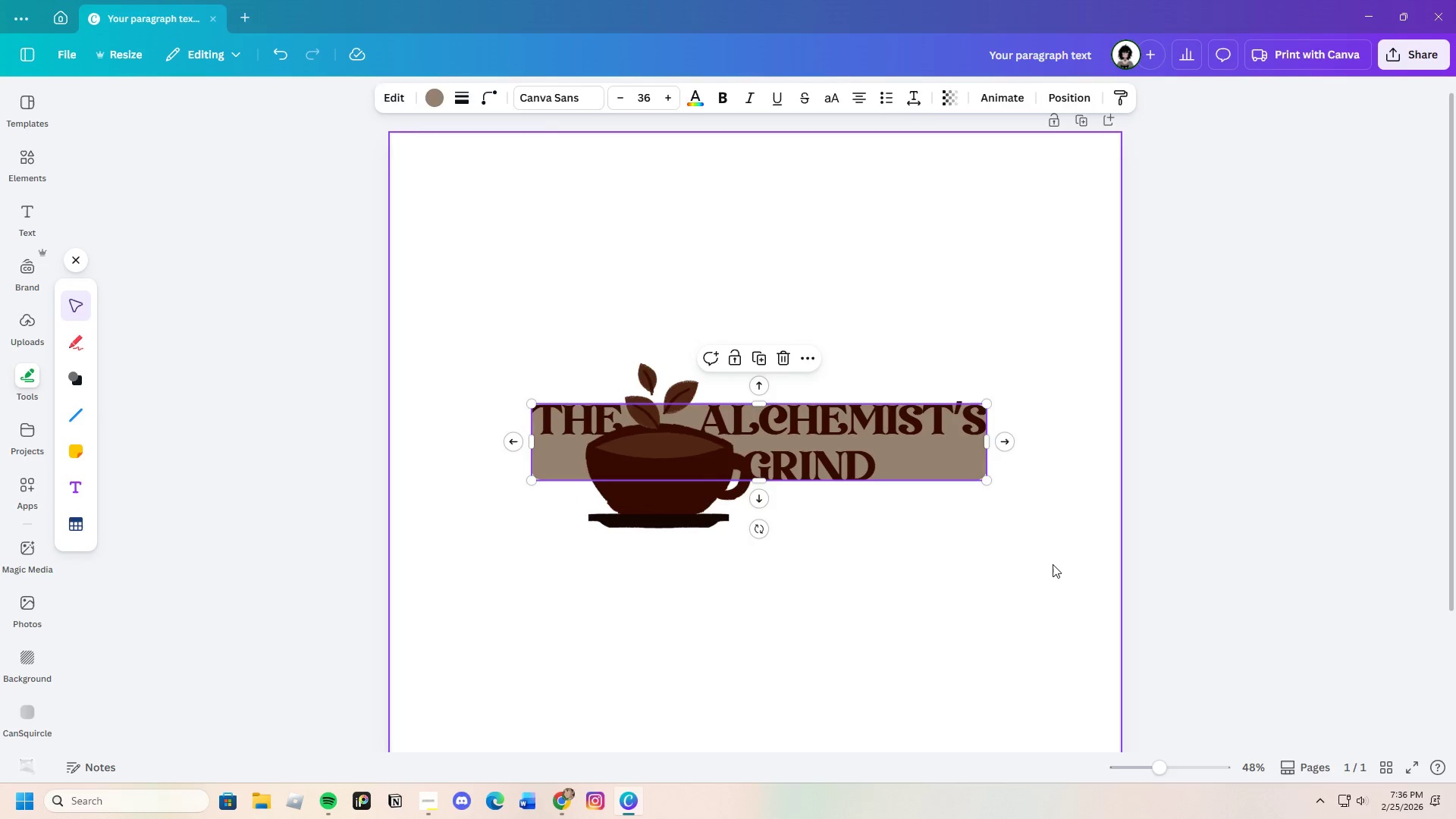 
left_click([1053, 564])
 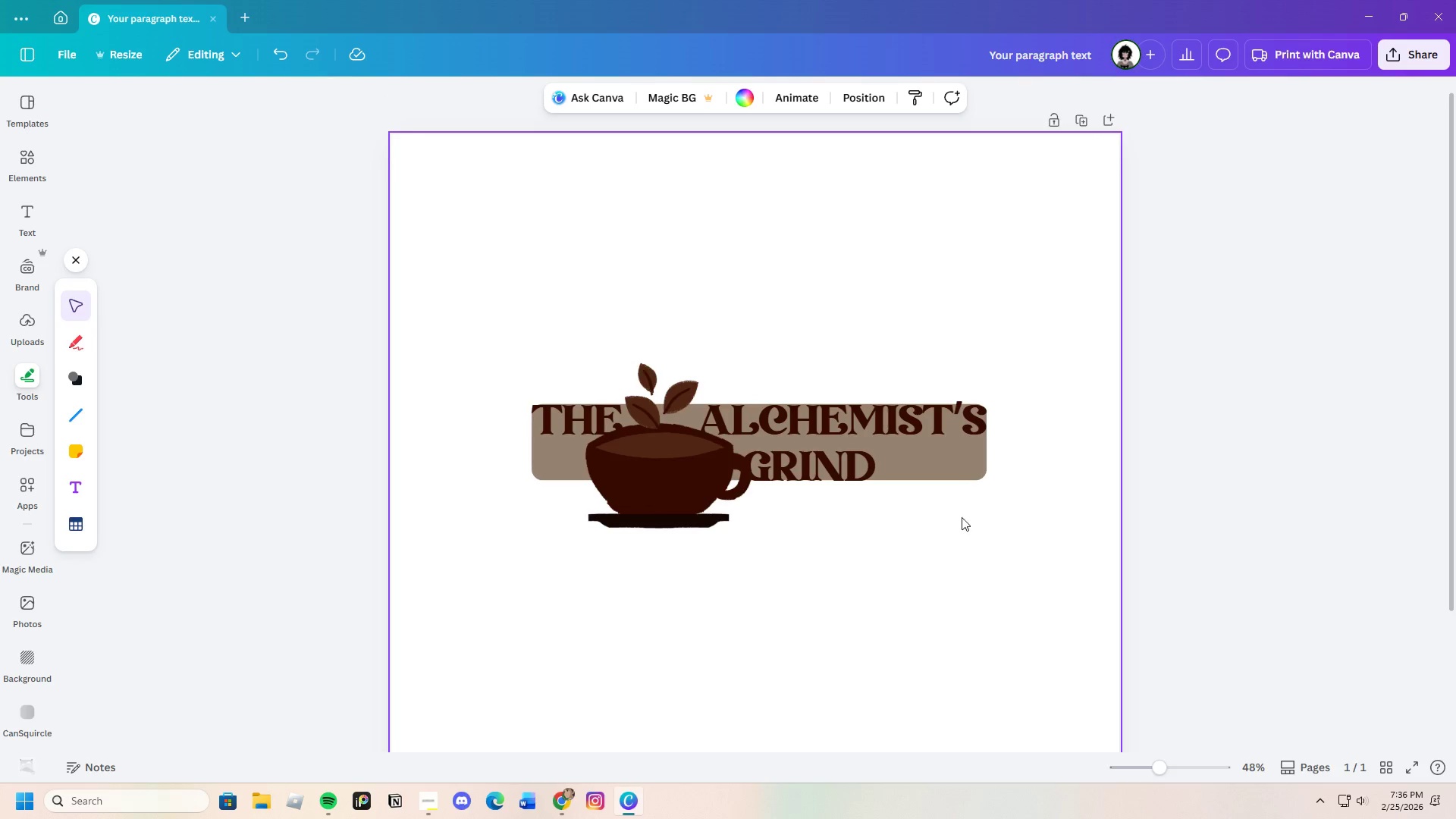 
left_click([934, 466])
 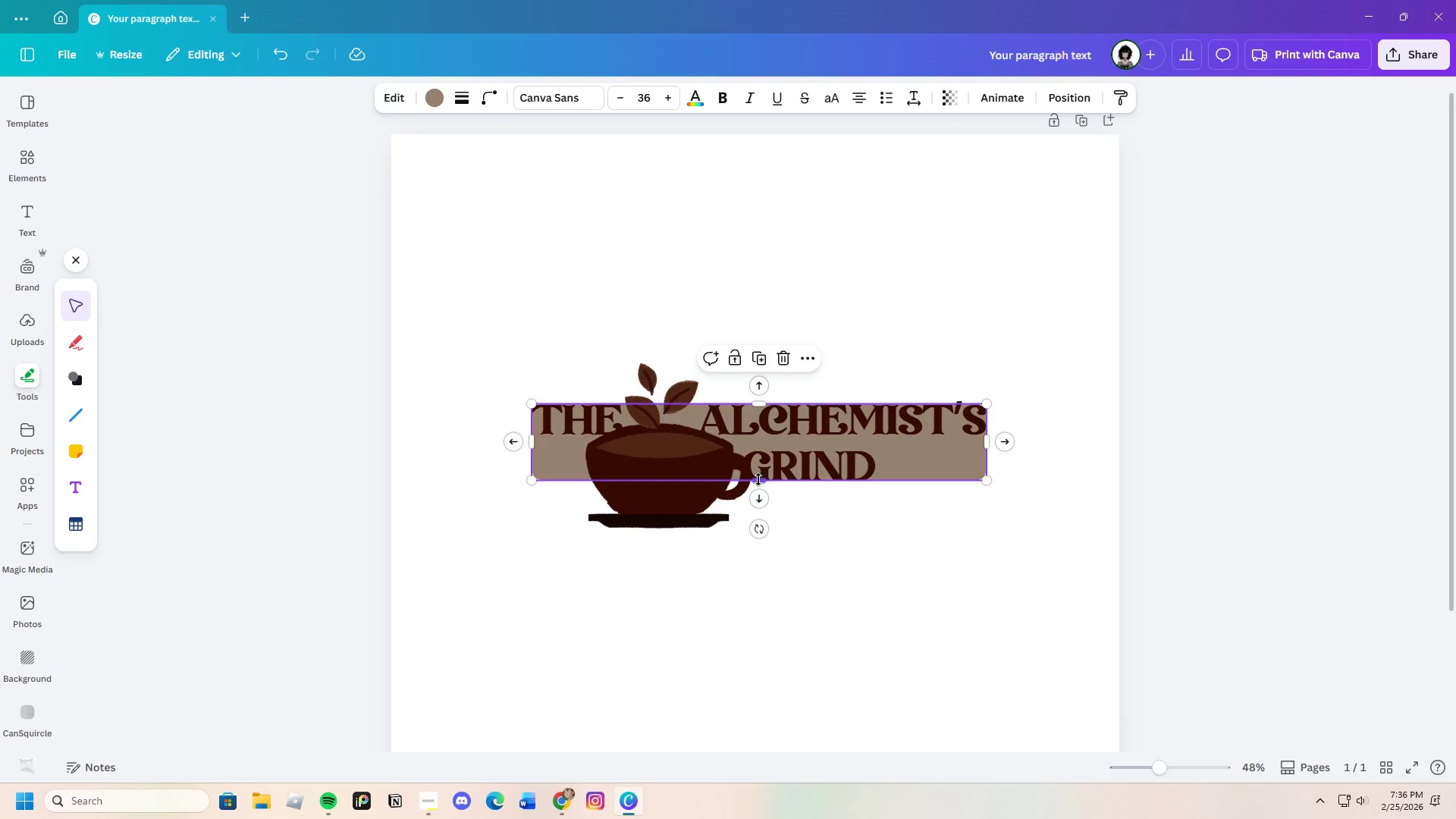 
left_click_drag(start_coordinate=[758, 481], to_coordinate=[763, 482])
 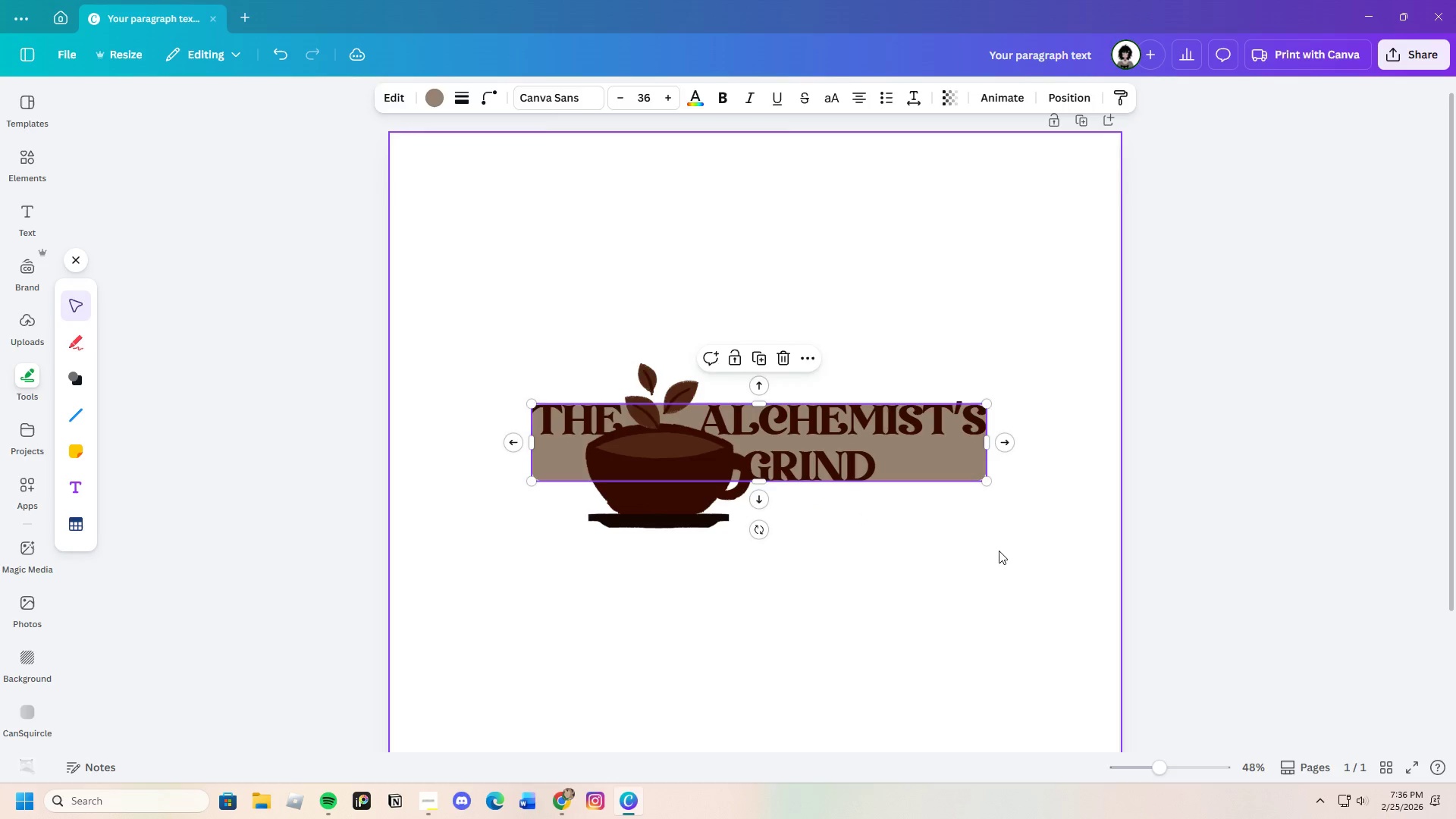 
left_click([999, 551])
 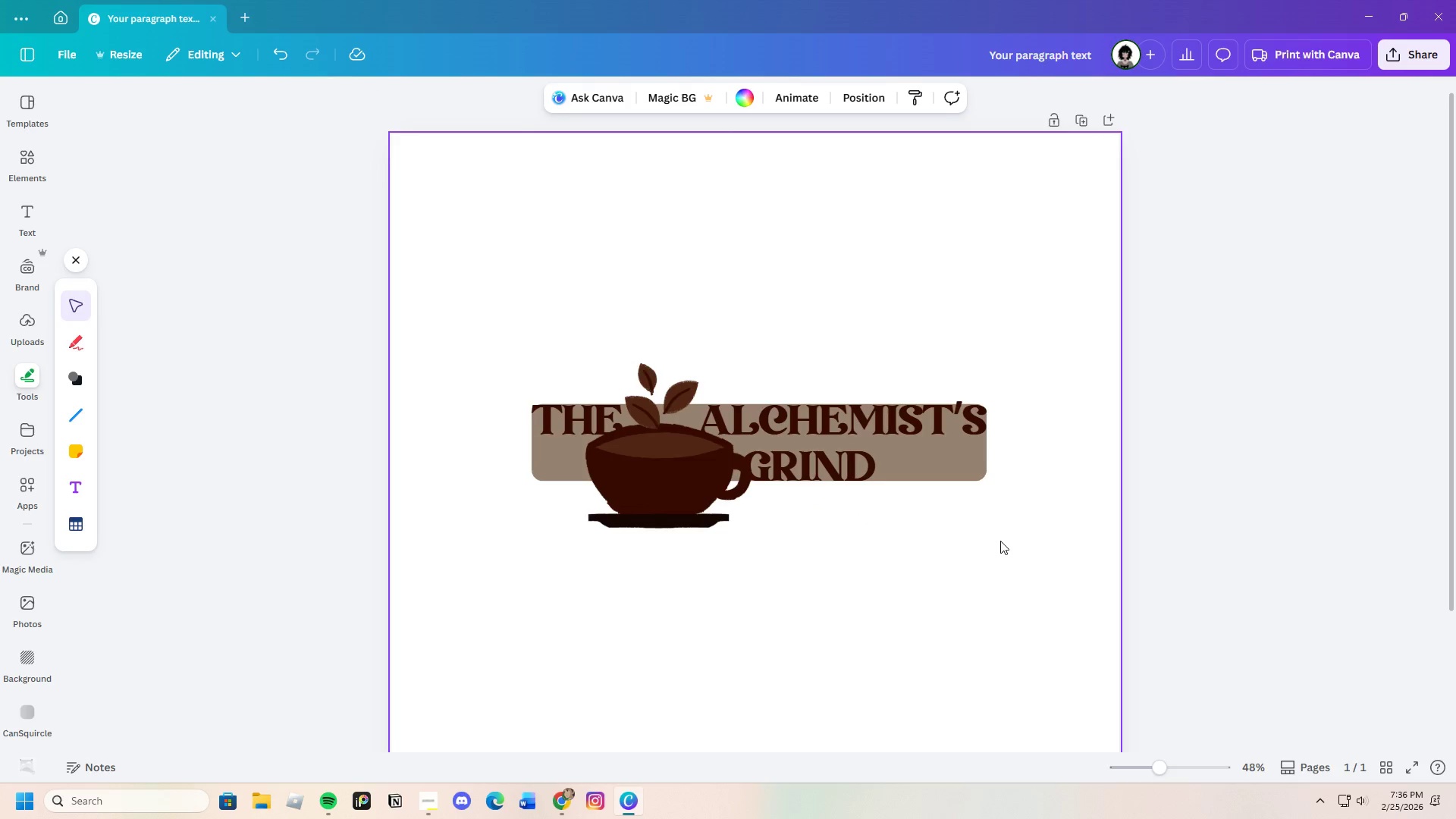 
left_click([948, 456])
 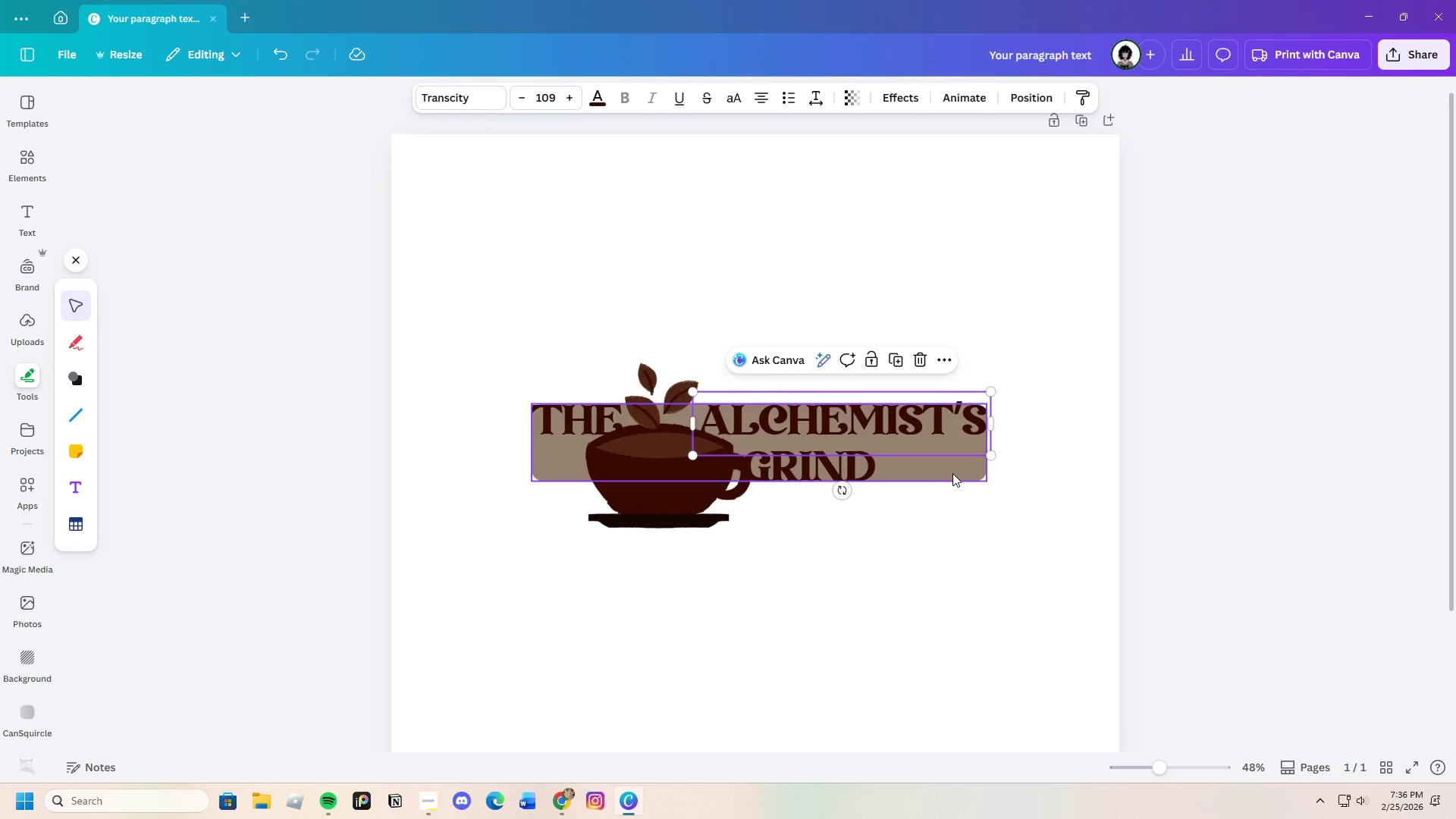 
left_click([952, 473])
 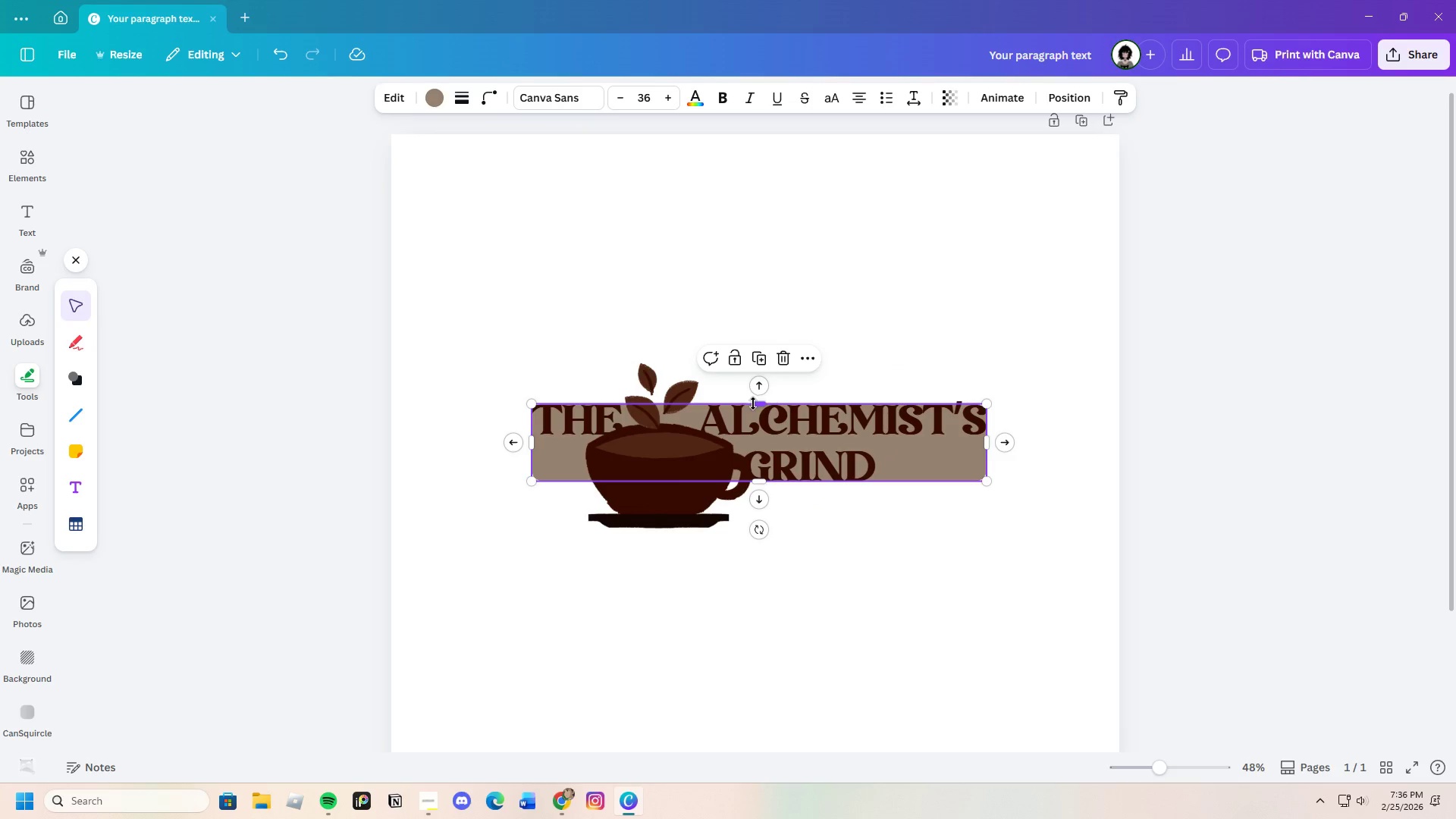 
left_click_drag(start_coordinate=[754, 404], to_coordinate=[764, 406])
 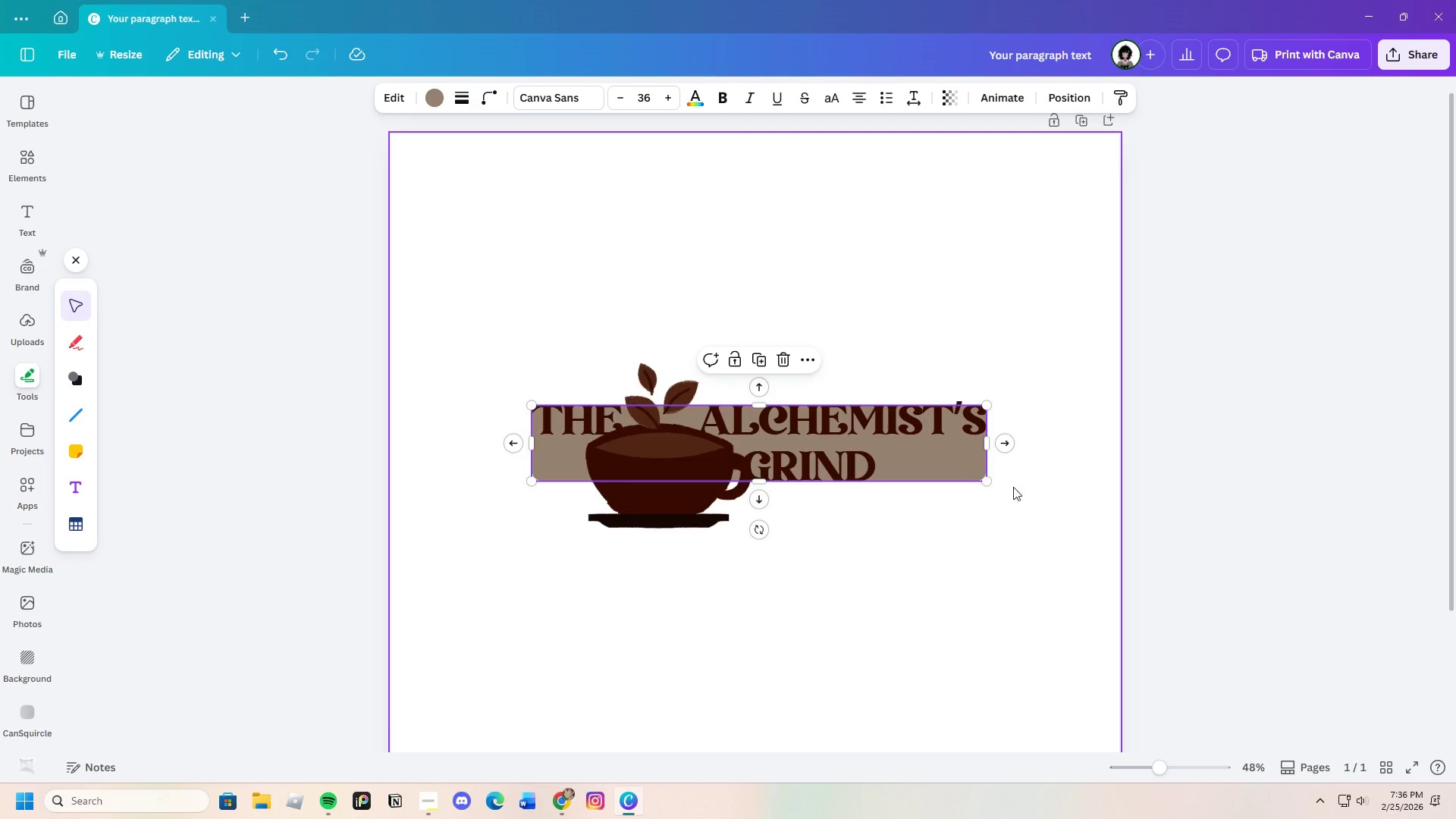 
left_click([1014, 487])
 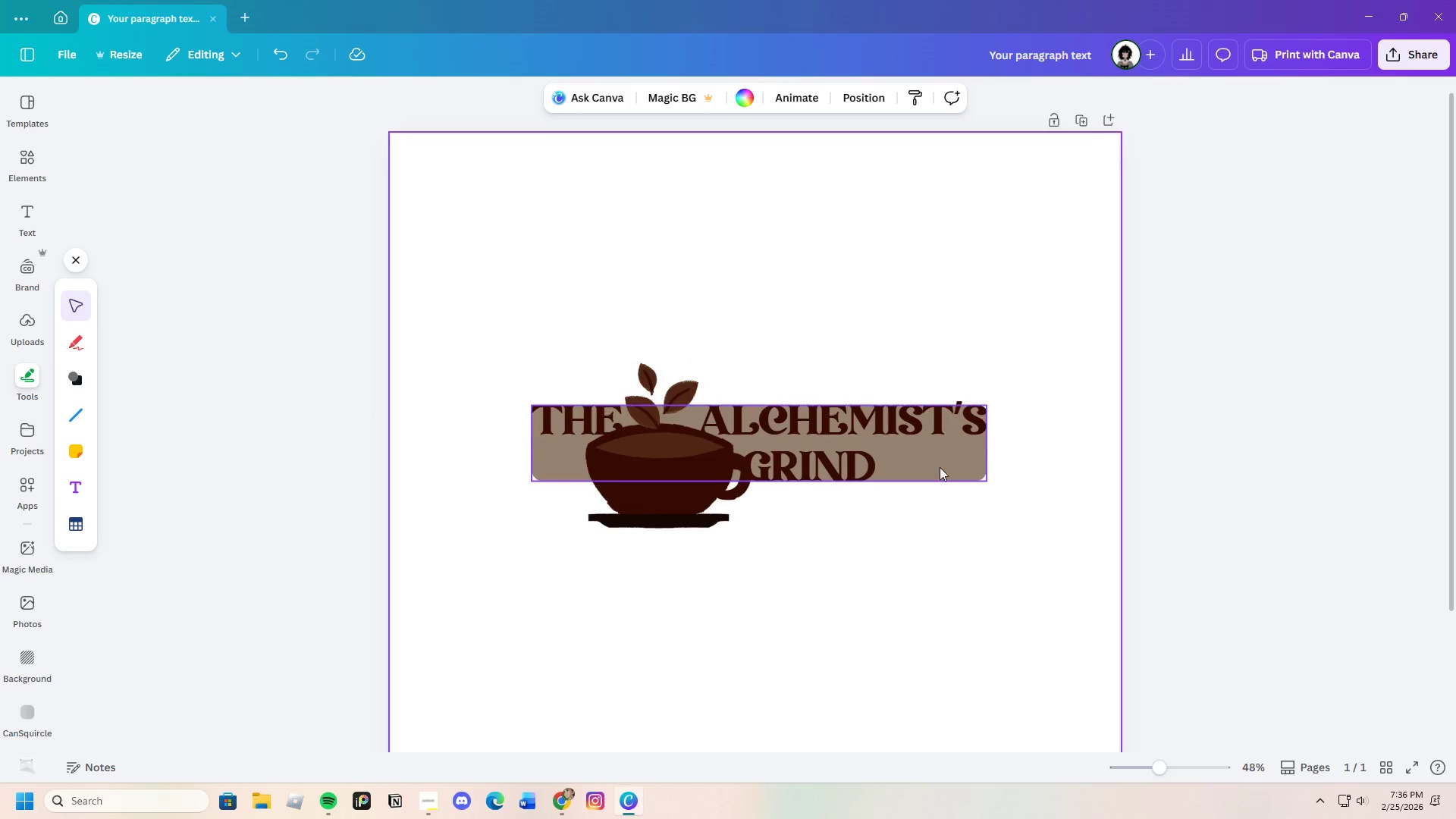 
left_click([939, 466])
 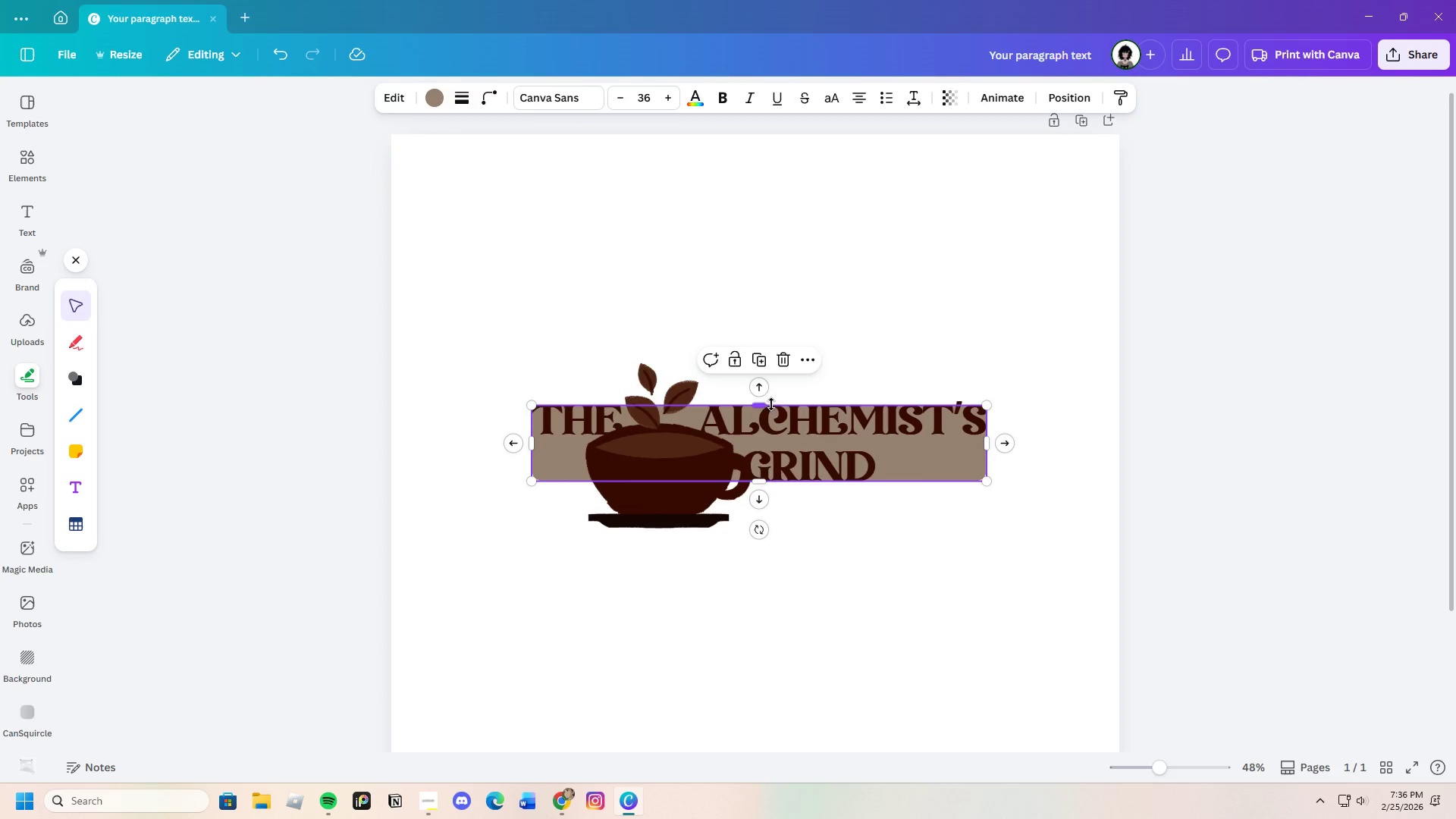 
left_click_drag(start_coordinate=[761, 408], to_coordinate=[771, 408])
 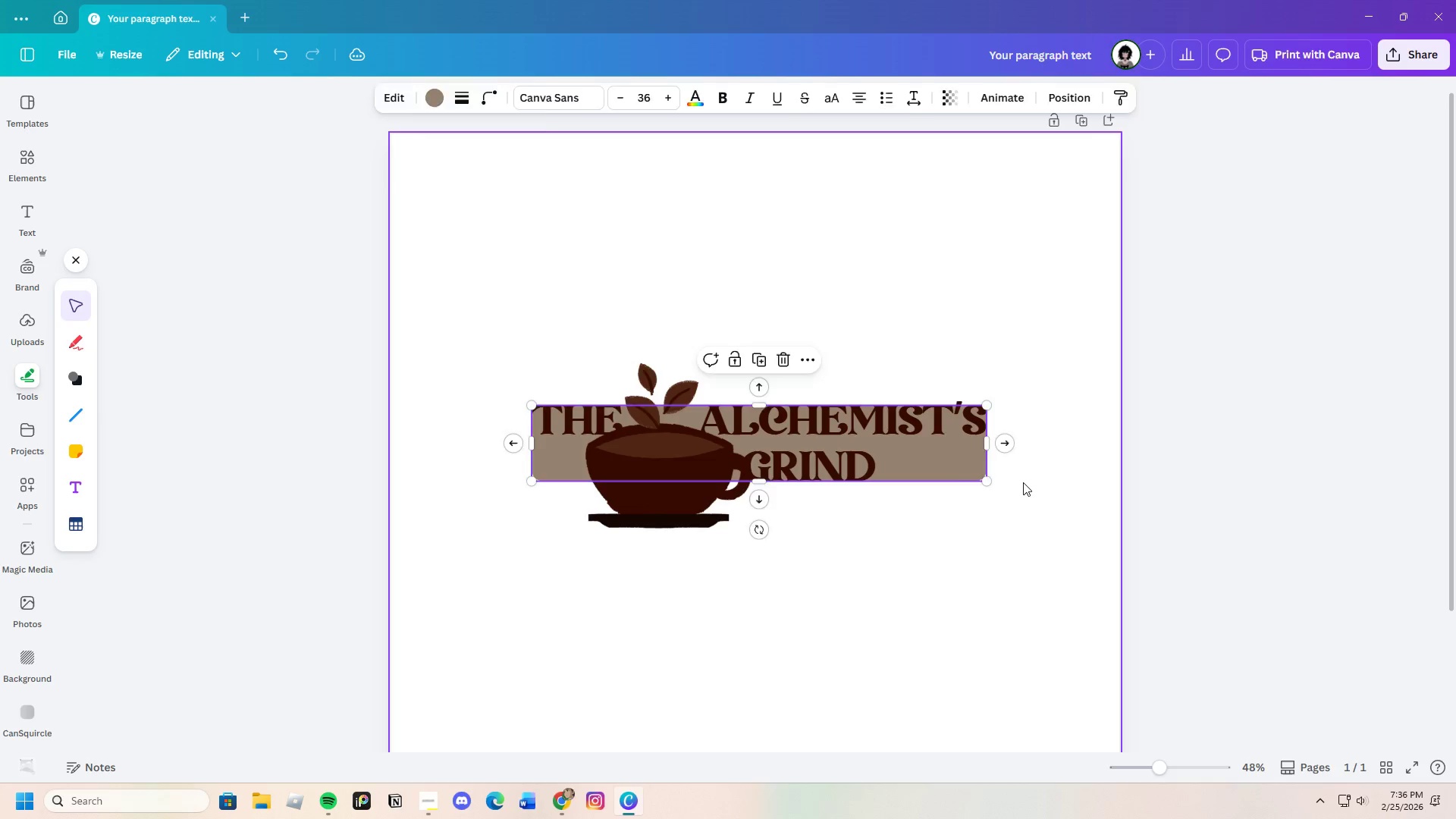 
left_click([1023, 482])
 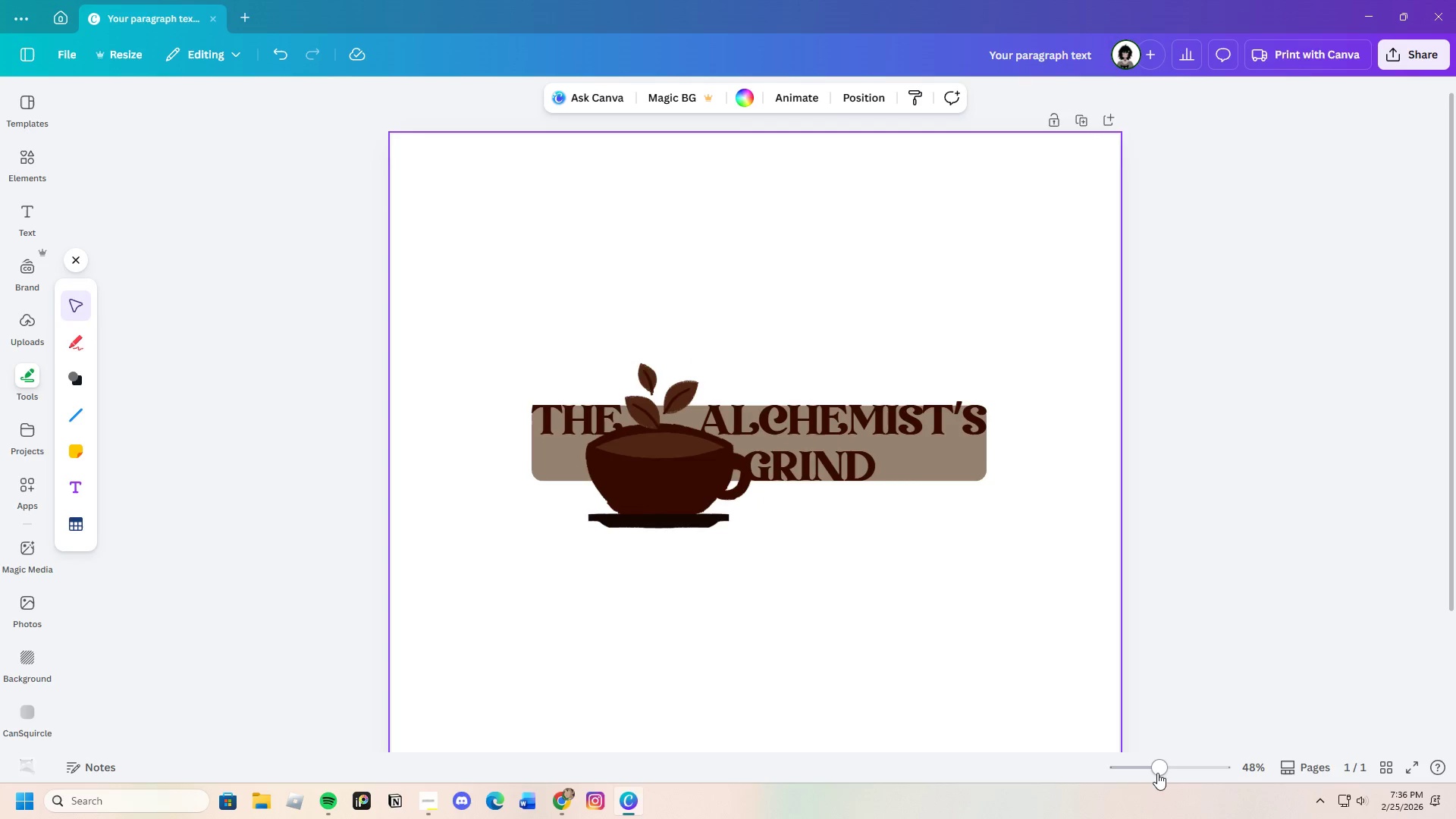 
left_click_drag(start_coordinate=[1160, 761], to_coordinate=[1191, 741])
 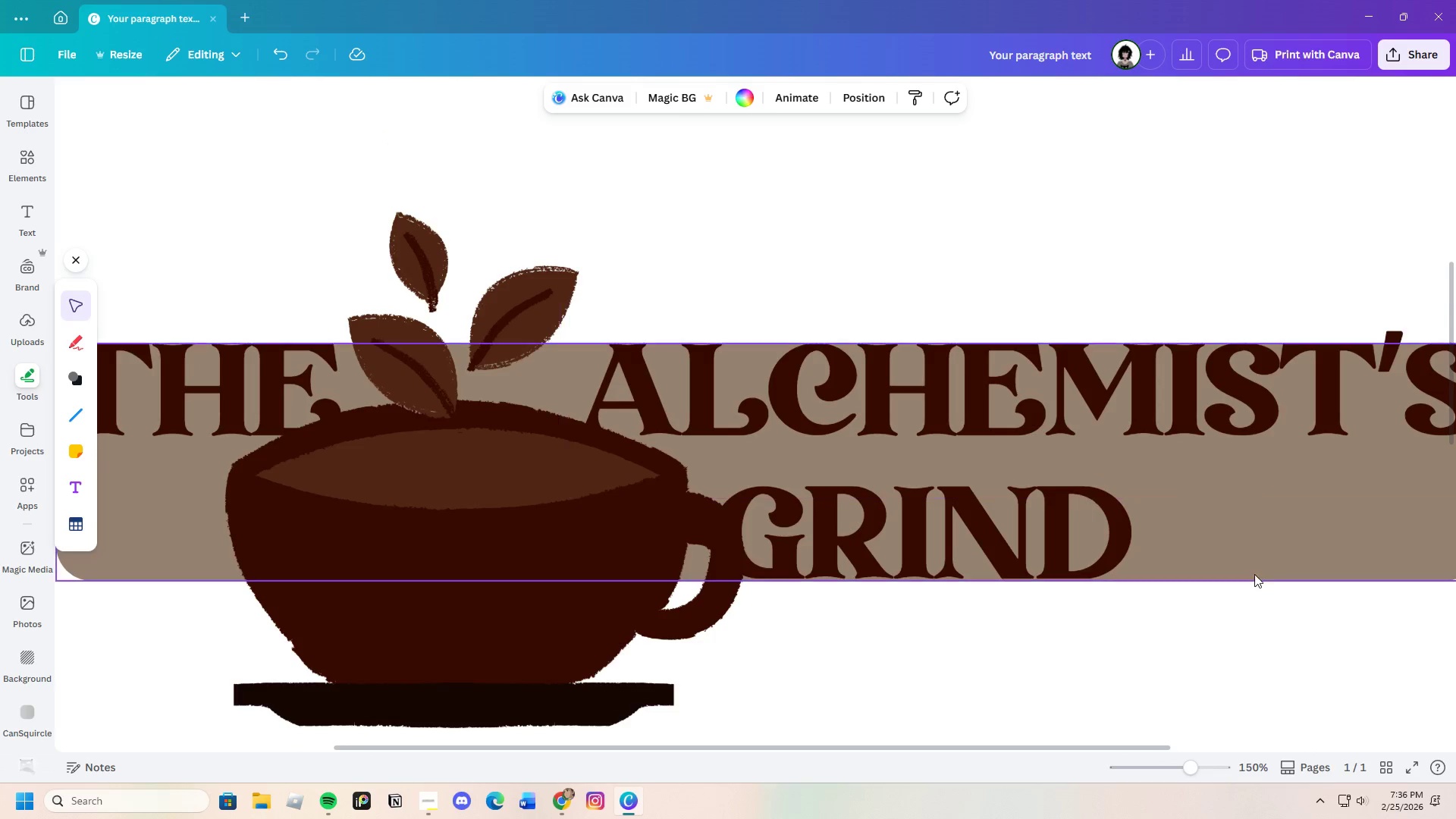 
left_click([1253, 581])
 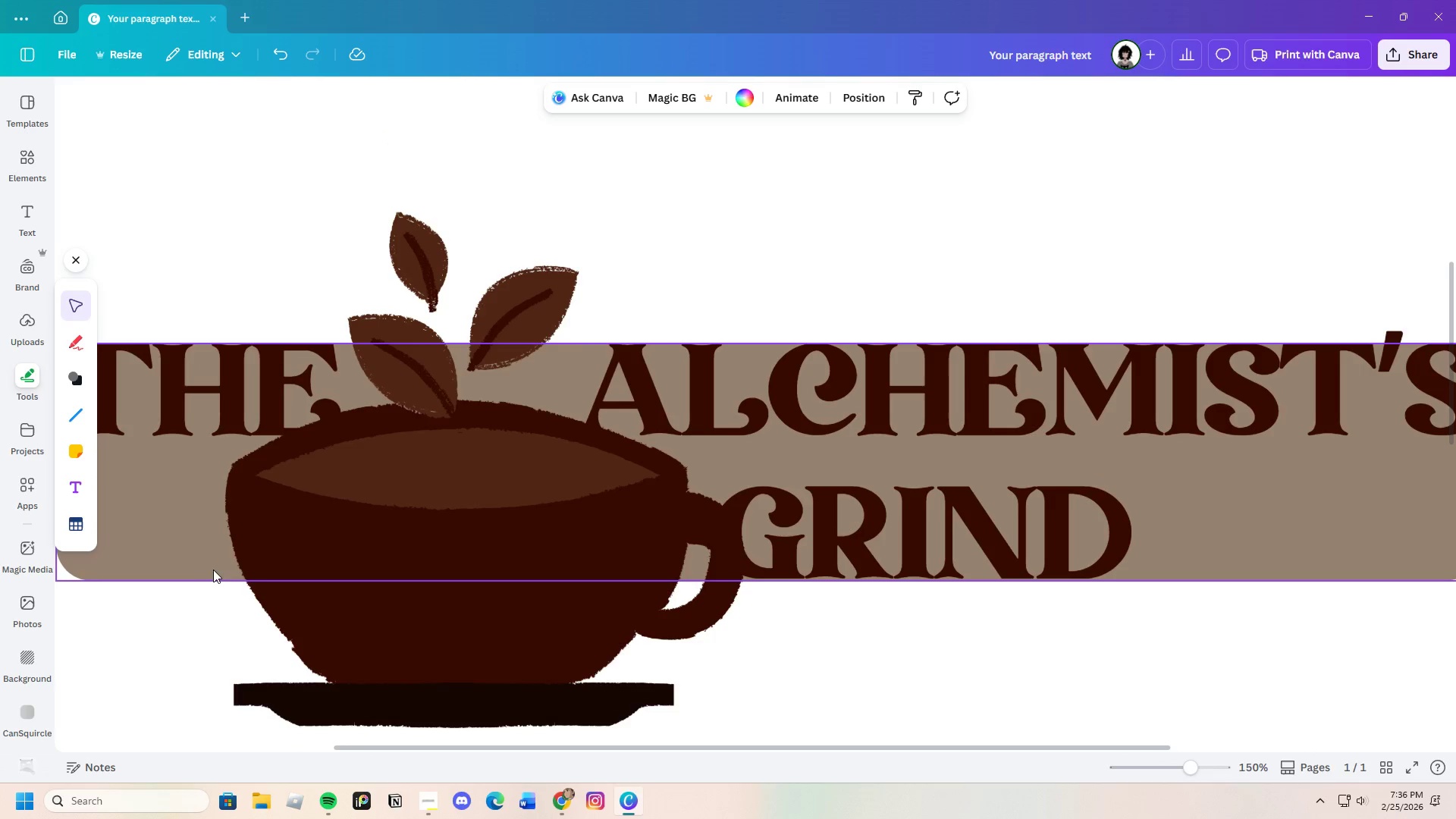 
left_click([177, 557])
 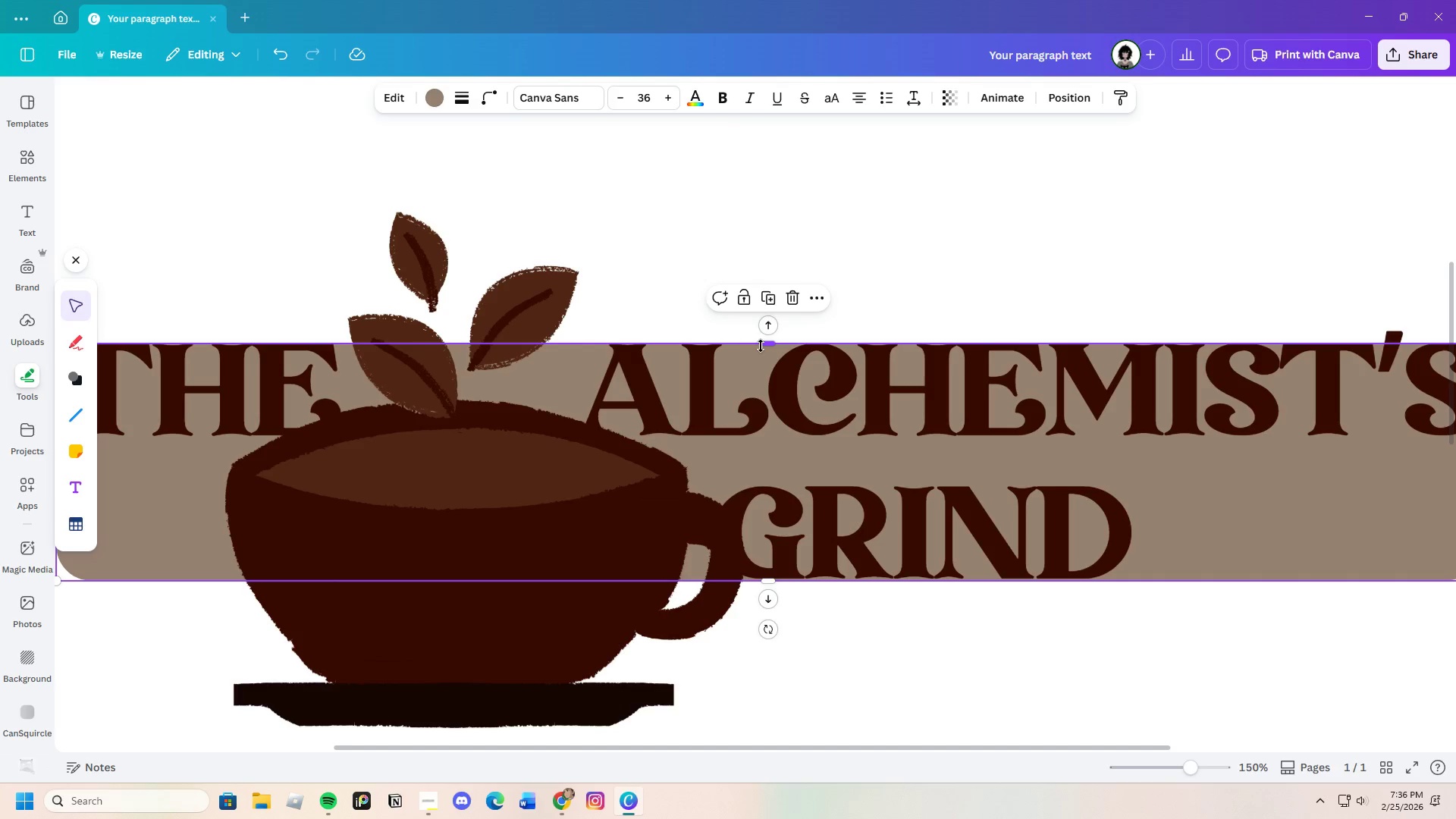 
left_click_drag(start_coordinate=[768, 344], to_coordinate=[781, 344])
 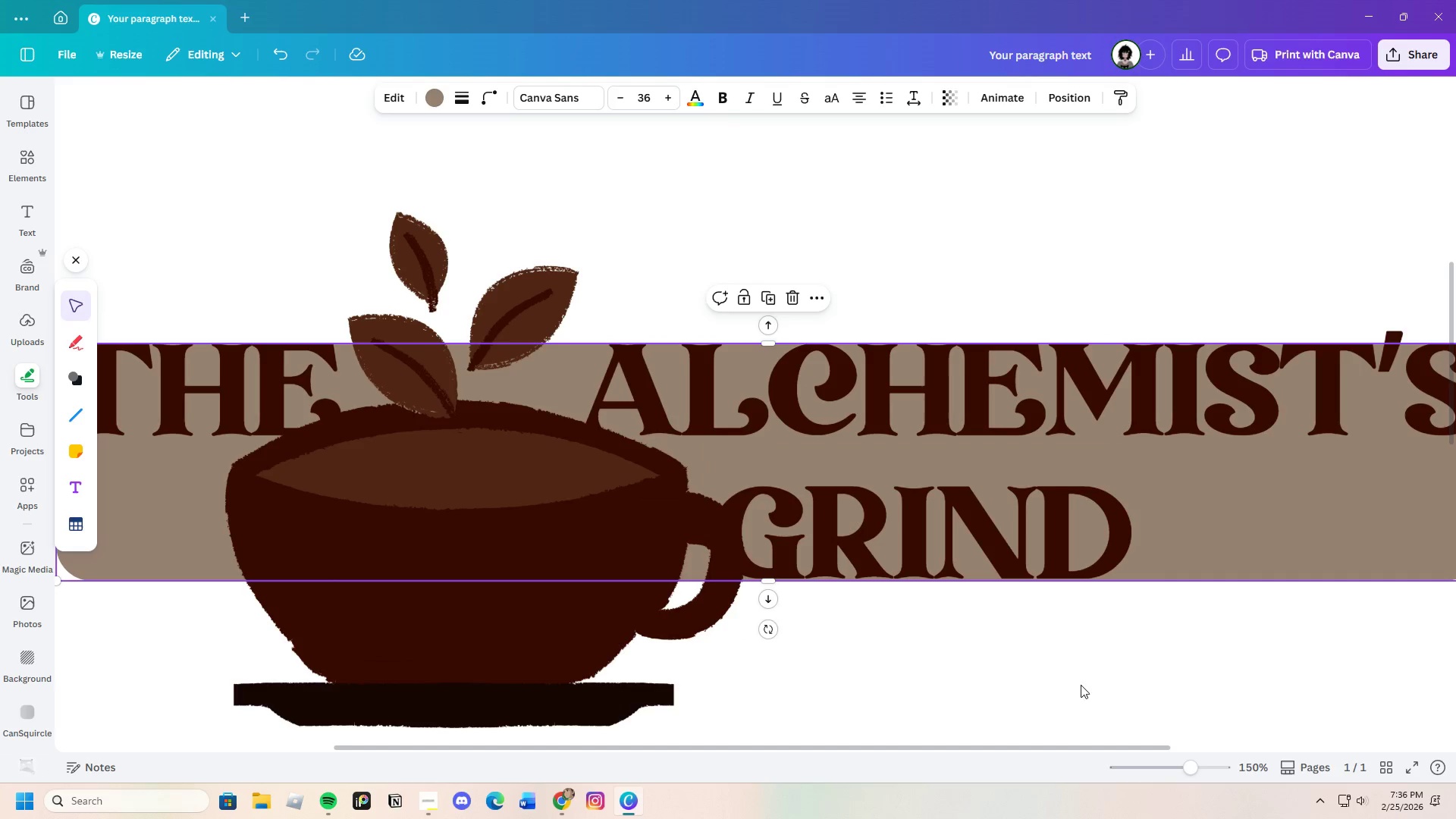 
left_click([1128, 704])
 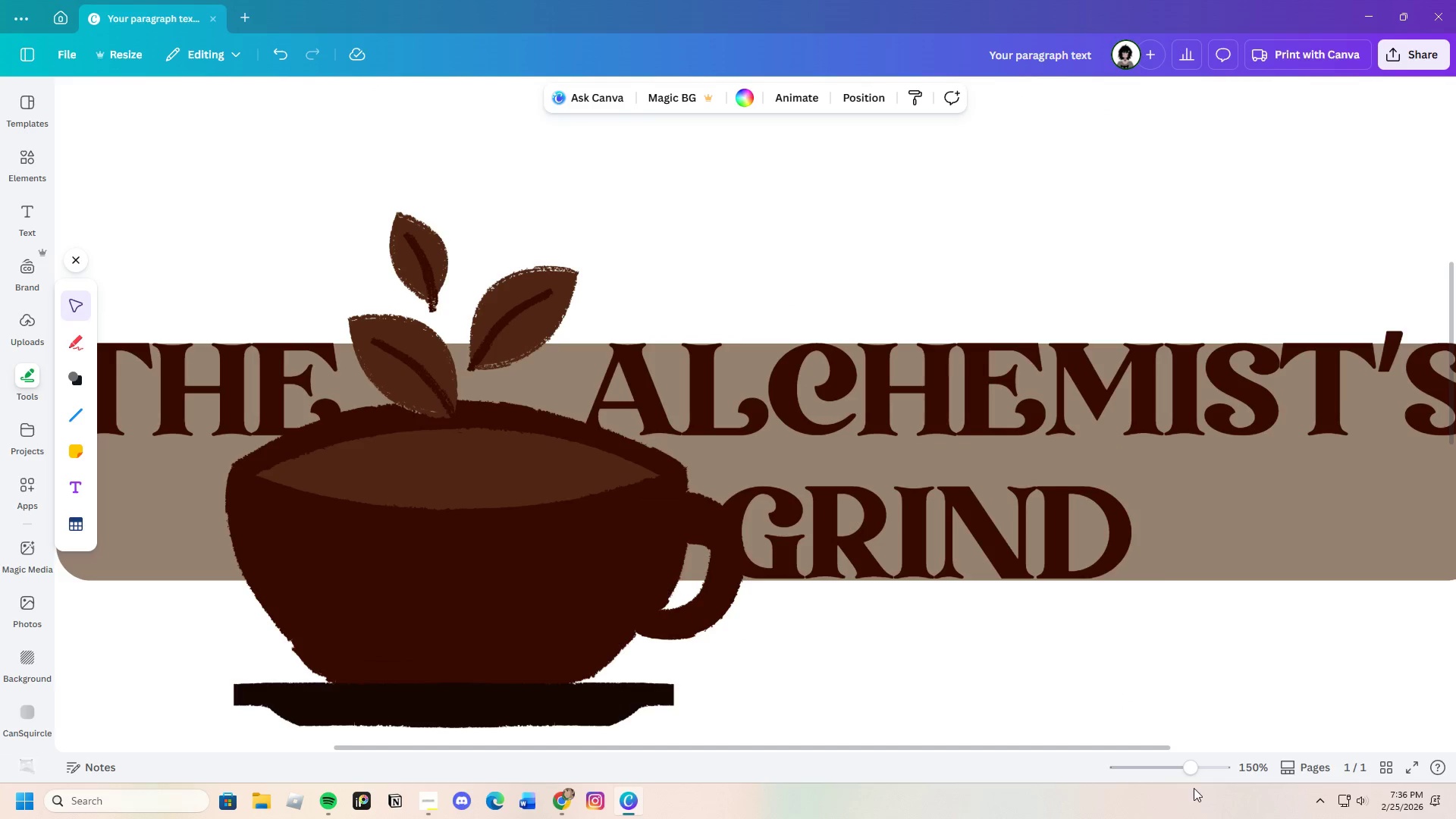 
left_click_drag(start_coordinate=[1194, 774], to_coordinate=[1178, 771])
 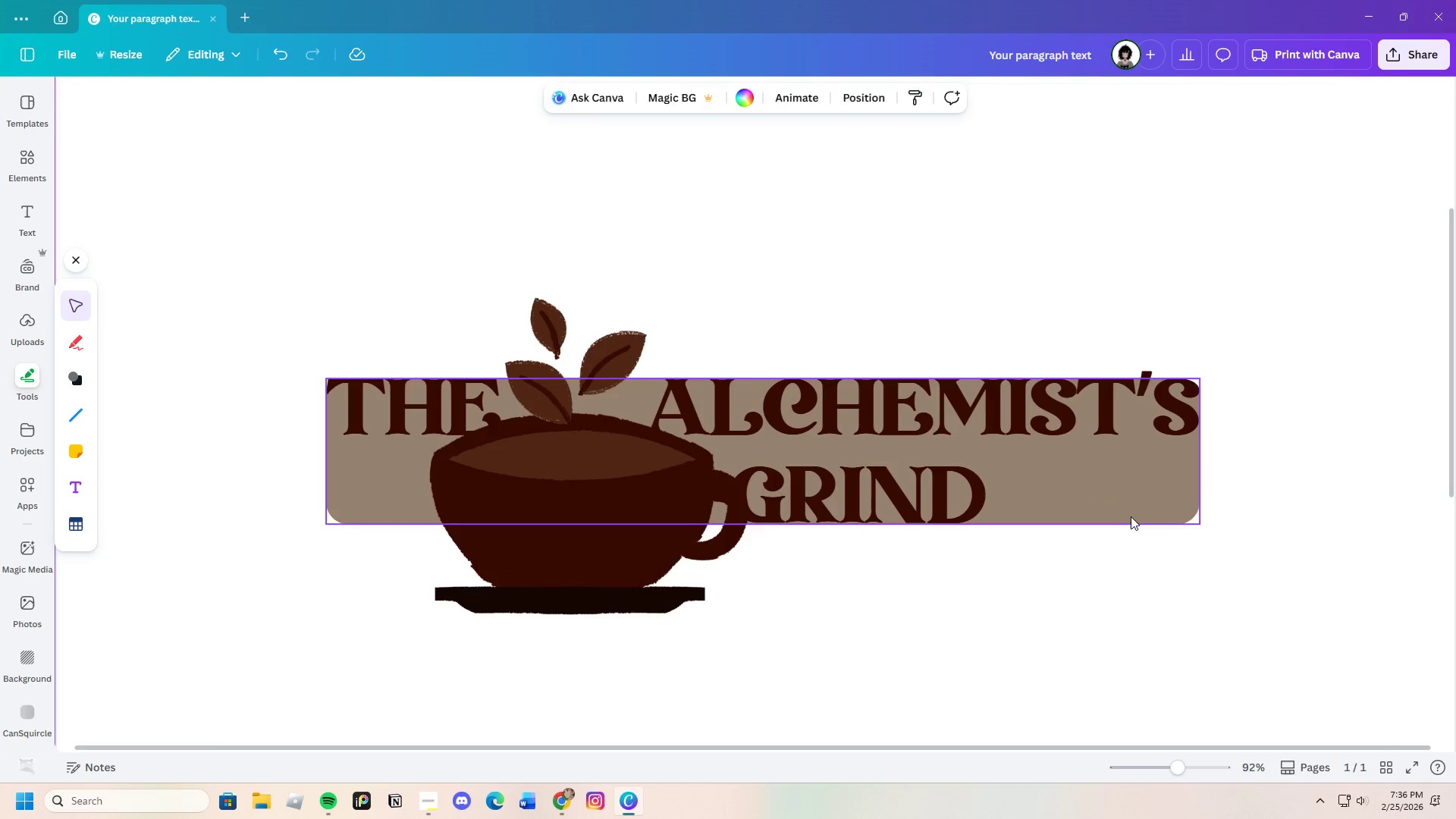 
left_click([1131, 516])
 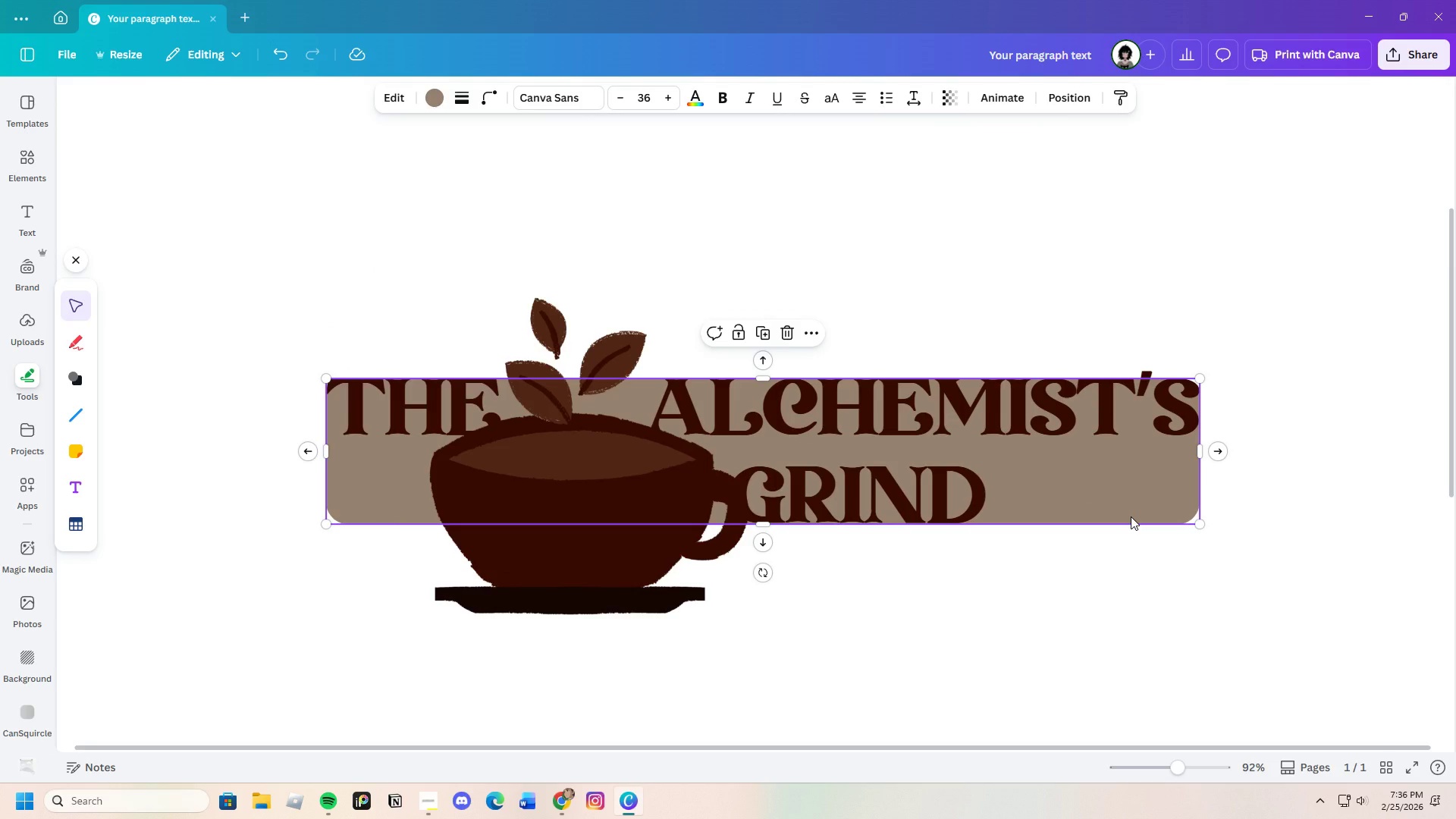 
key(Control+C)
 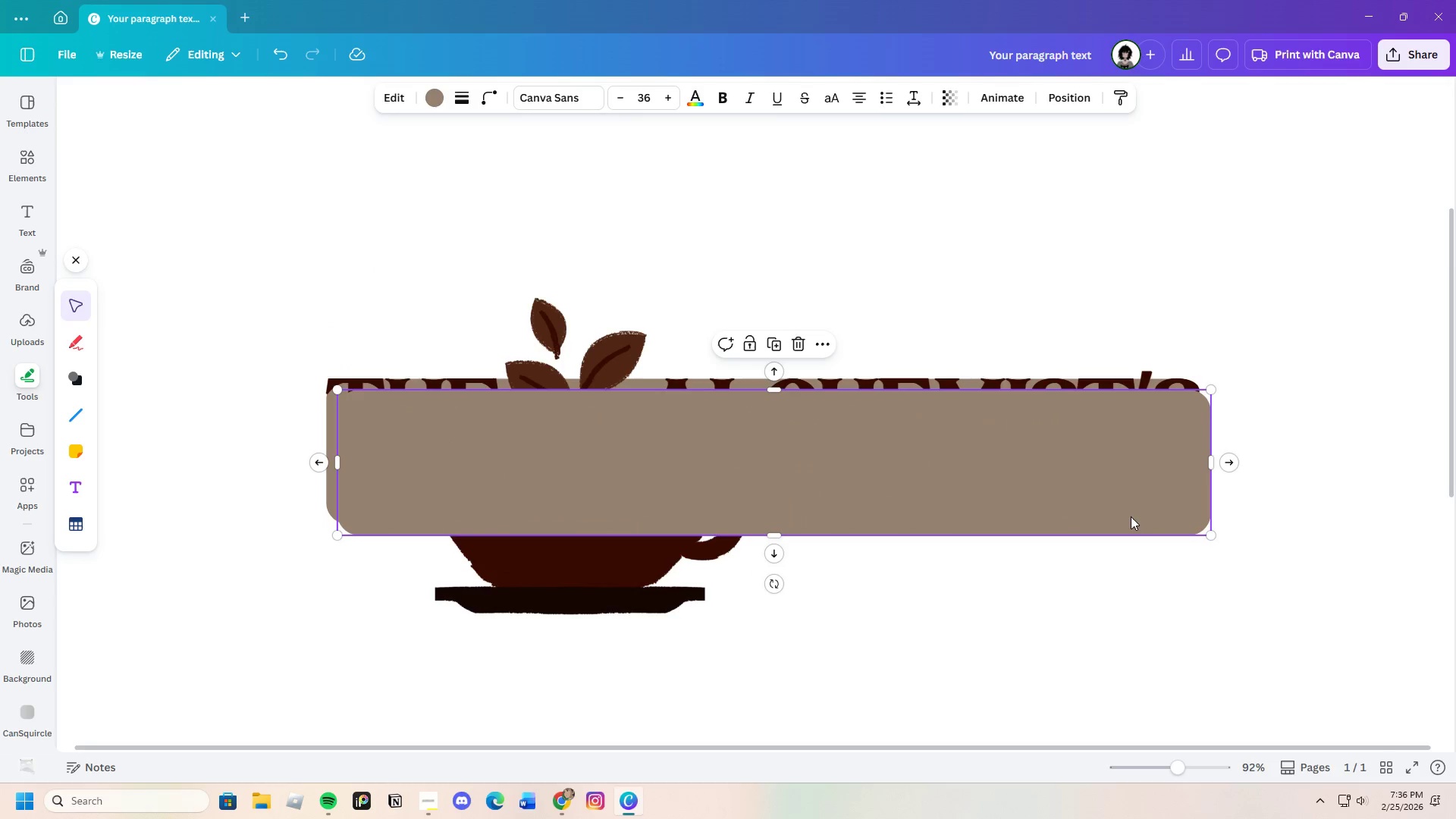 
key(Control+V)
 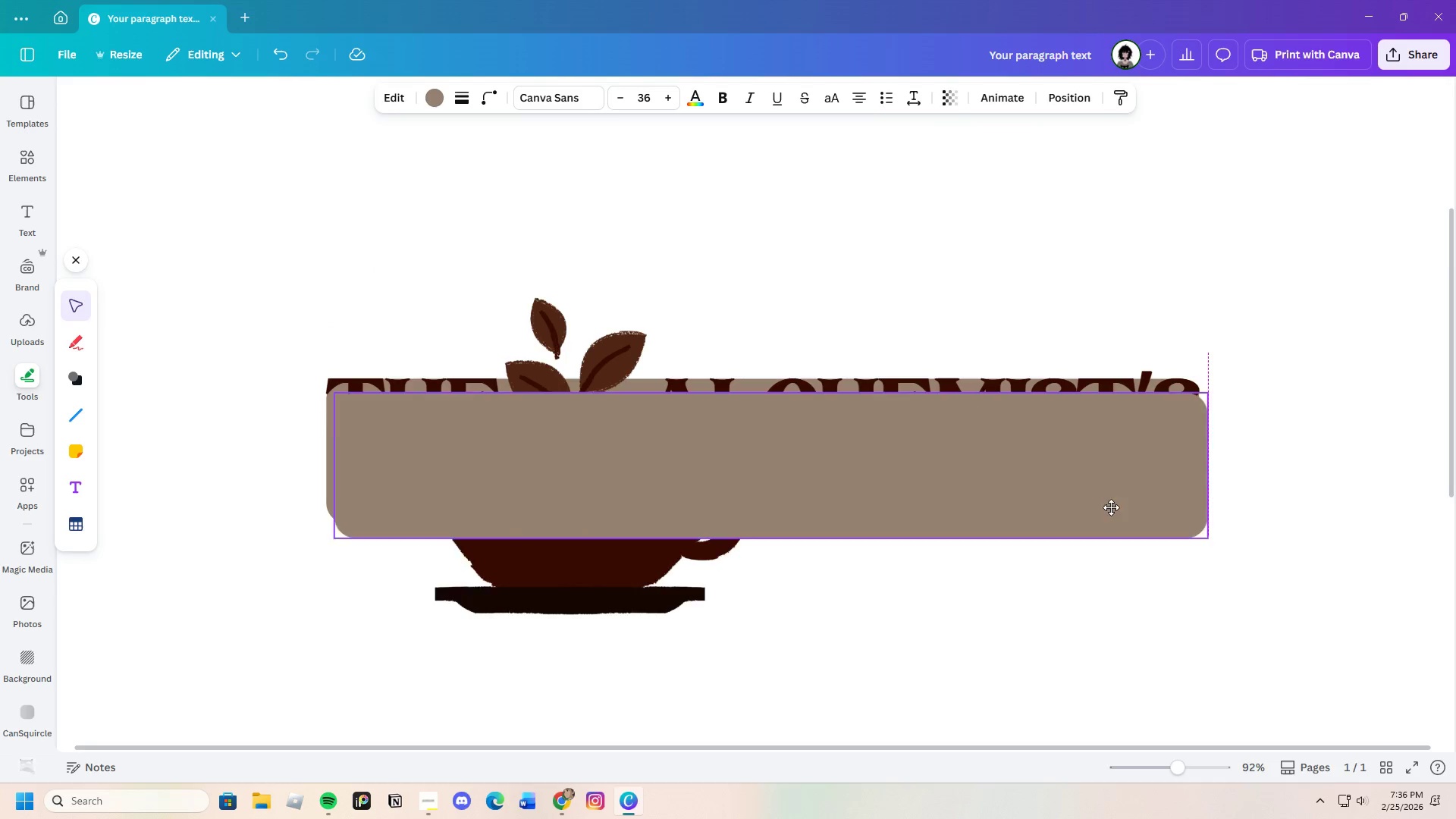 
left_click_drag(start_coordinate=[1112, 484], to_coordinate=[1118, 558])
 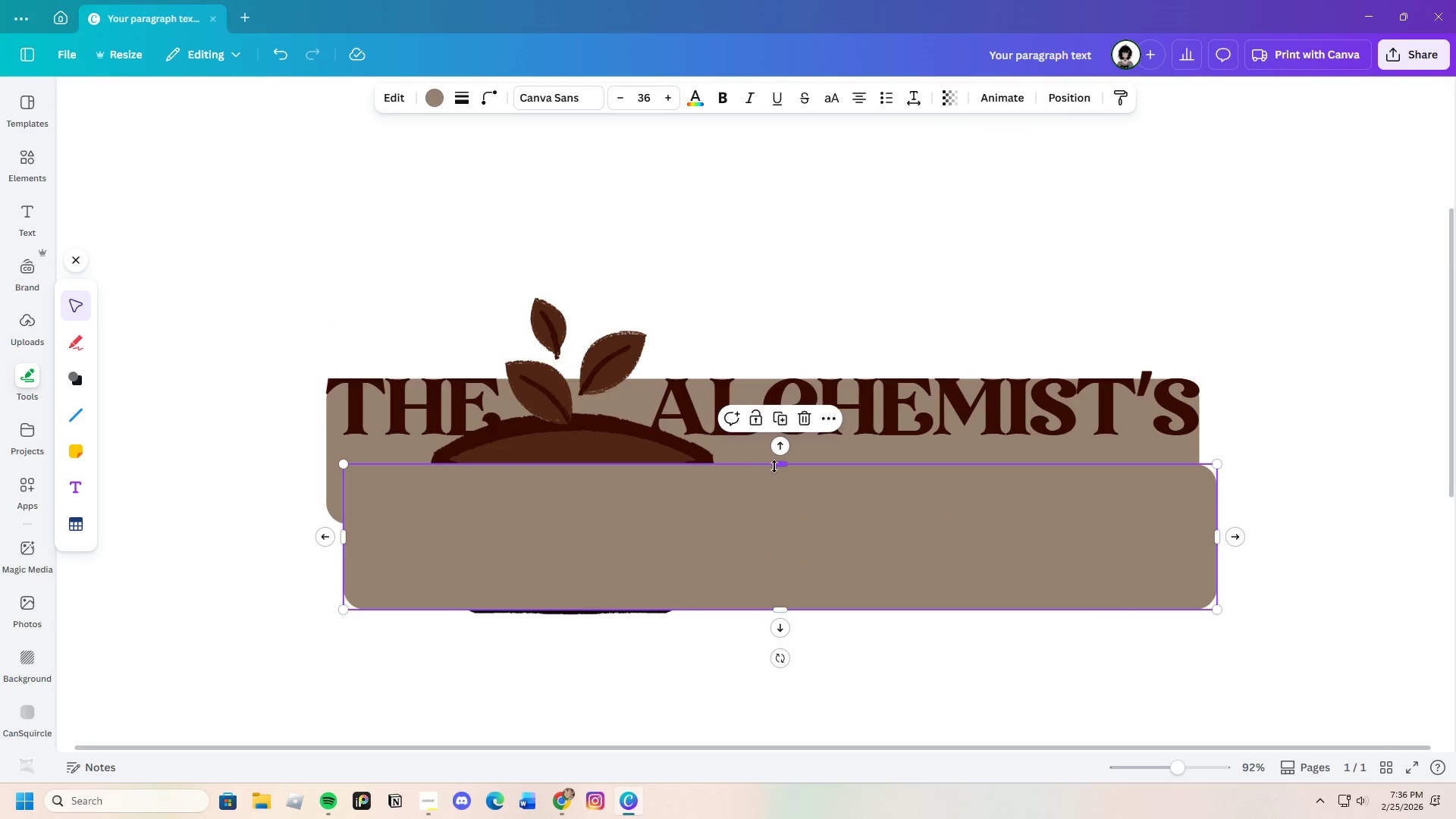 
left_click_drag(start_coordinate=[779, 472], to_coordinate=[752, 538])
 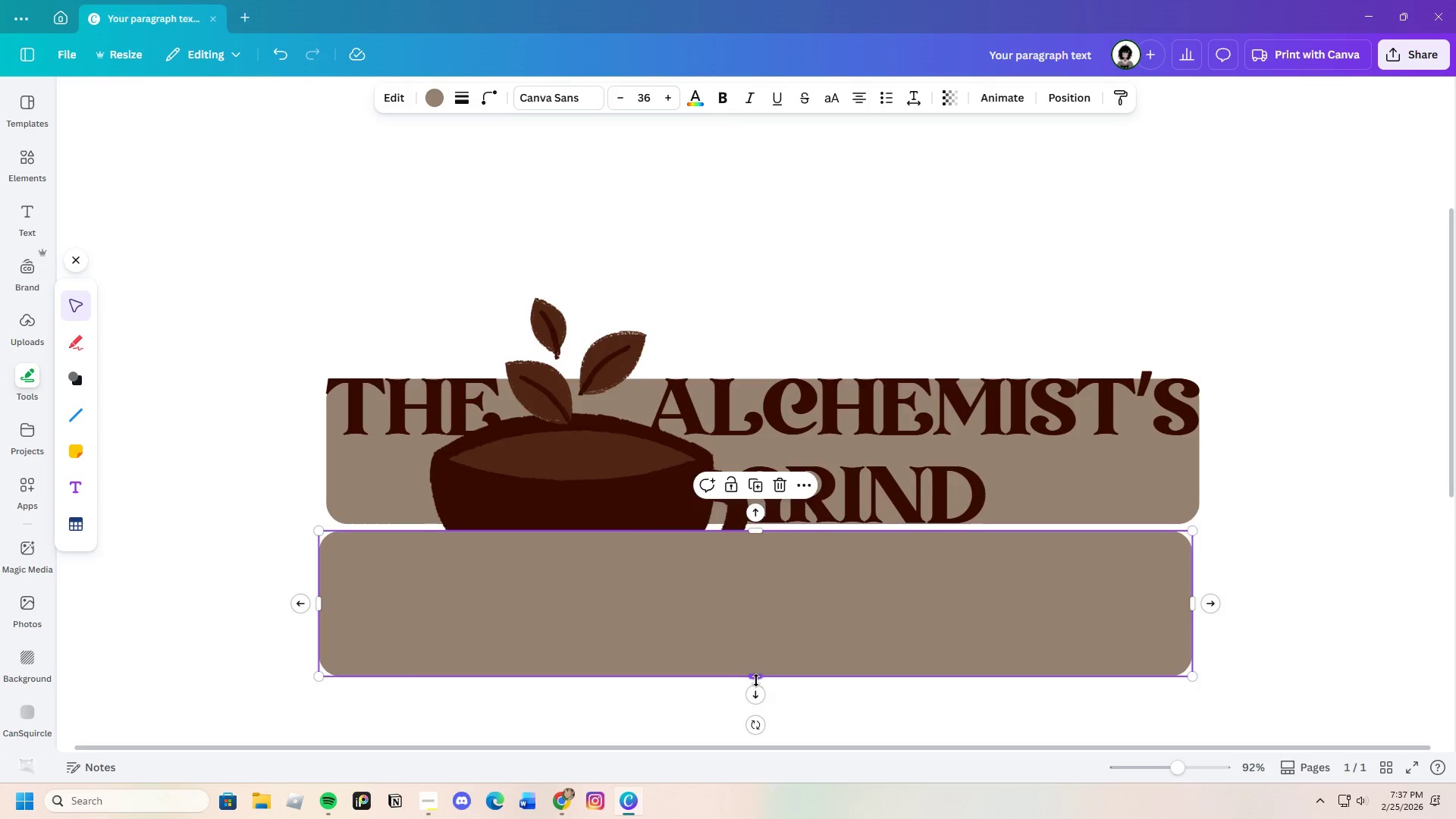 
left_click_drag(start_coordinate=[754, 681], to_coordinate=[758, 579])
 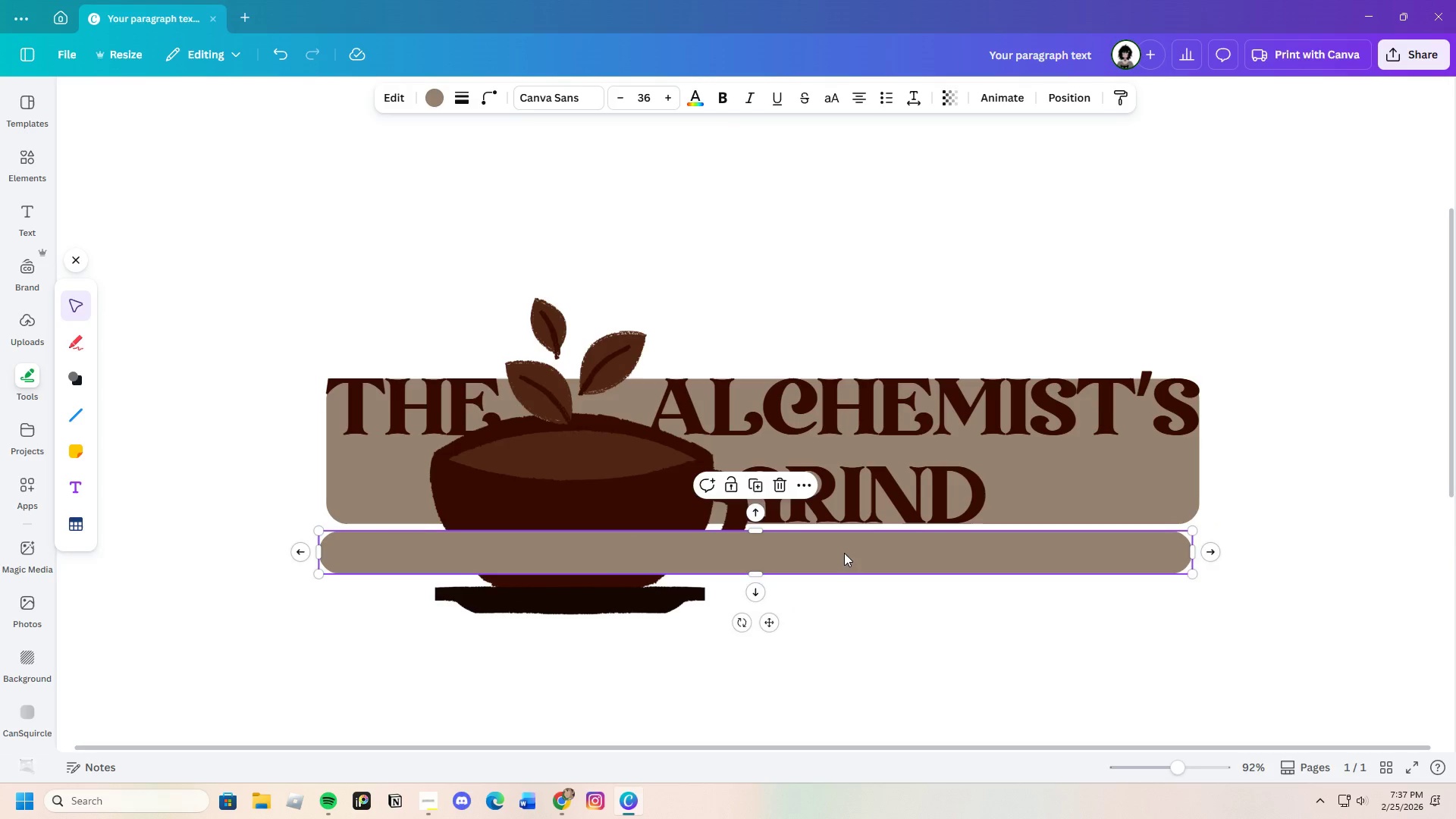 
left_click_drag(start_coordinate=[843, 551], to_coordinate=[847, 589])
 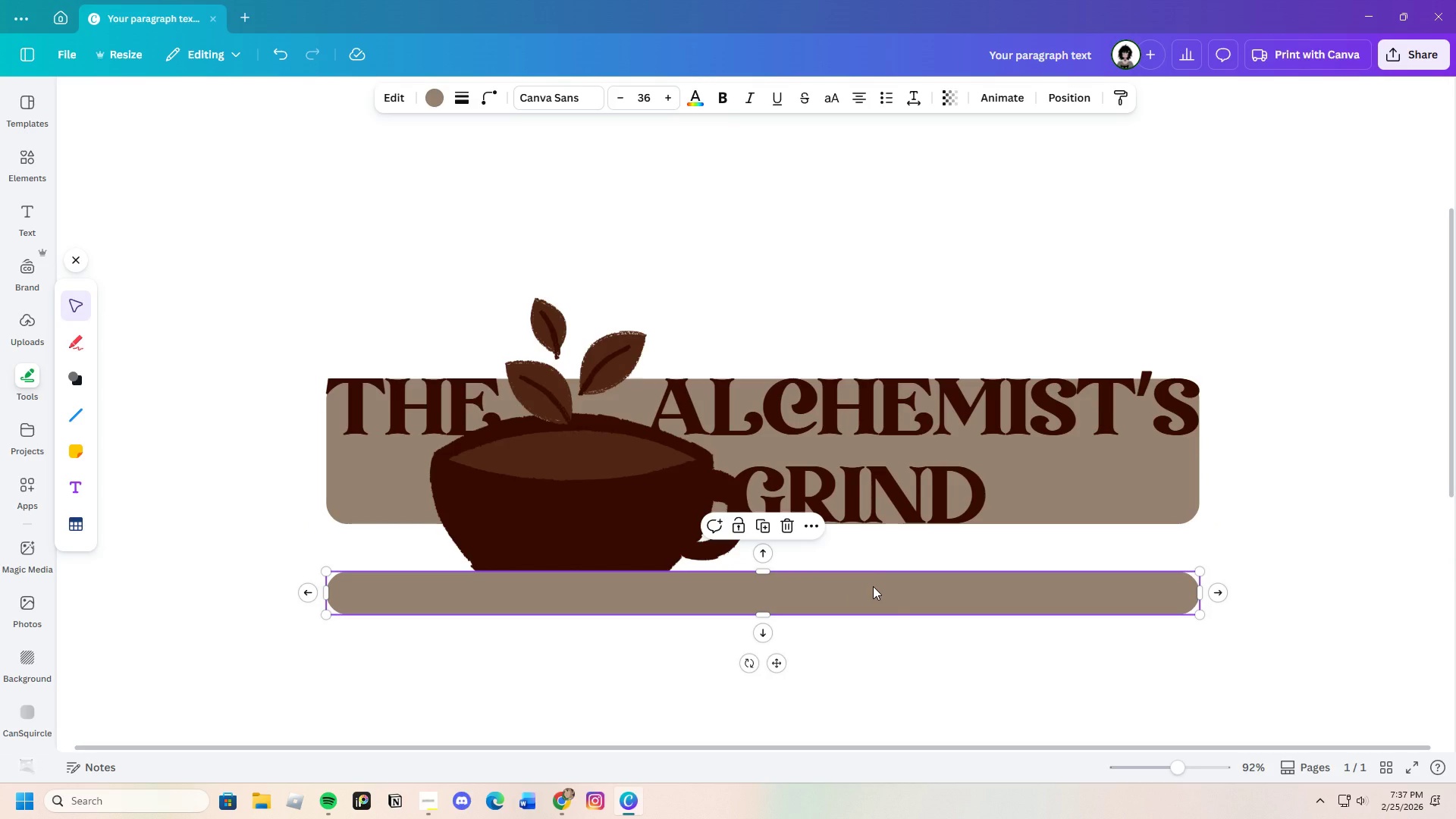 
right_click([873, 586])
 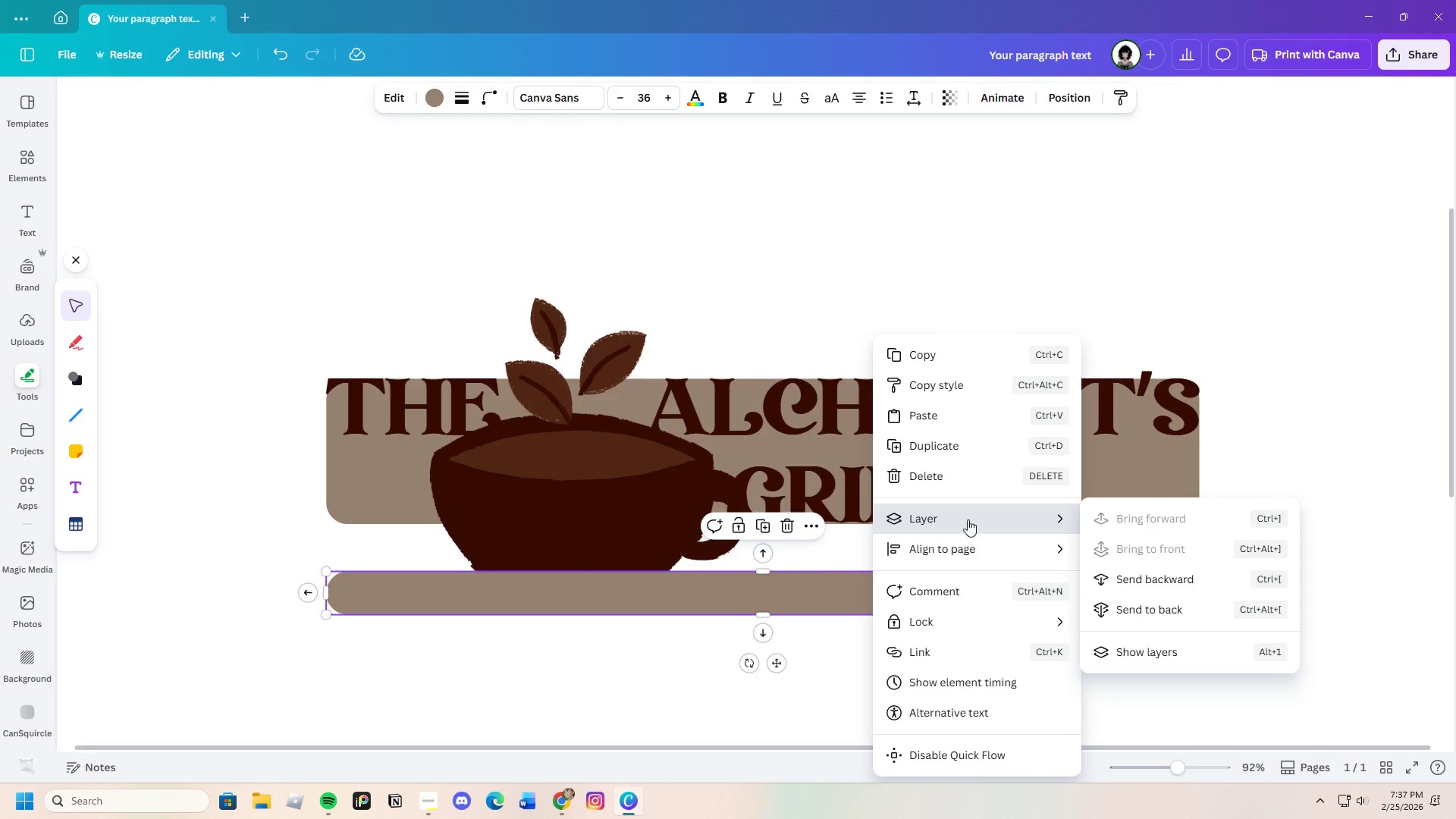 
left_click([1166, 579])
 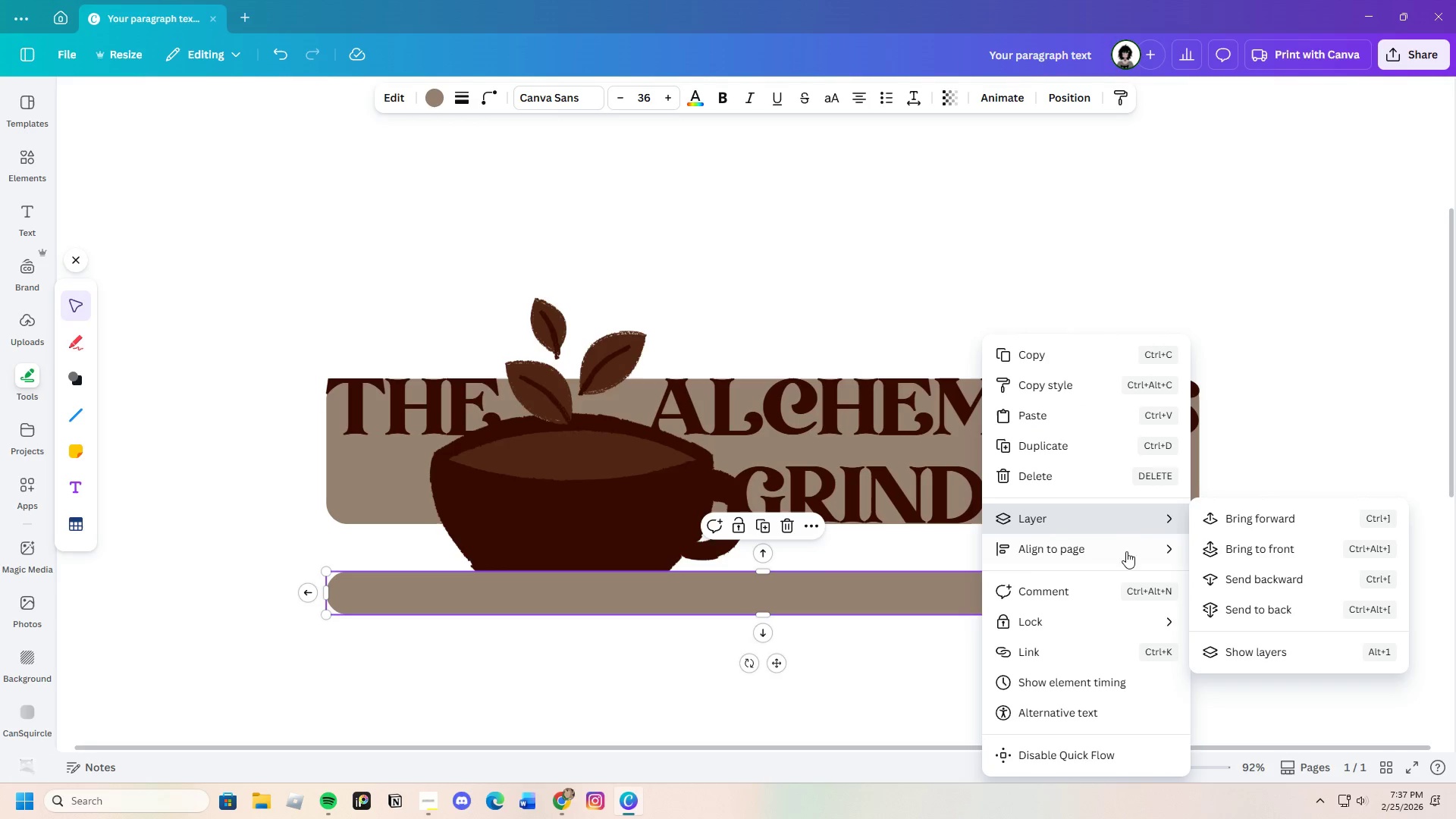 
left_click([1248, 577])
 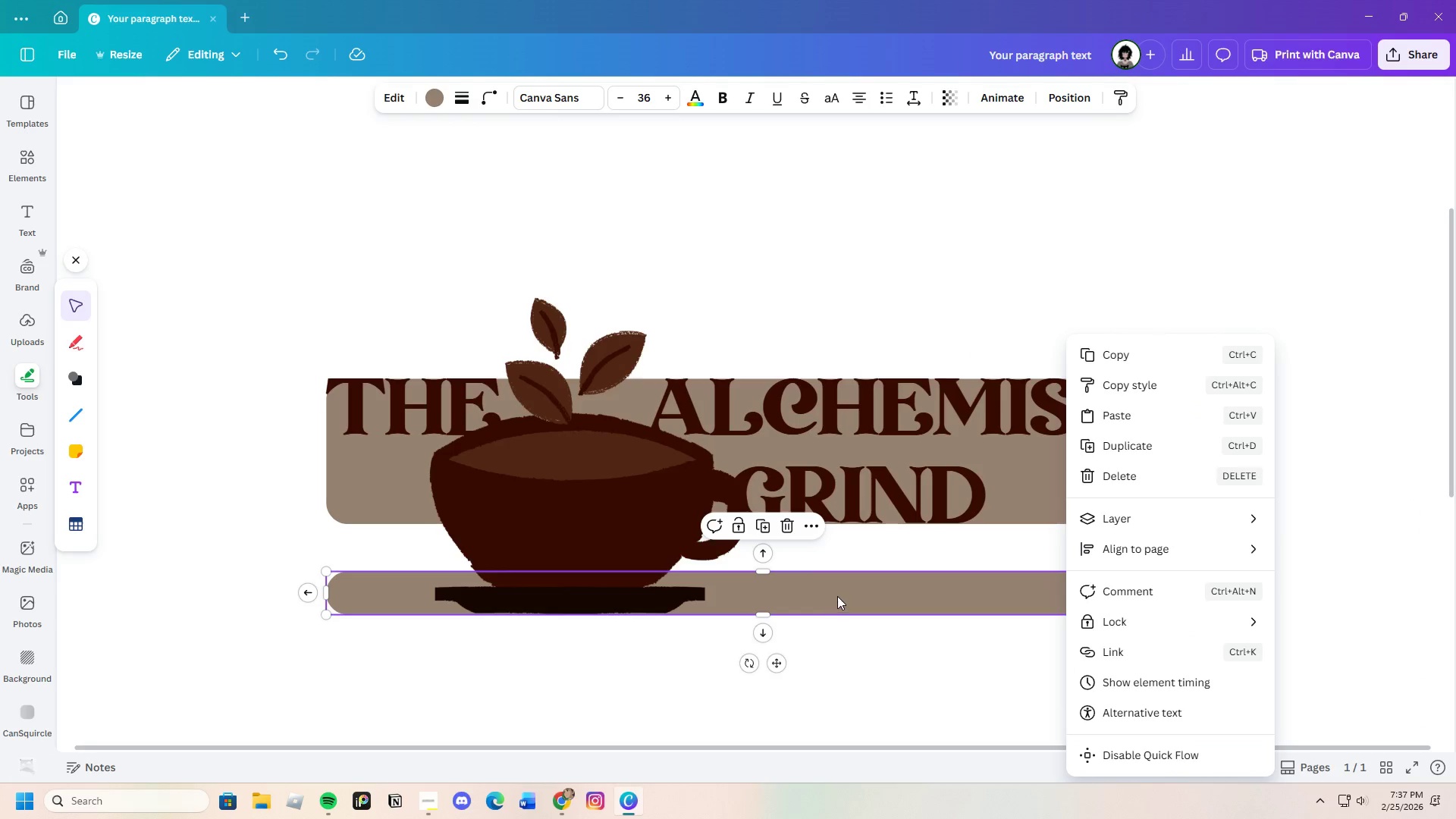 
left_click([938, 654])
 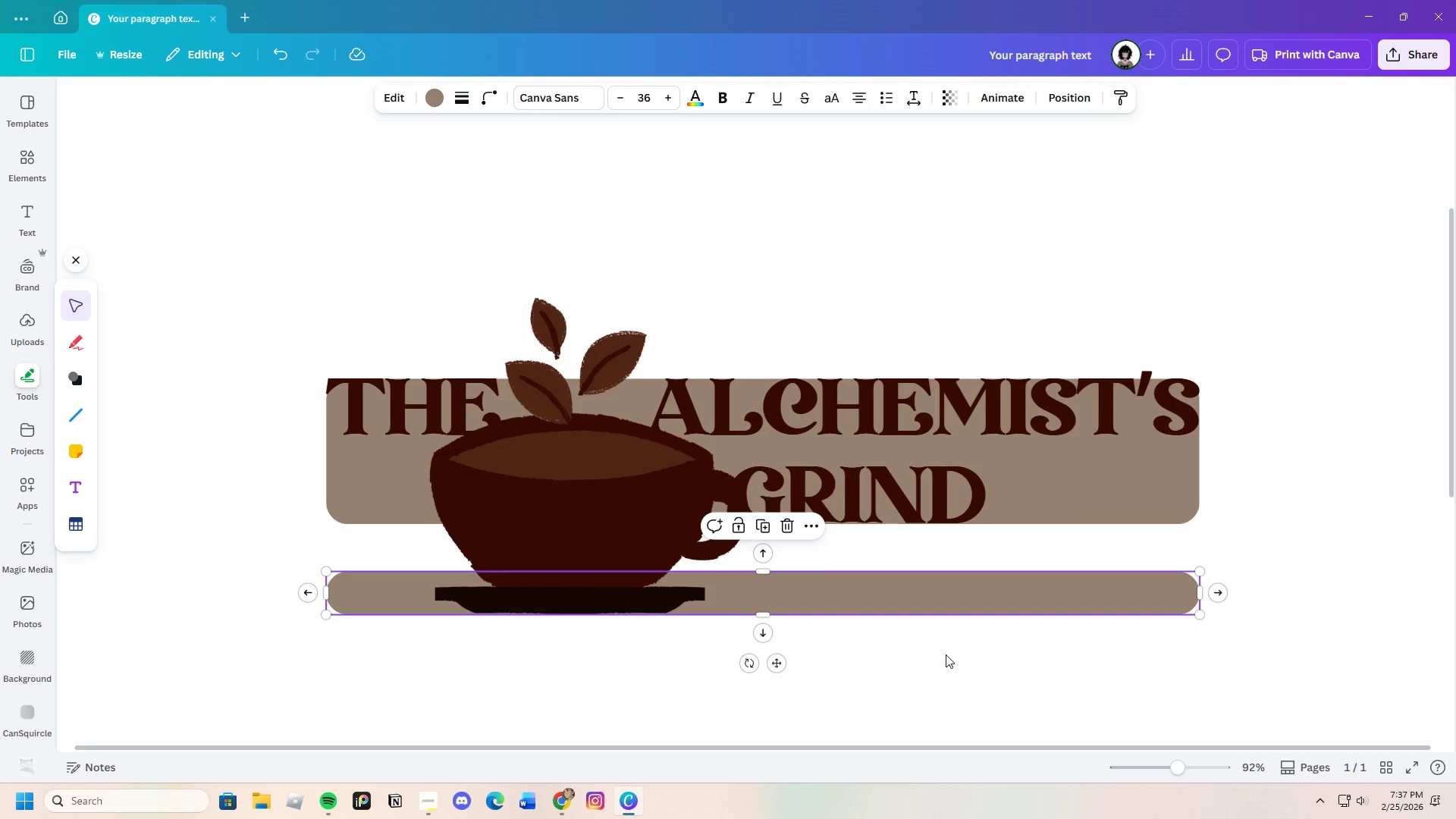 
left_click([946, 654])
 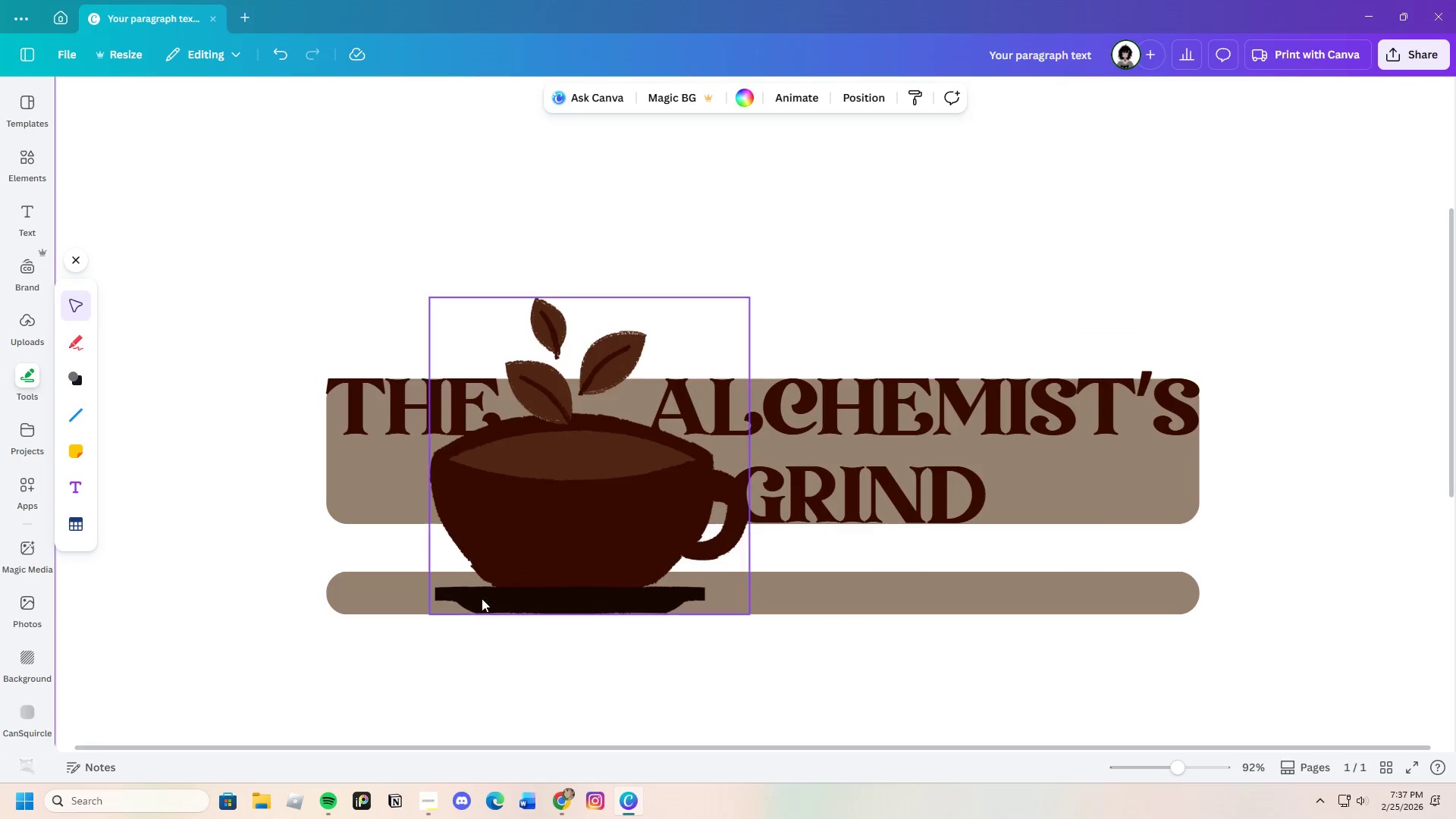 
left_click([350, 595])
 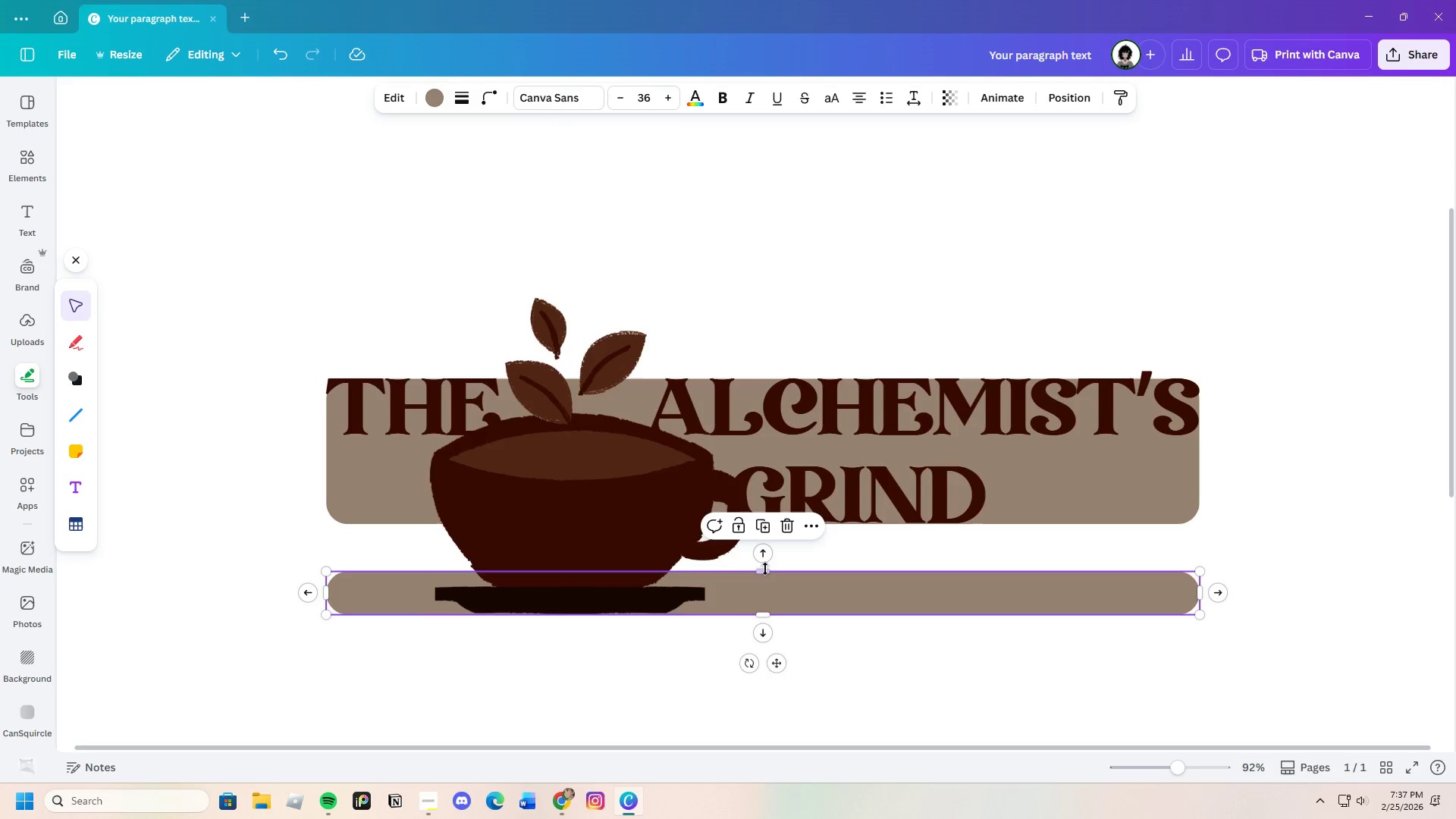 
left_click_drag(start_coordinate=[766, 573], to_coordinate=[781, 536])
 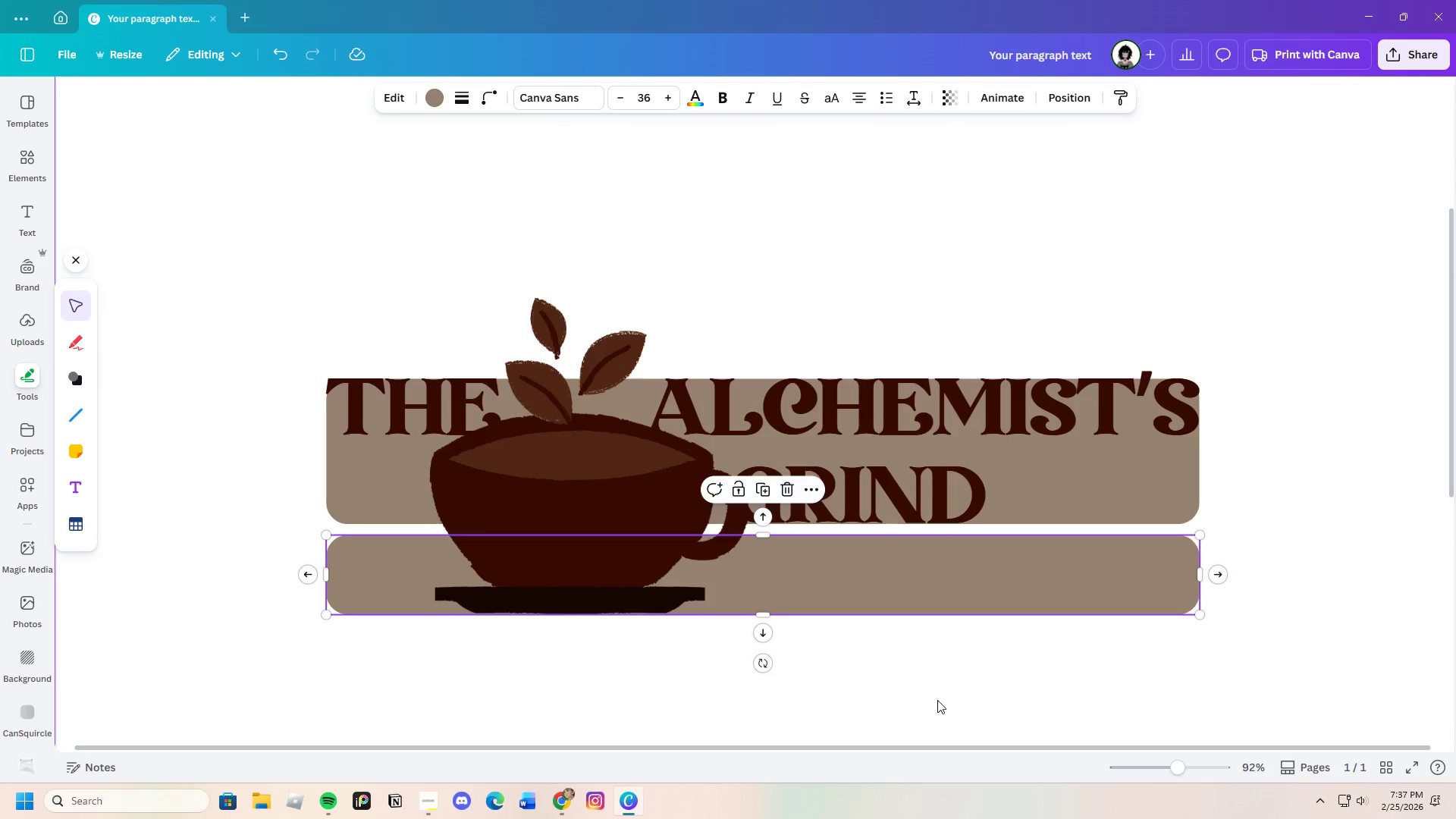 
left_click([937, 700])
 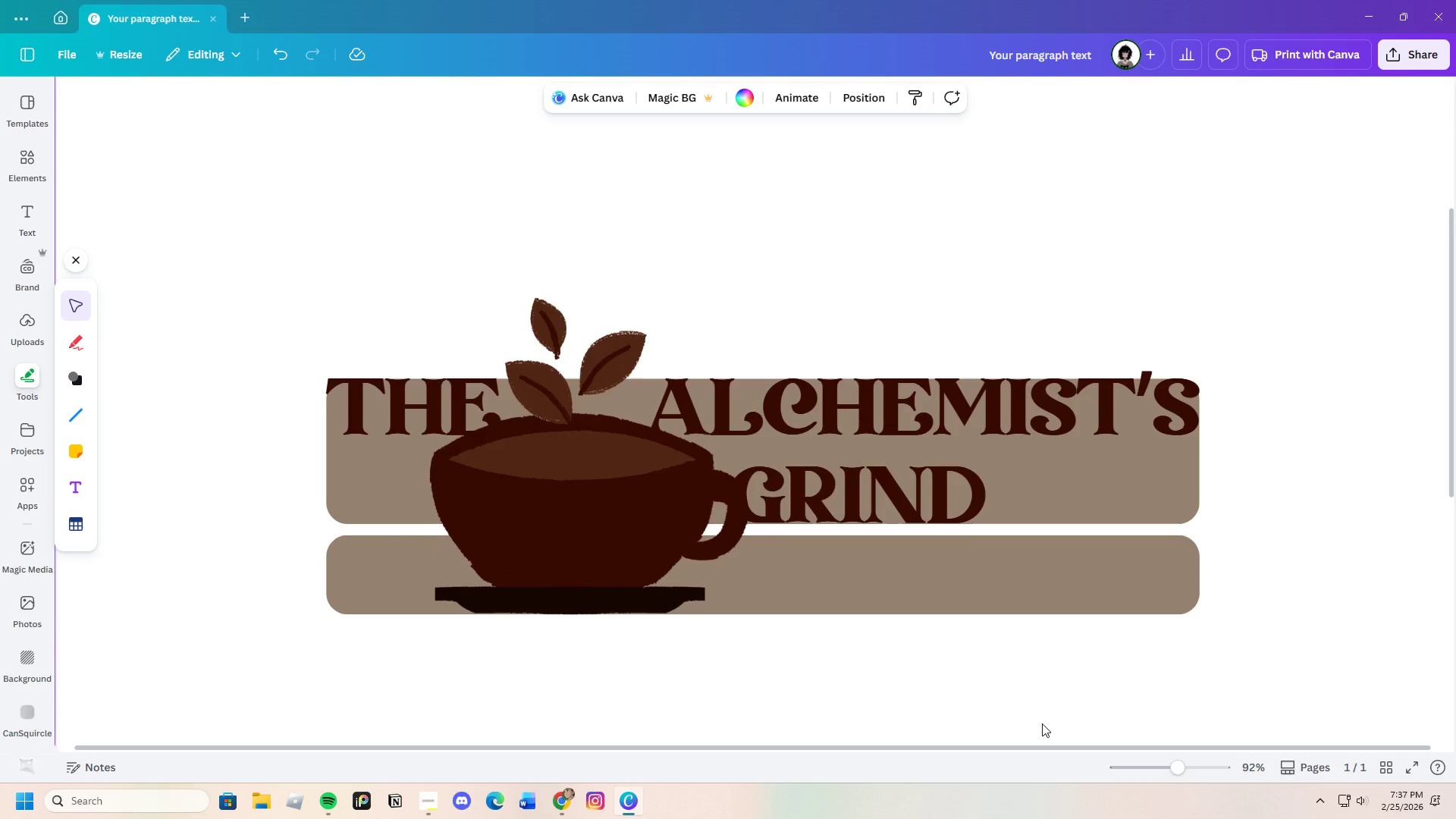 
left_click([1080, 501])
 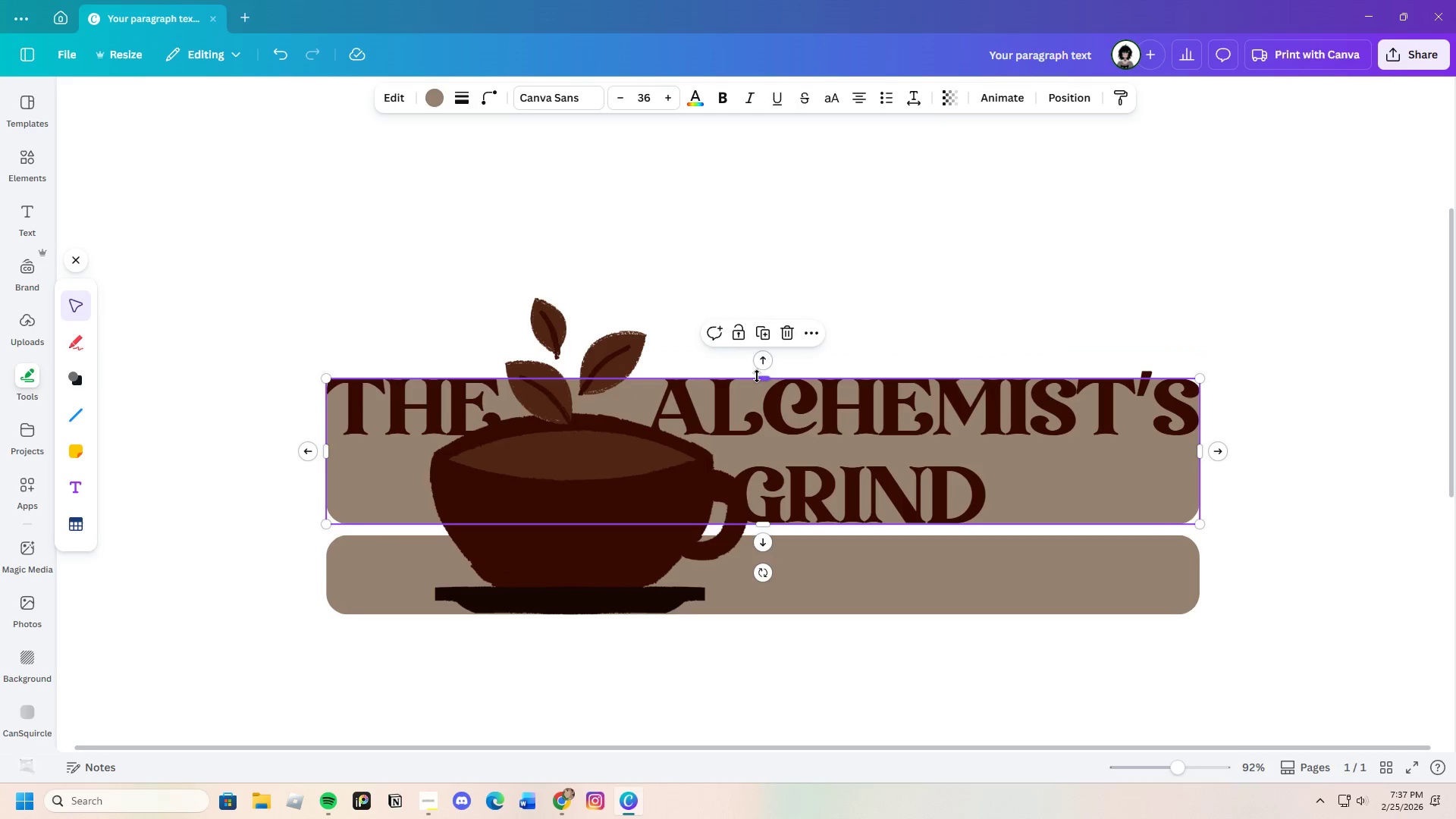 
left_click_drag(start_coordinate=[758, 376], to_coordinate=[761, 369])
 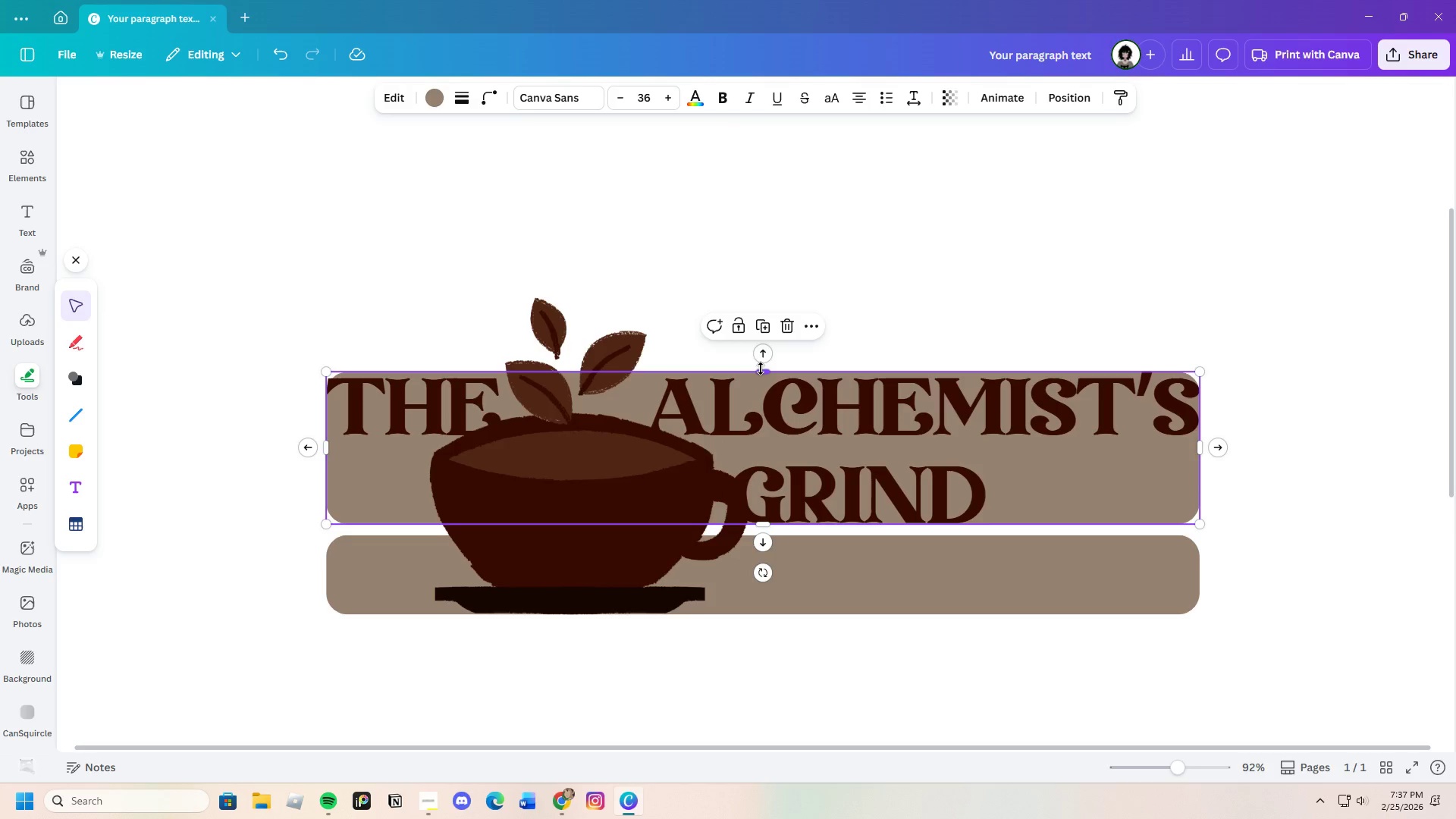 
left_click_drag(start_coordinate=[761, 370], to_coordinate=[759, 364])
 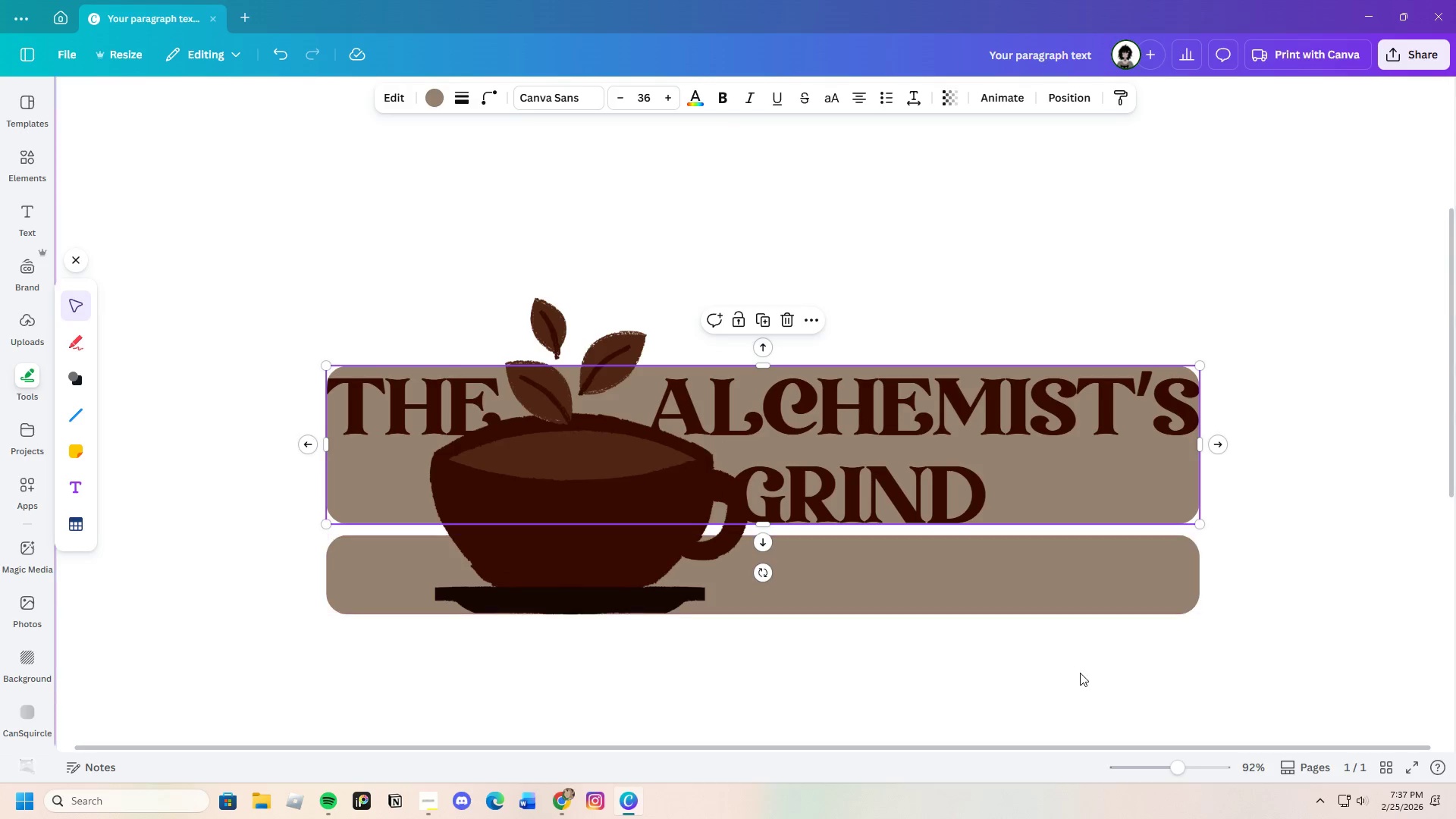 
left_click([1080, 673])
 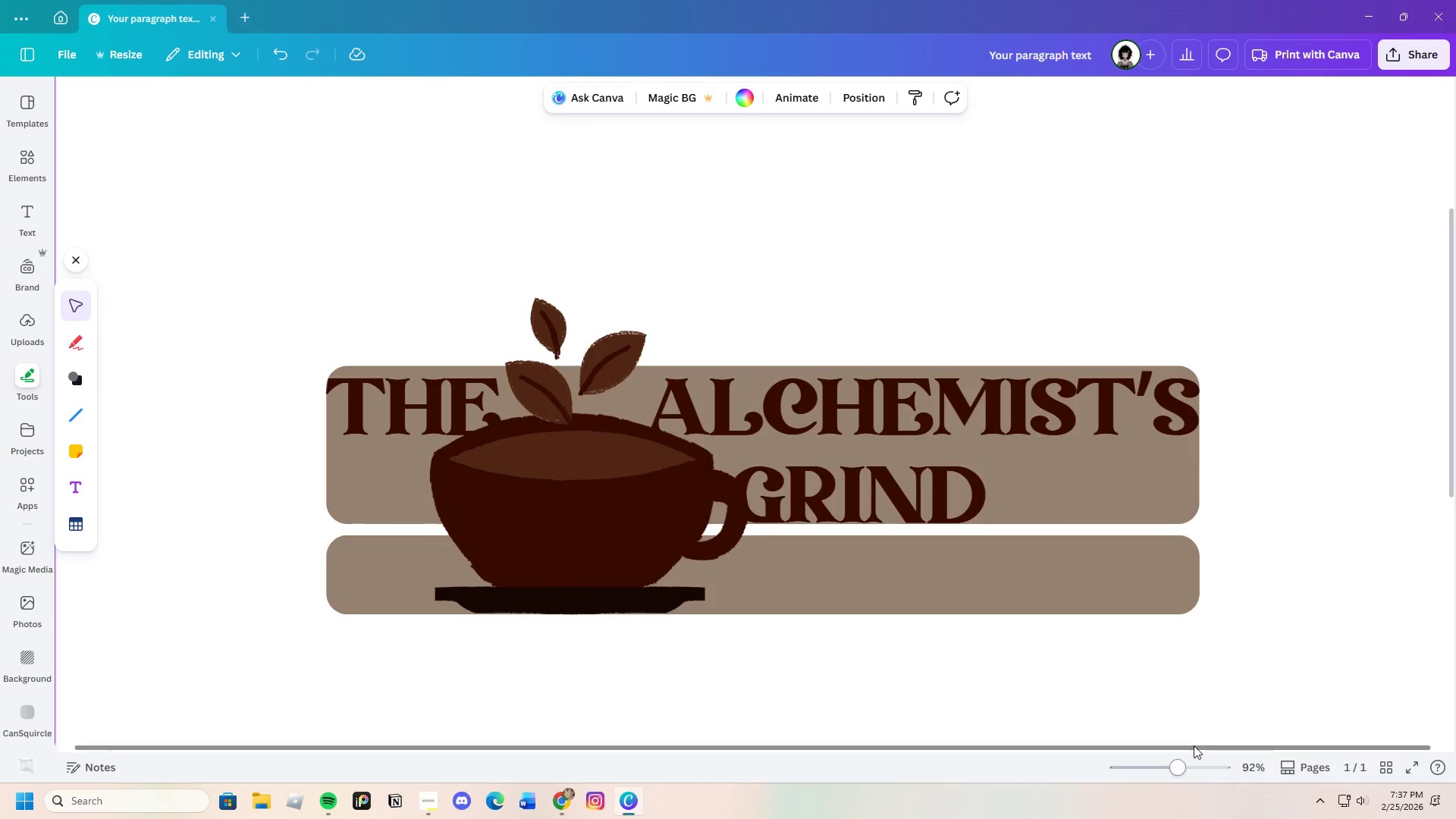 
left_click_drag(start_coordinate=[1182, 760], to_coordinate=[1163, 760])
 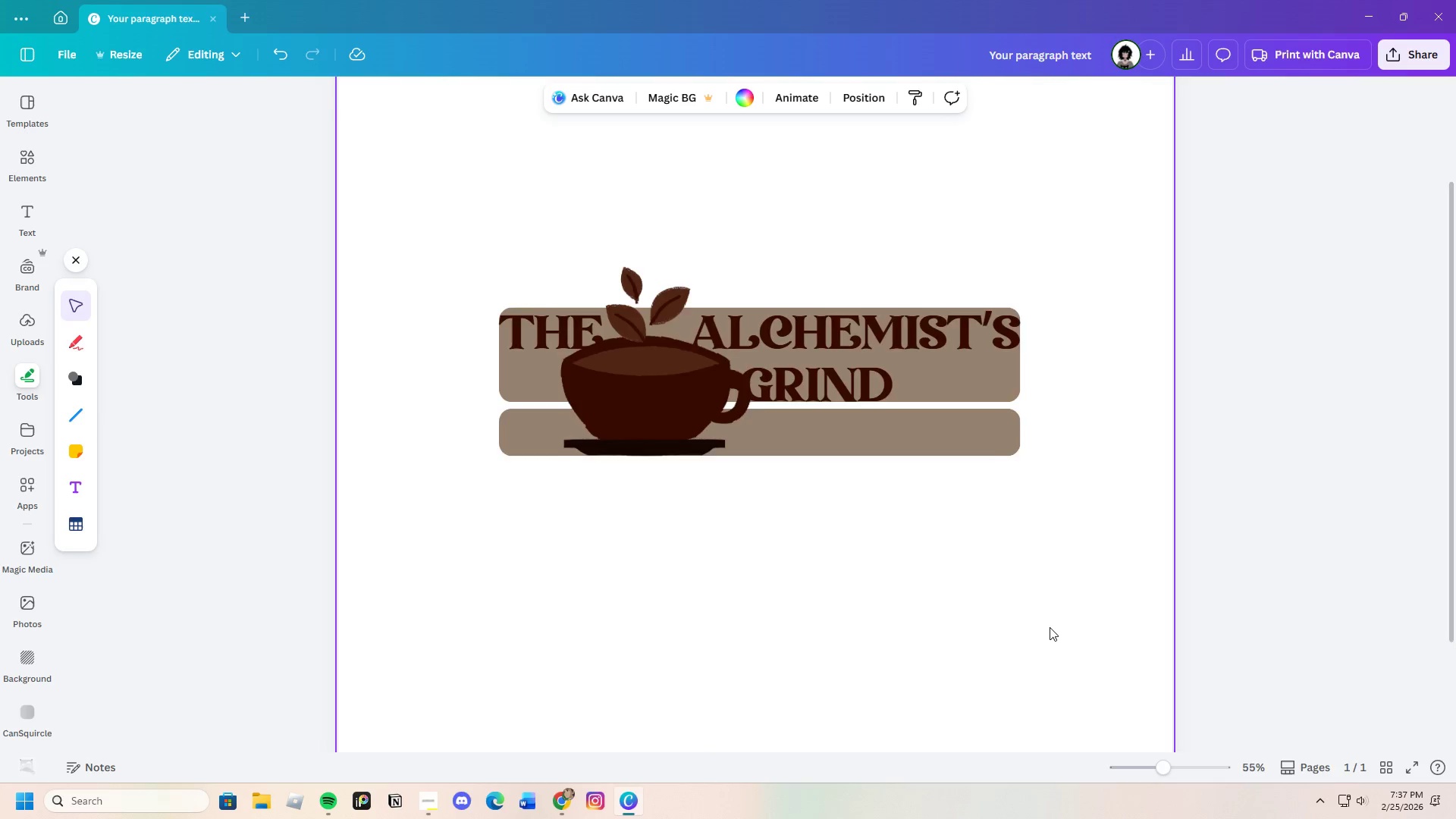 
scroll: coordinate [1050, 627], scroll_direction: up, amount: 1.0
 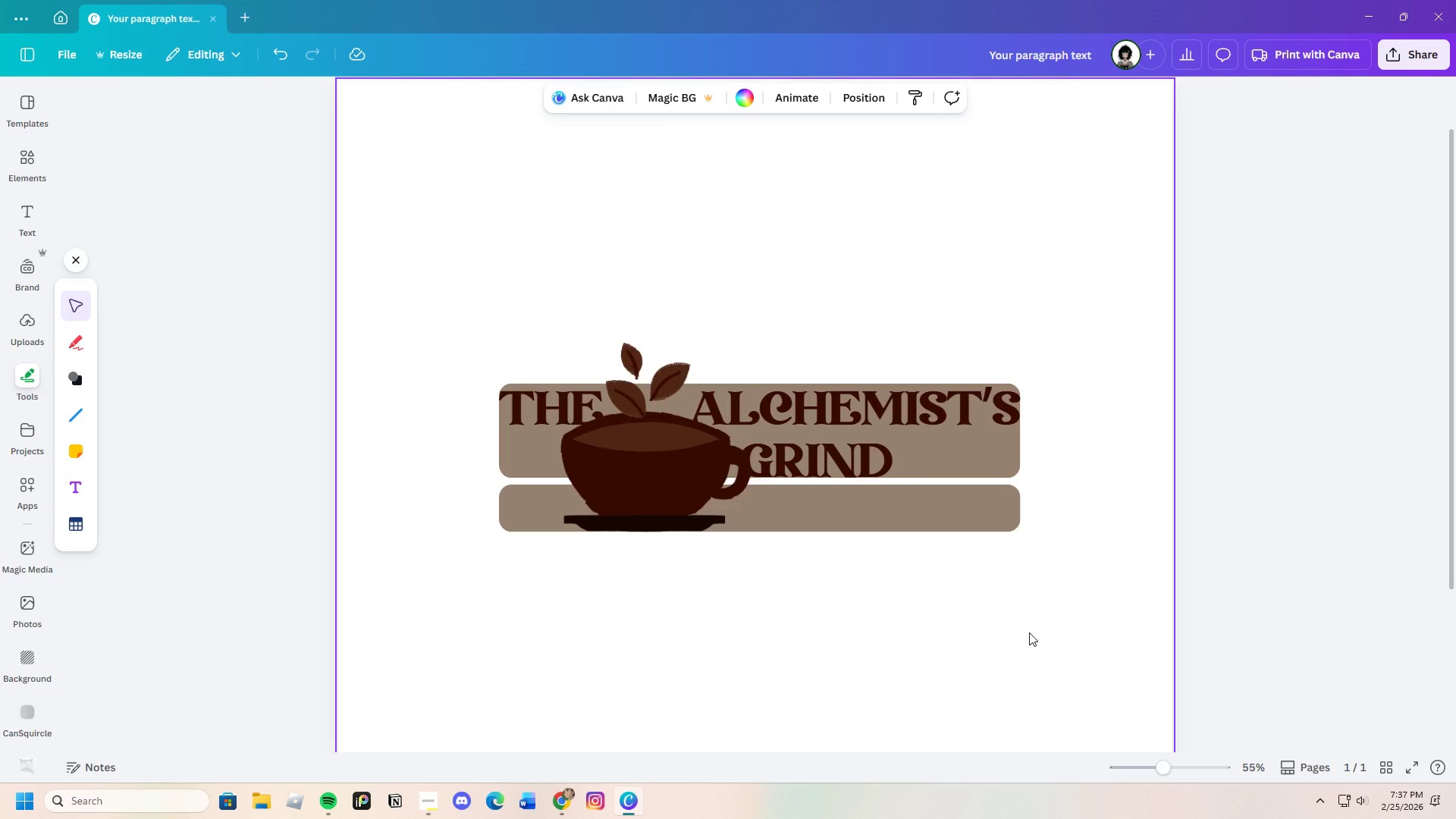 
wait(6.32)
 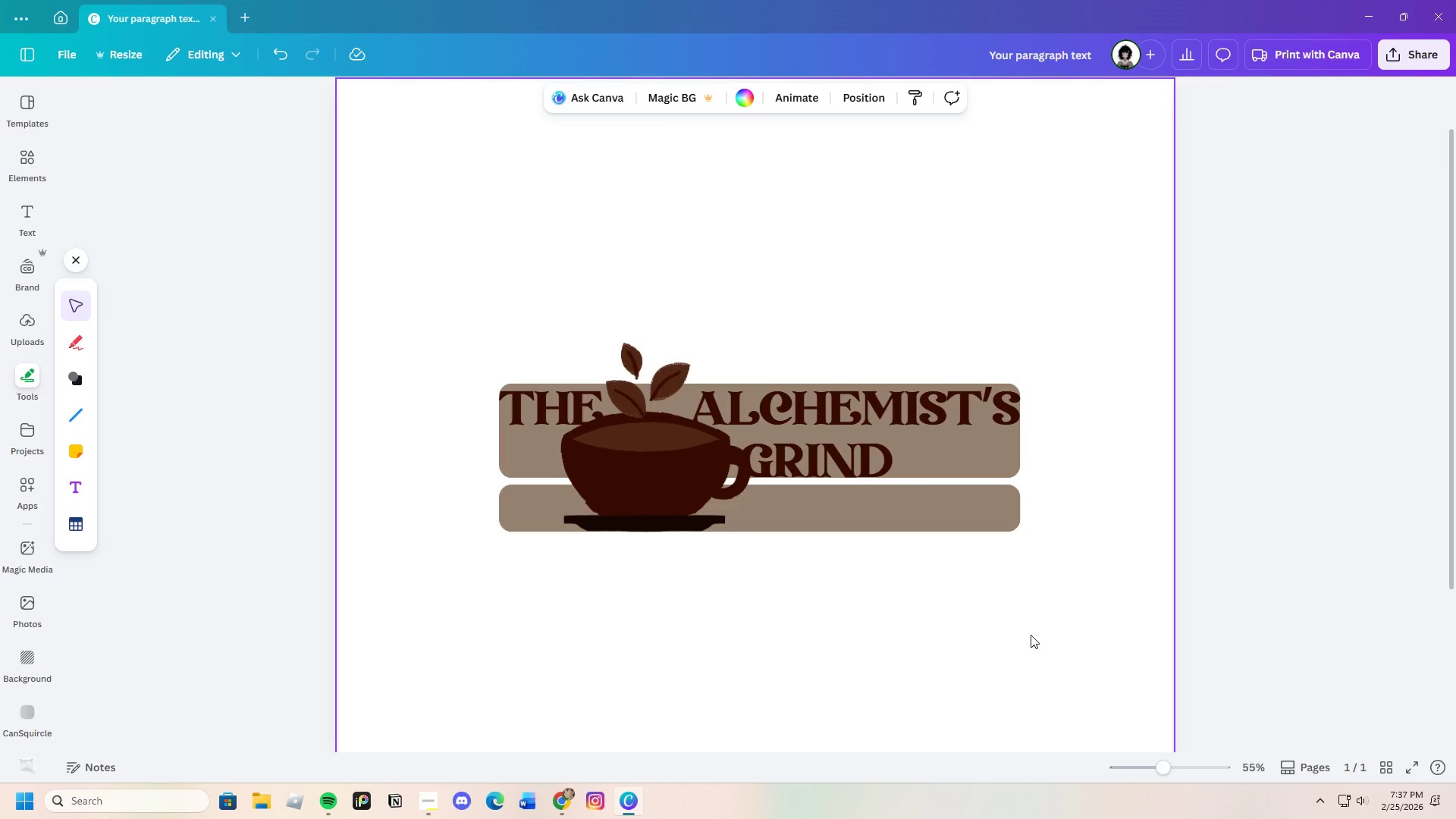 
scroll: coordinate [1029, 632], scroll_direction: up, amount: 1.0
 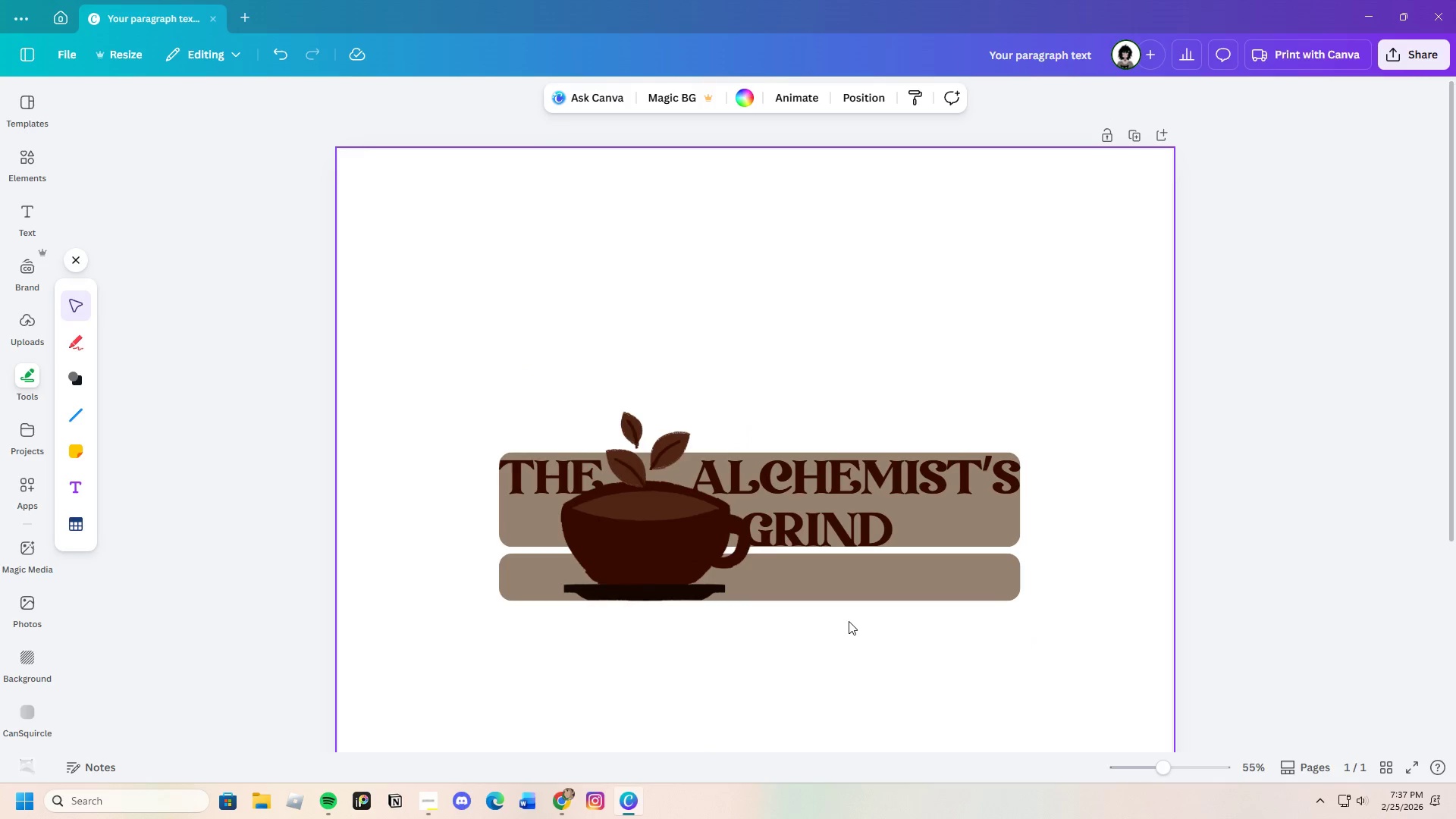 
scroll: coordinate [849, 621], scroll_direction: down, amount: 2.0
 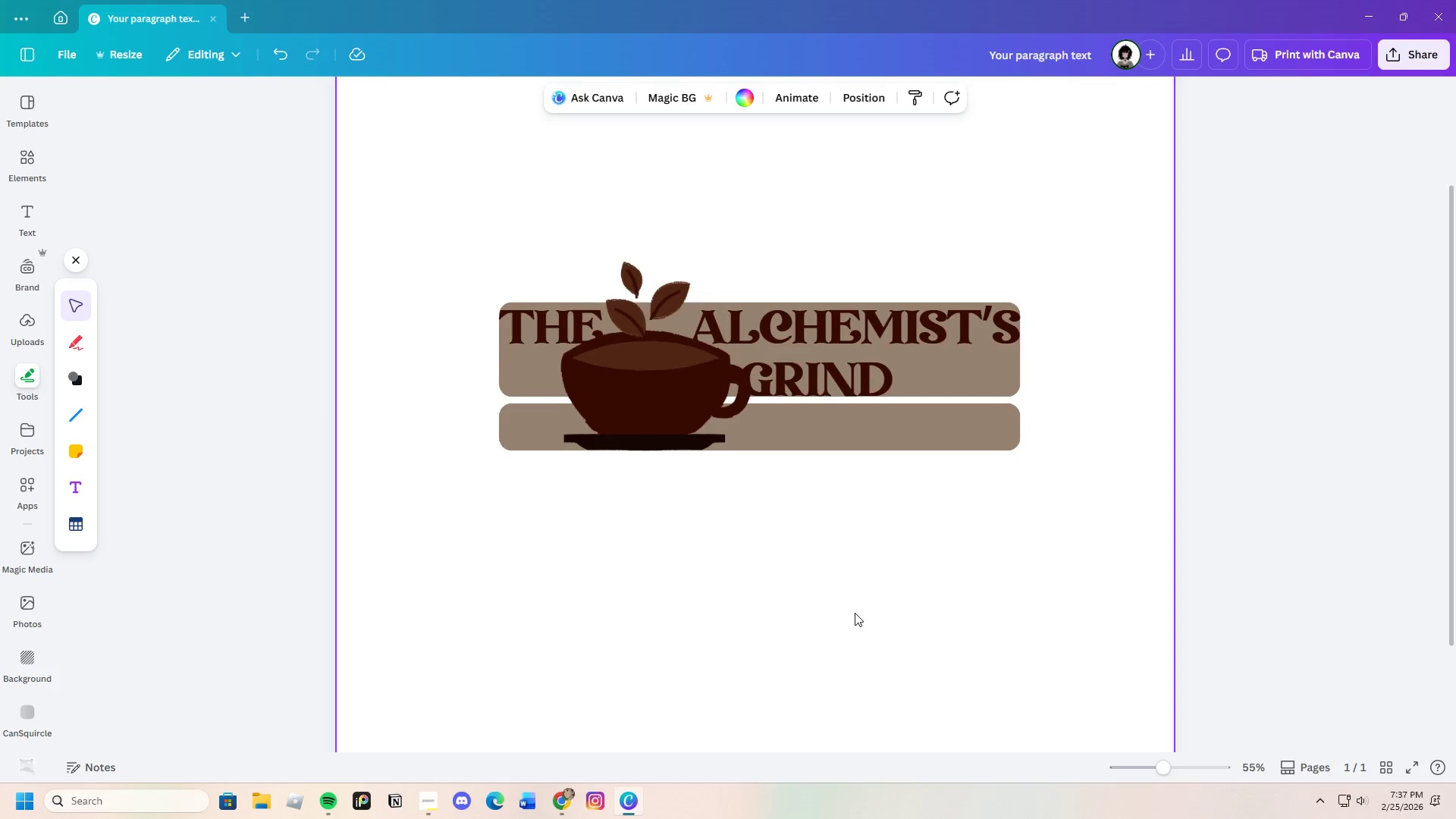 
scroll: coordinate [855, 613], scroll_direction: up, amount: 1.0
 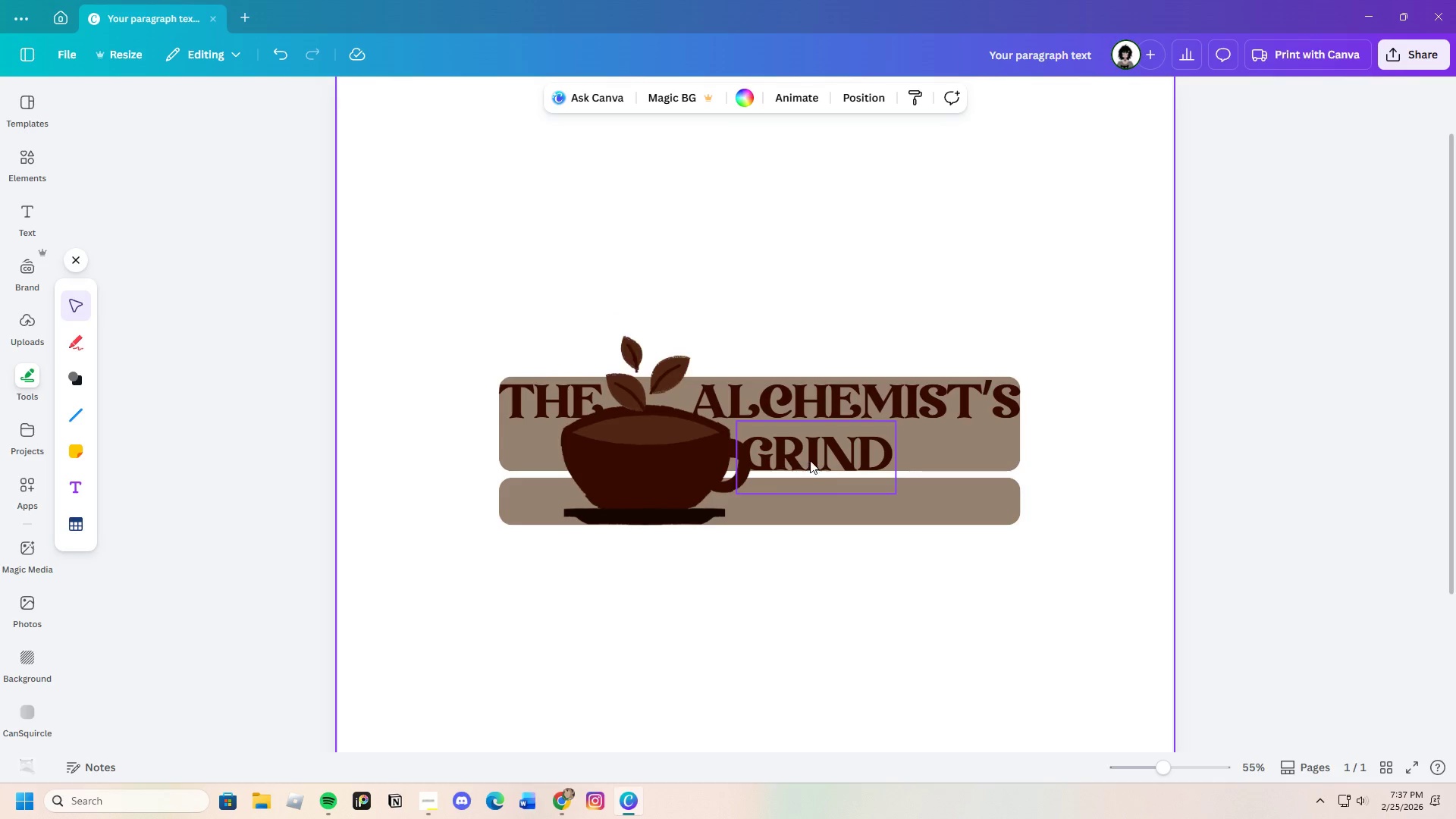 
left_click([809, 457])
 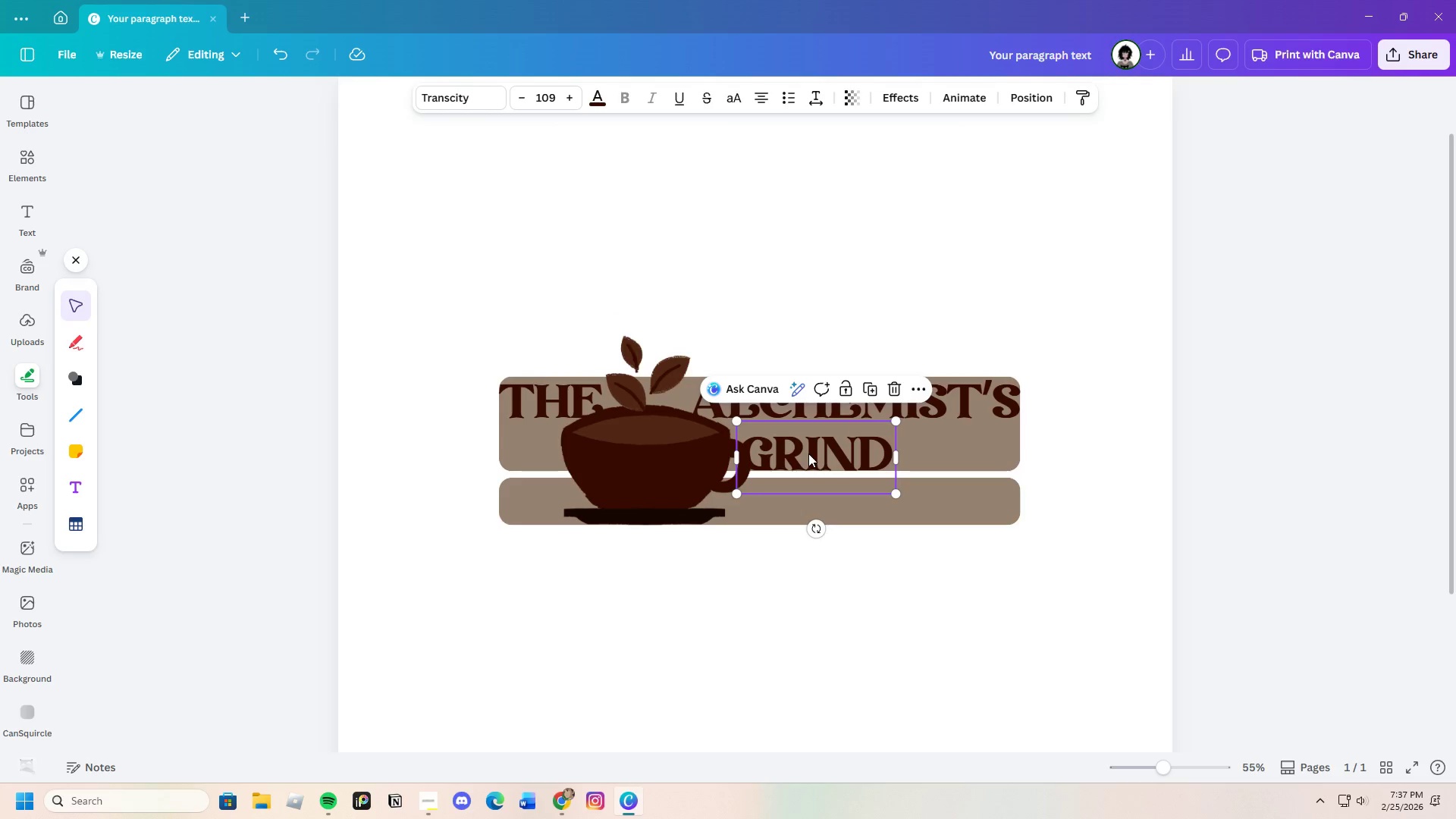 
left_click_drag(start_coordinate=[808, 453], to_coordinate=[811, 475])
 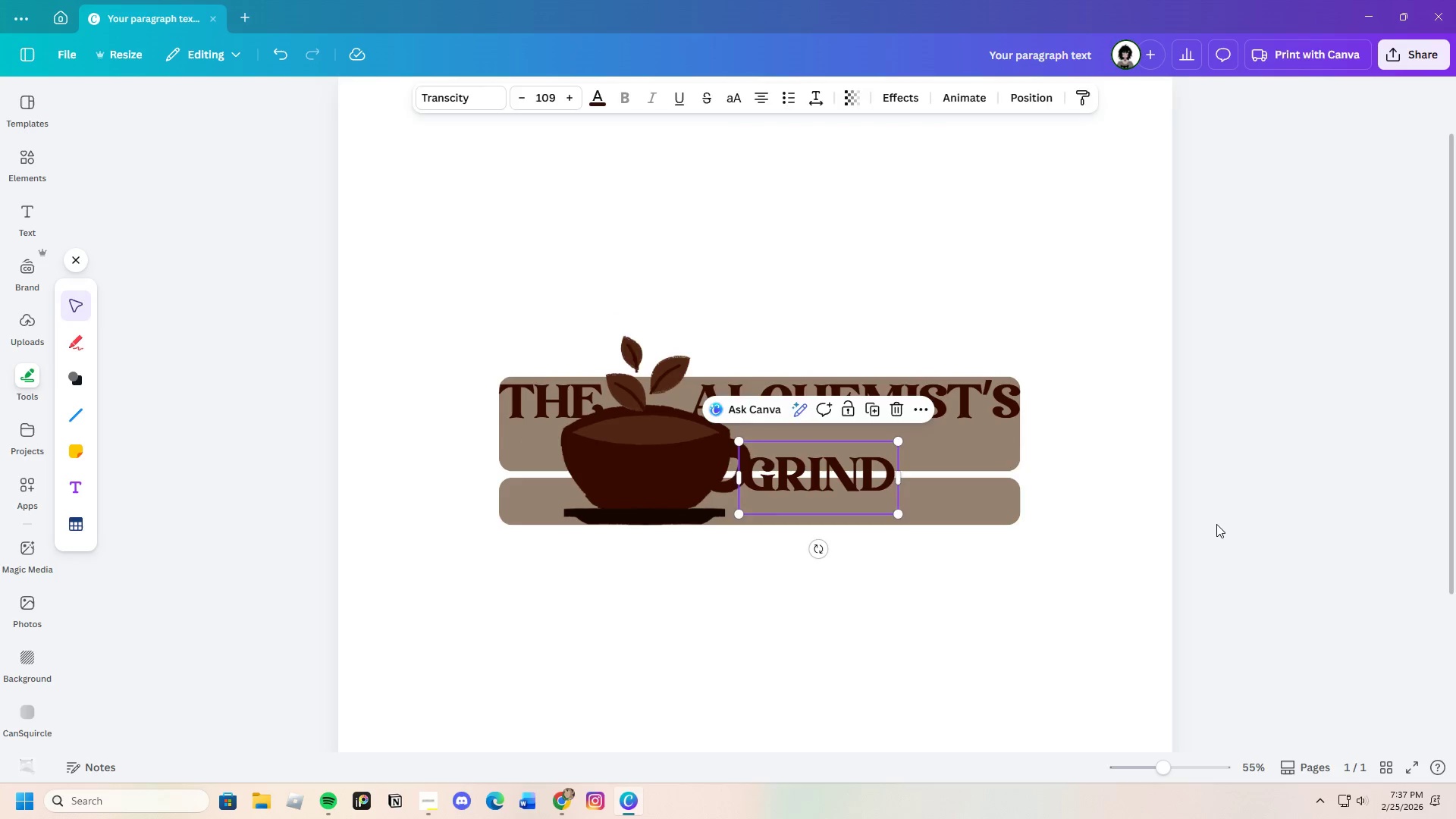 
left_click([1216, 524])
 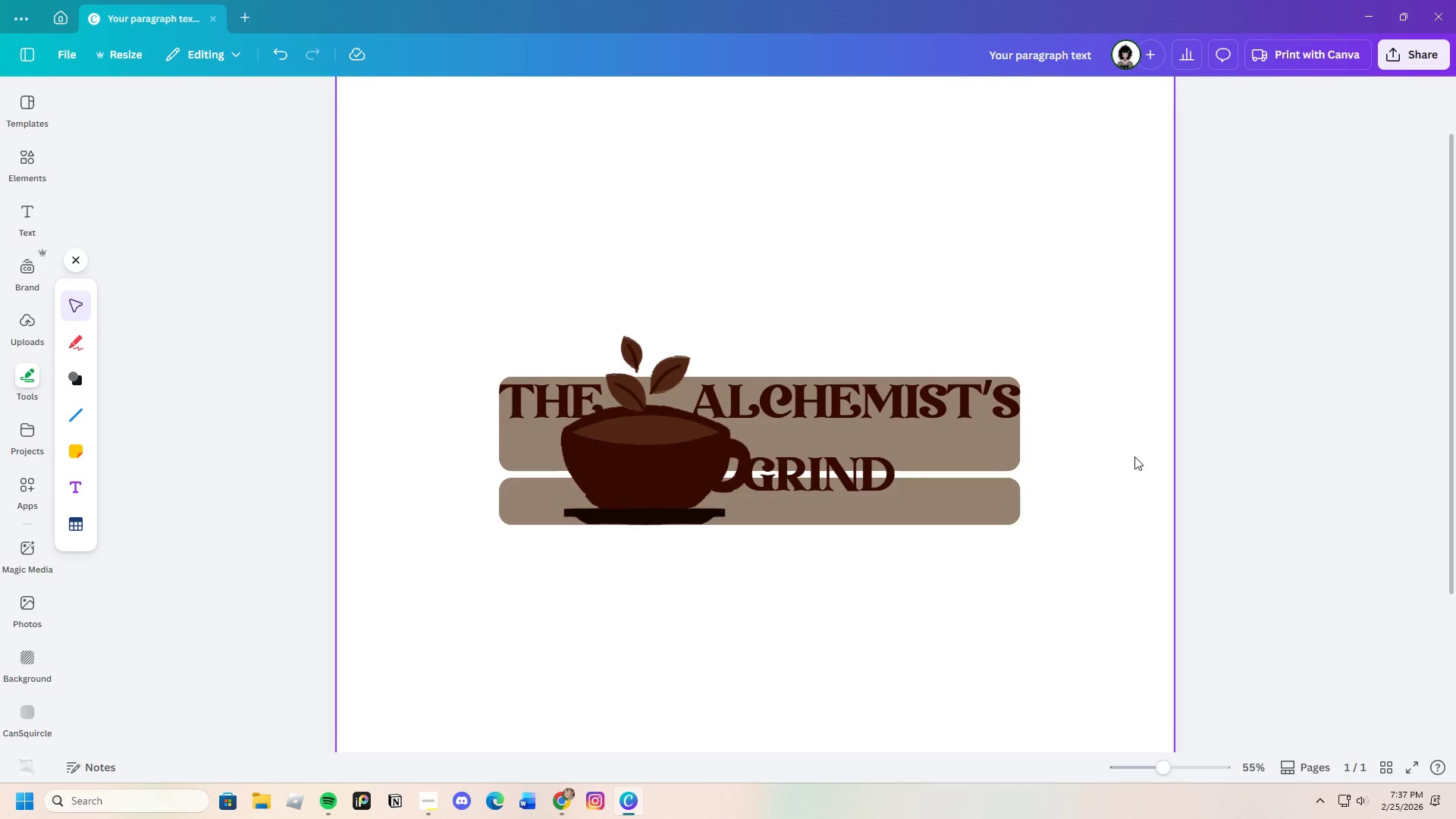 
left_click_drag(start_coordinate=[918, 397], to_coordinate=[892, 391])
 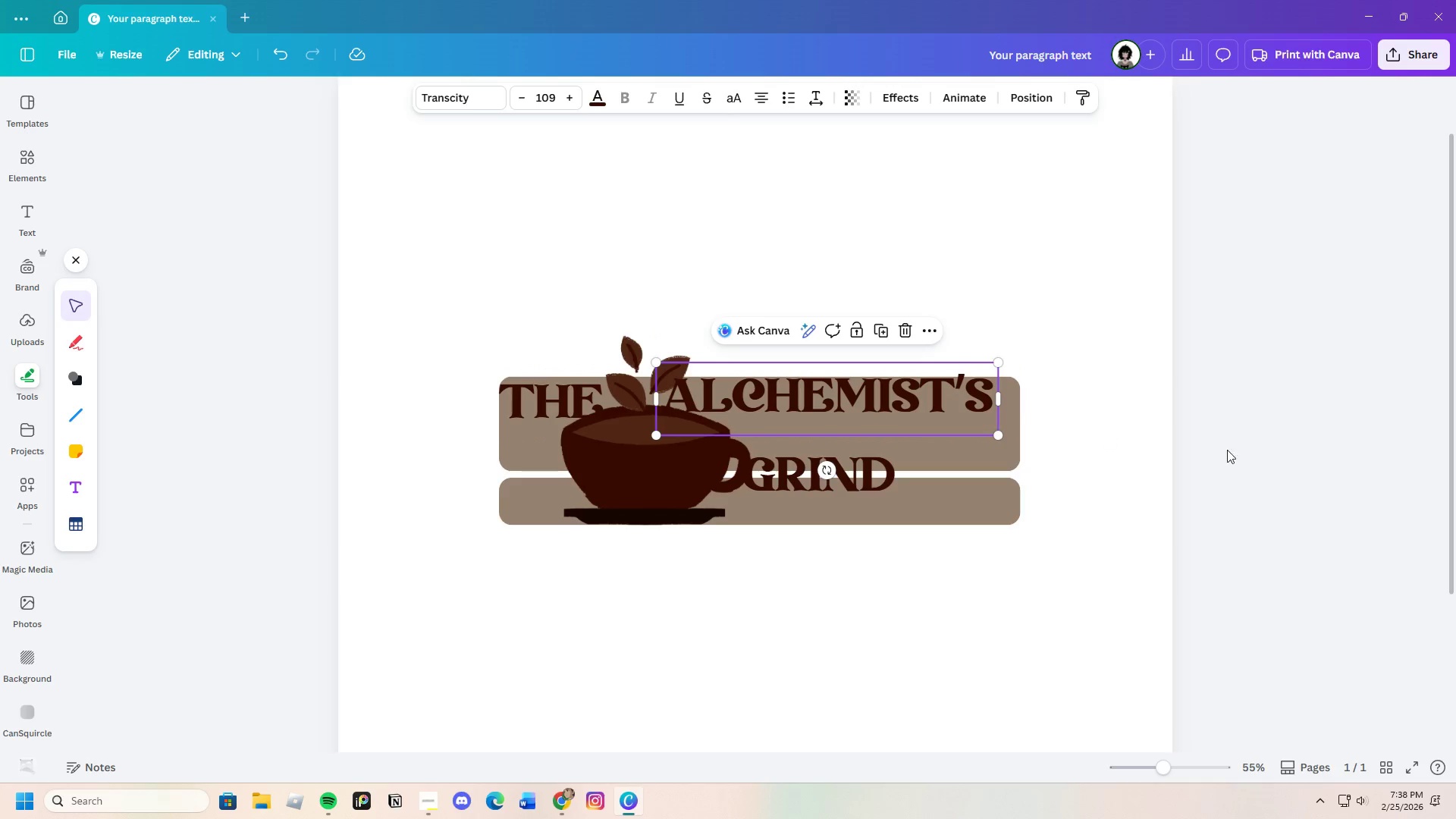 
left_click([1275, 455])
 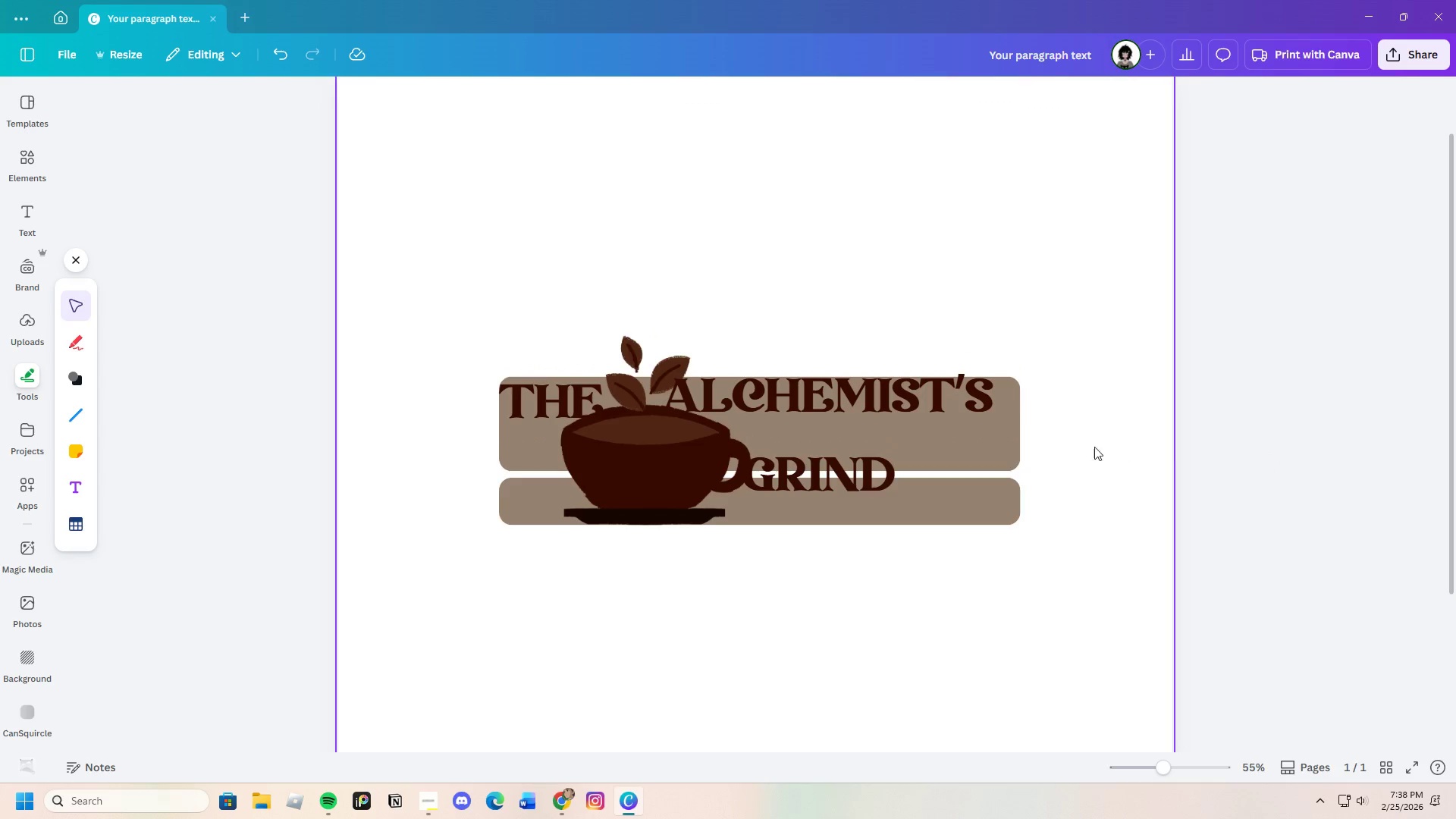 
wait(11.11)
 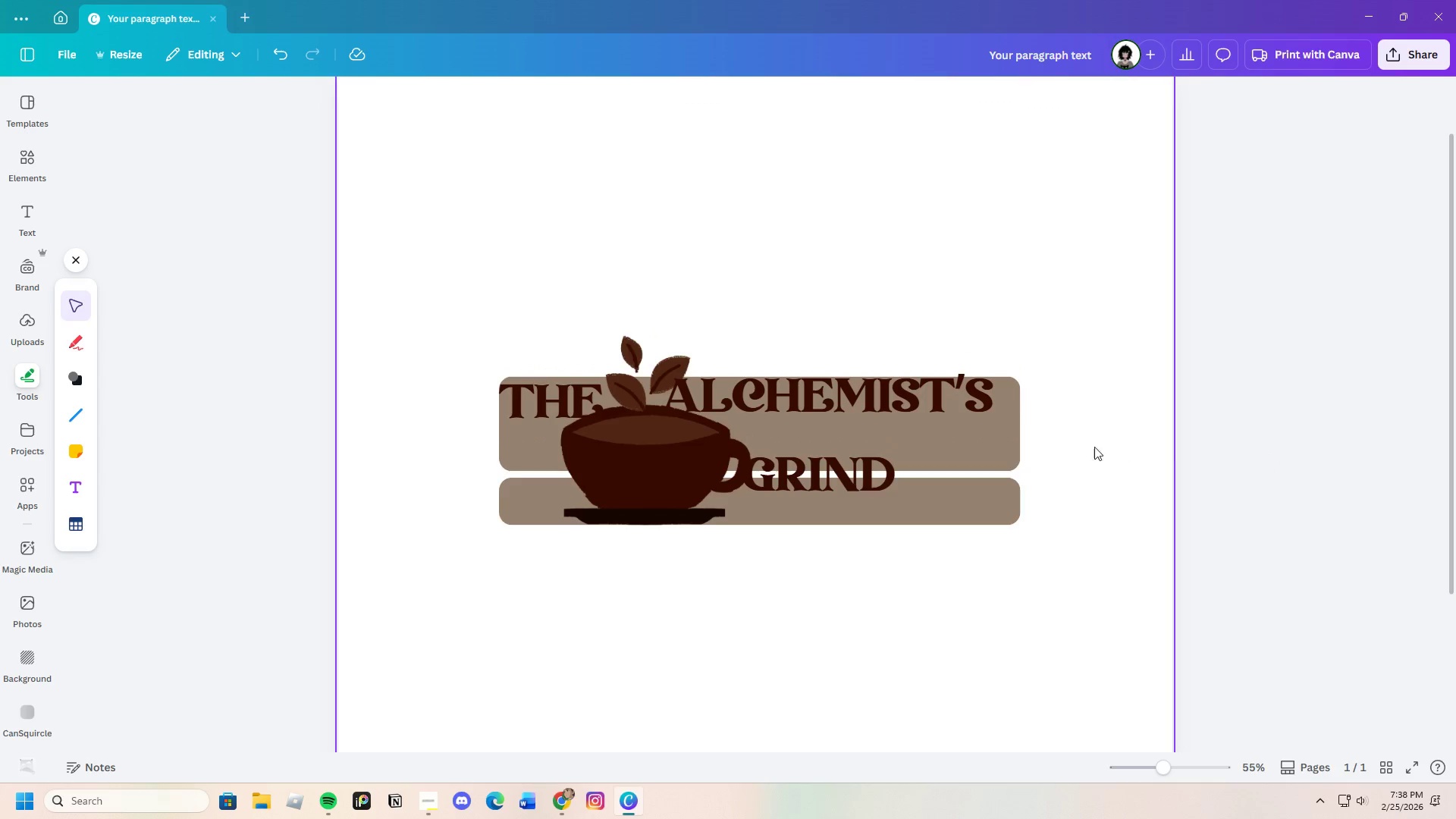 
left_click_drag(start_coordinate=[814, 473], to_coordinate=[651, 450])
 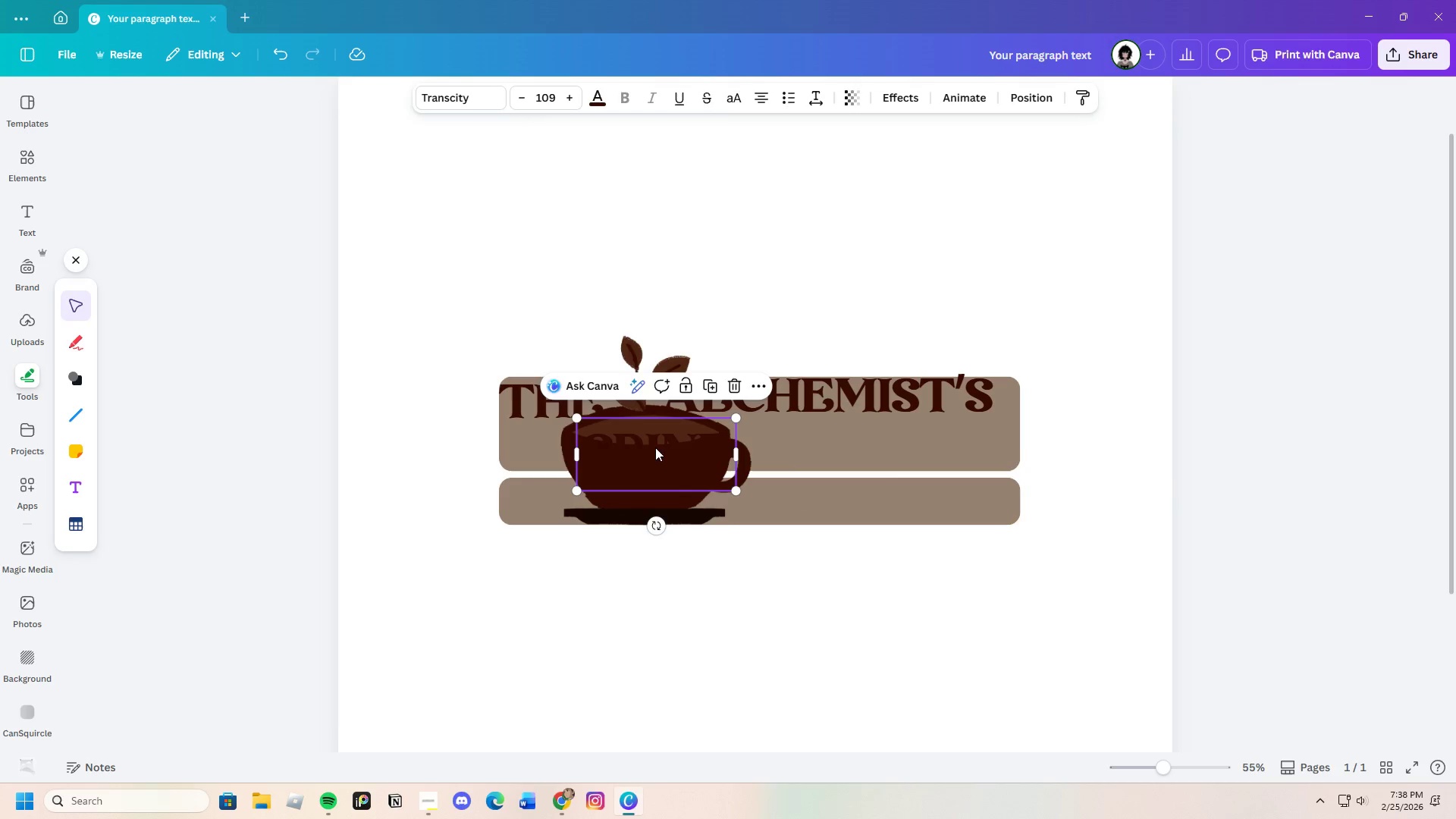 
left_click([590, 438])
 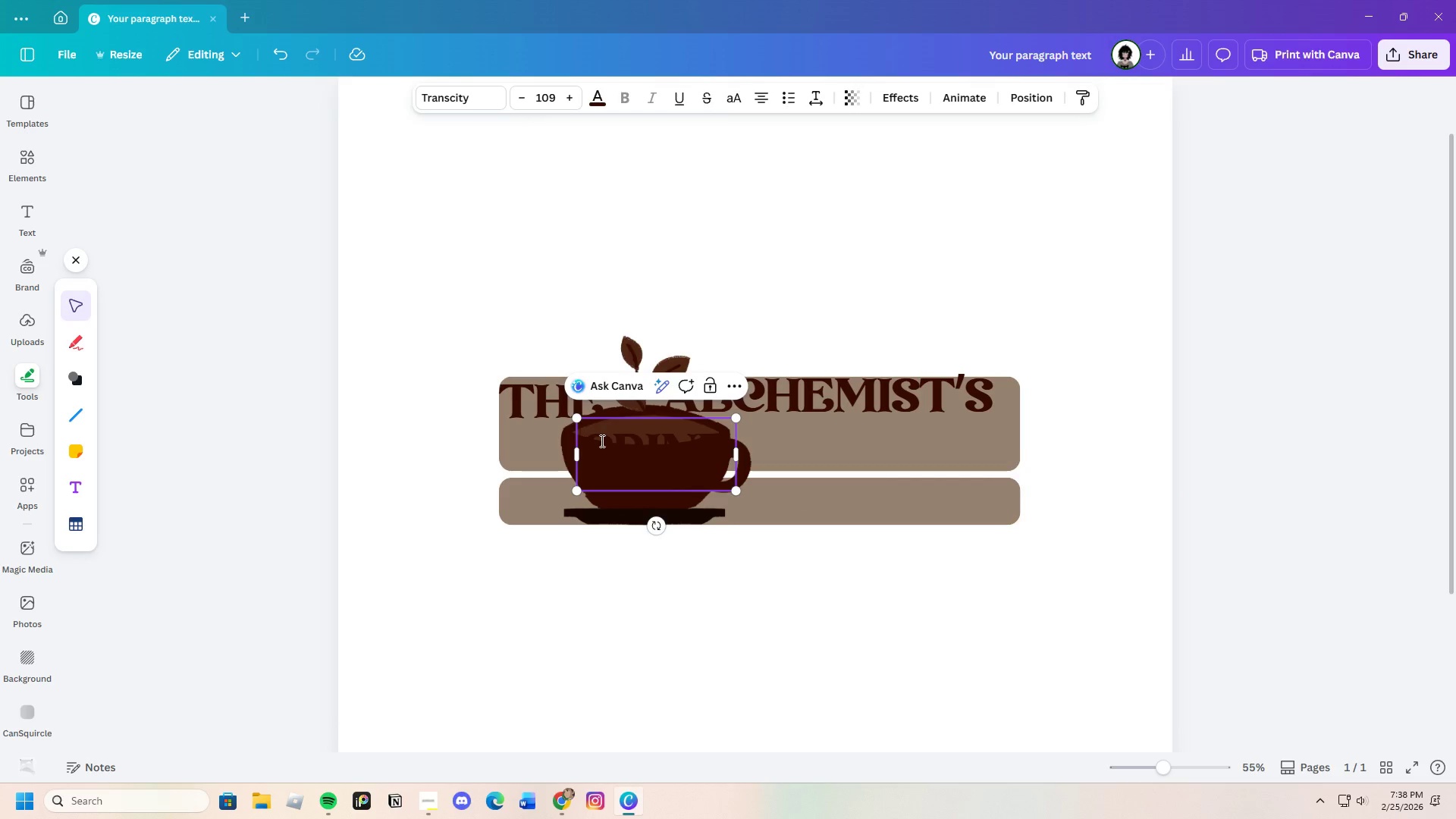 
left_click_drag(start_coordinate=[587, 438], to_coordinate=[729, 459])
 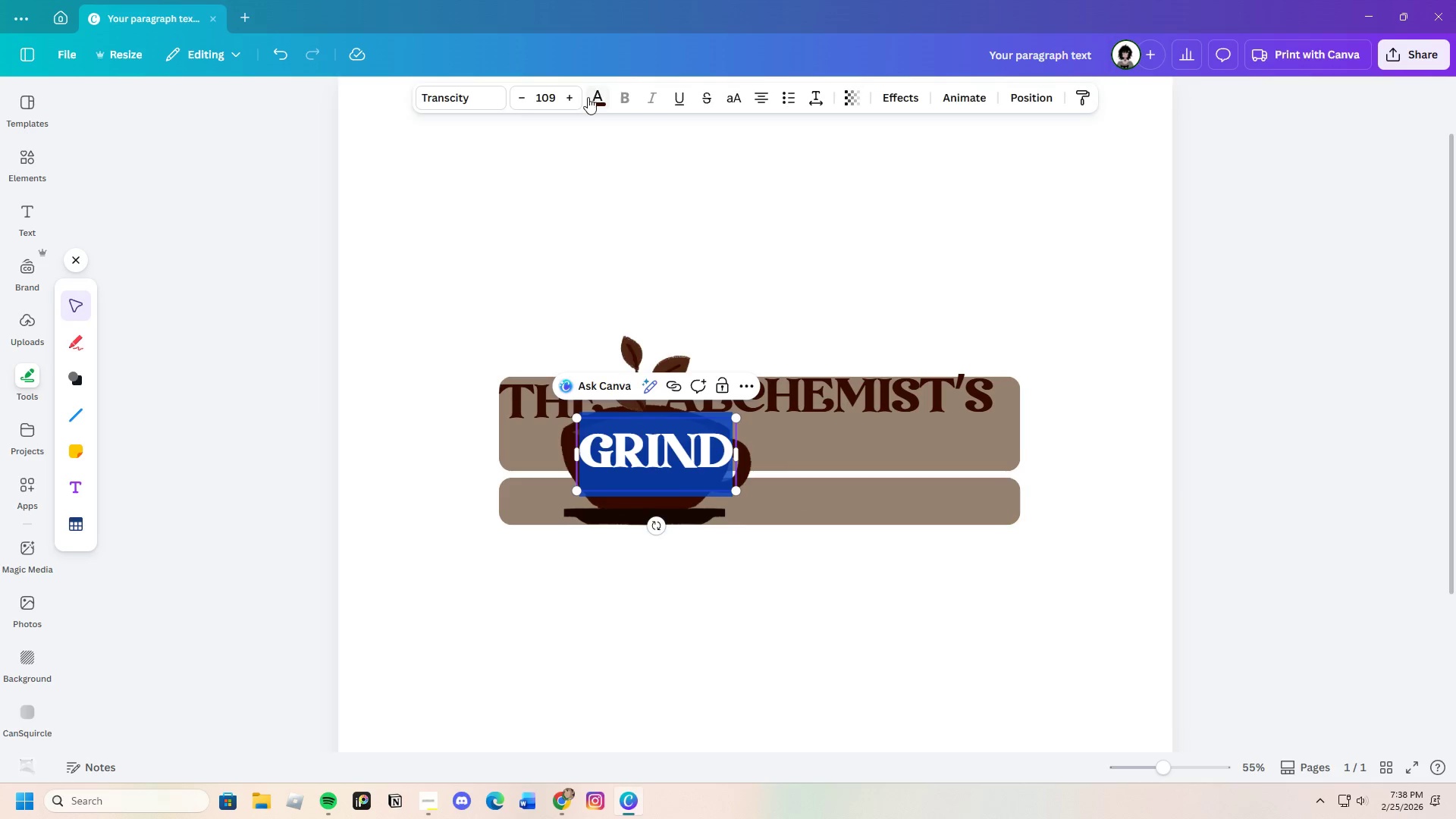 
left_click([594, 101])
 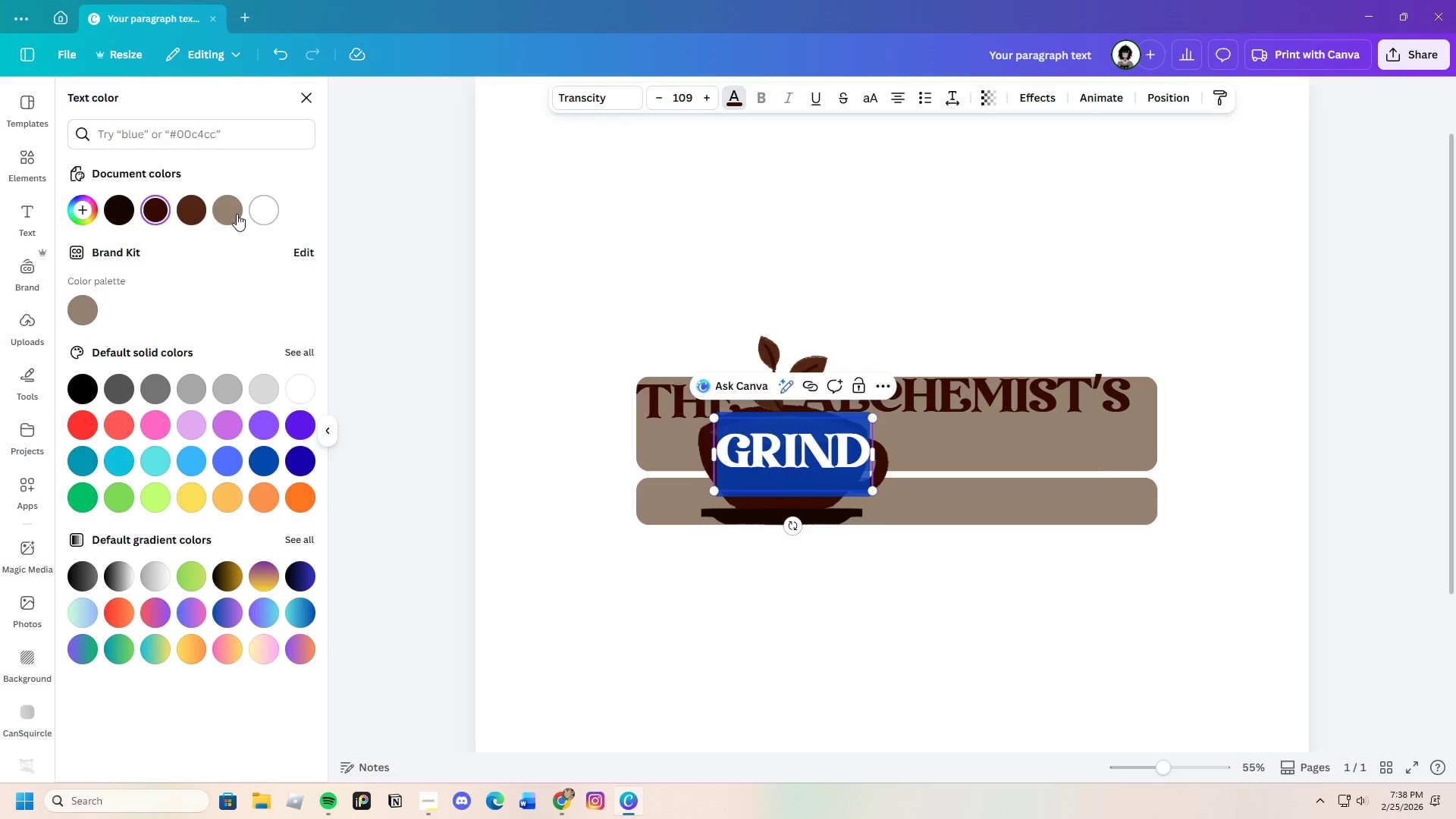 
left_click([227, 209])
 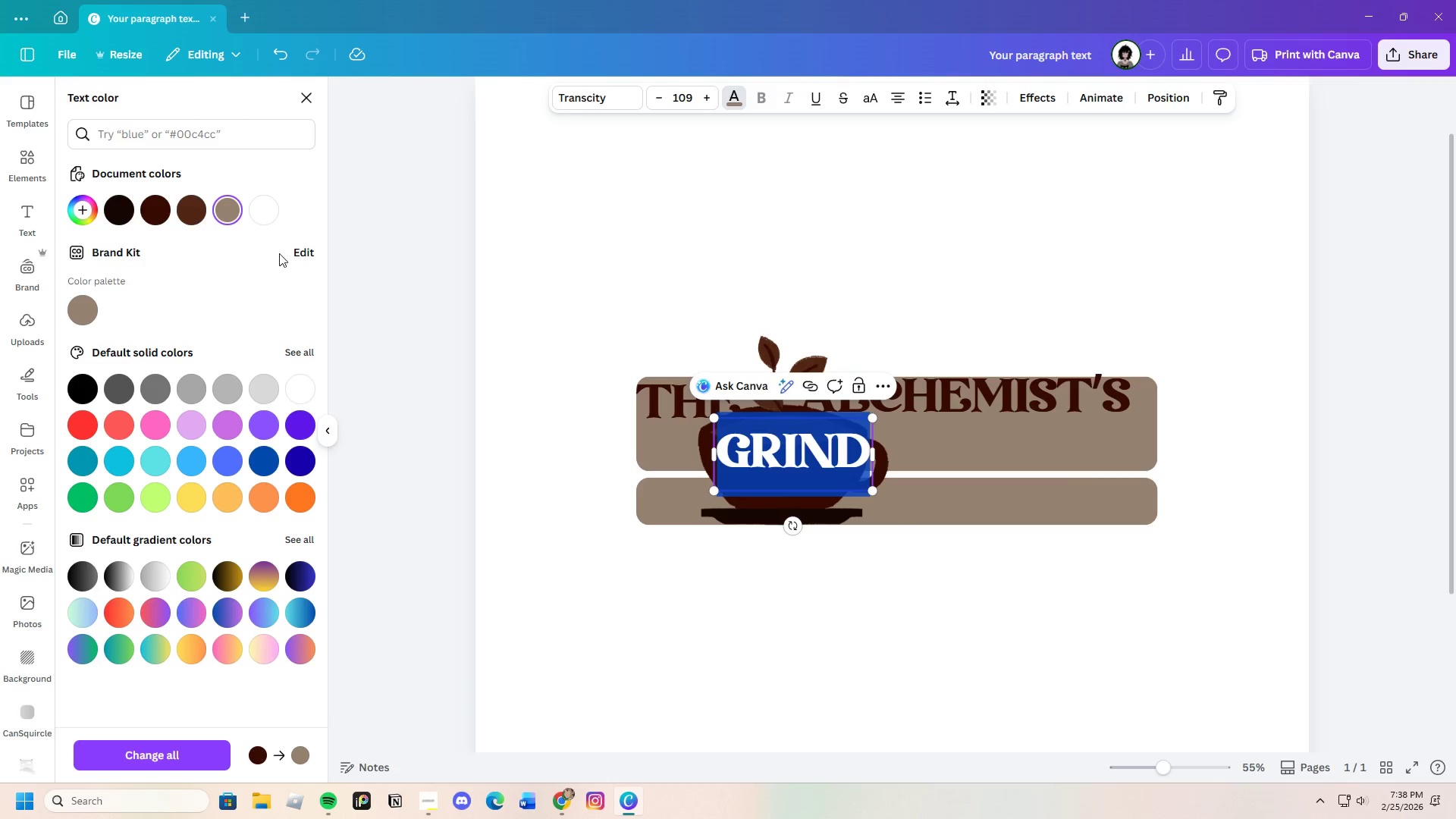 
left_click([189, 212])
 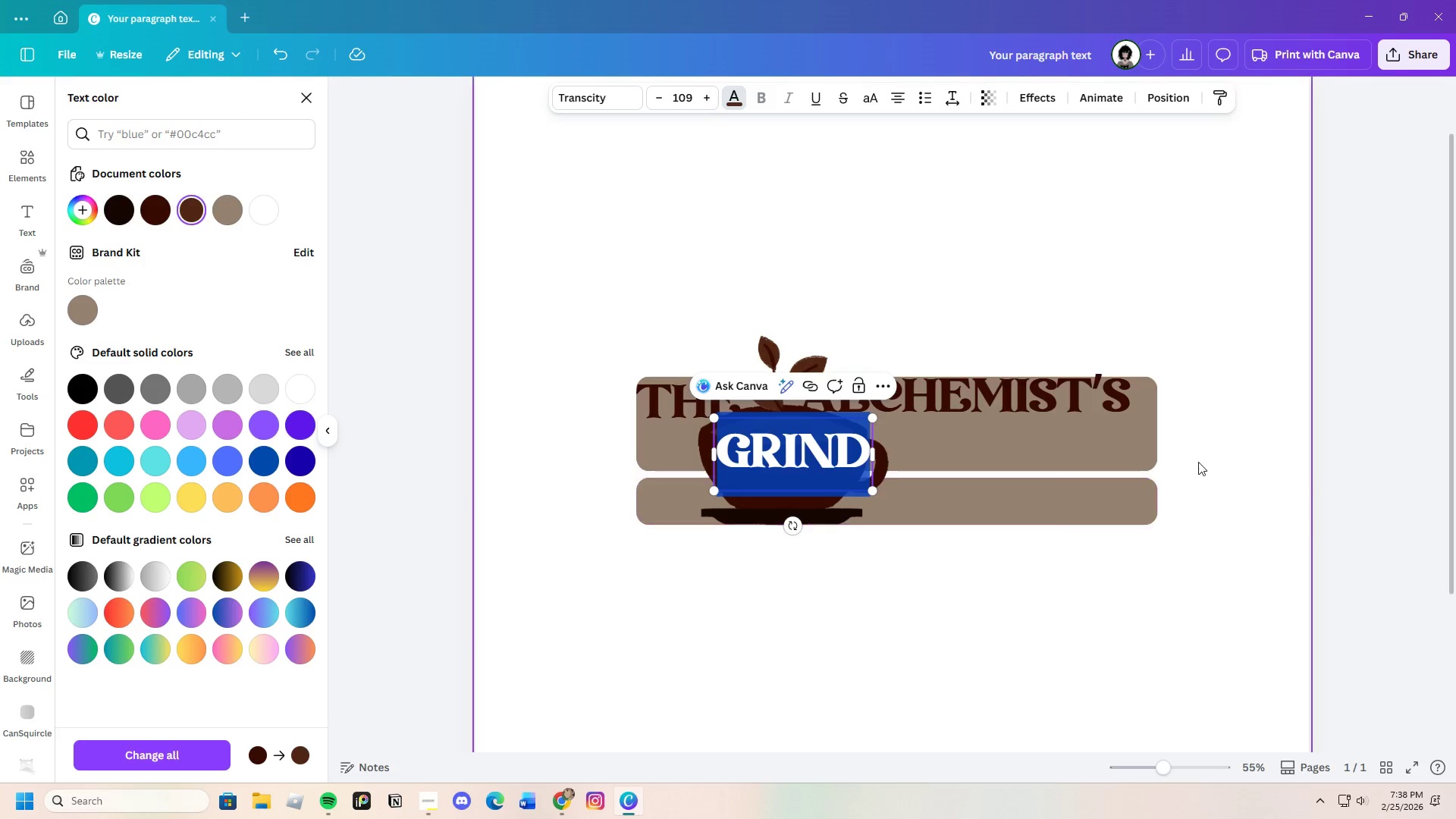 
left_click([1211, 453])
 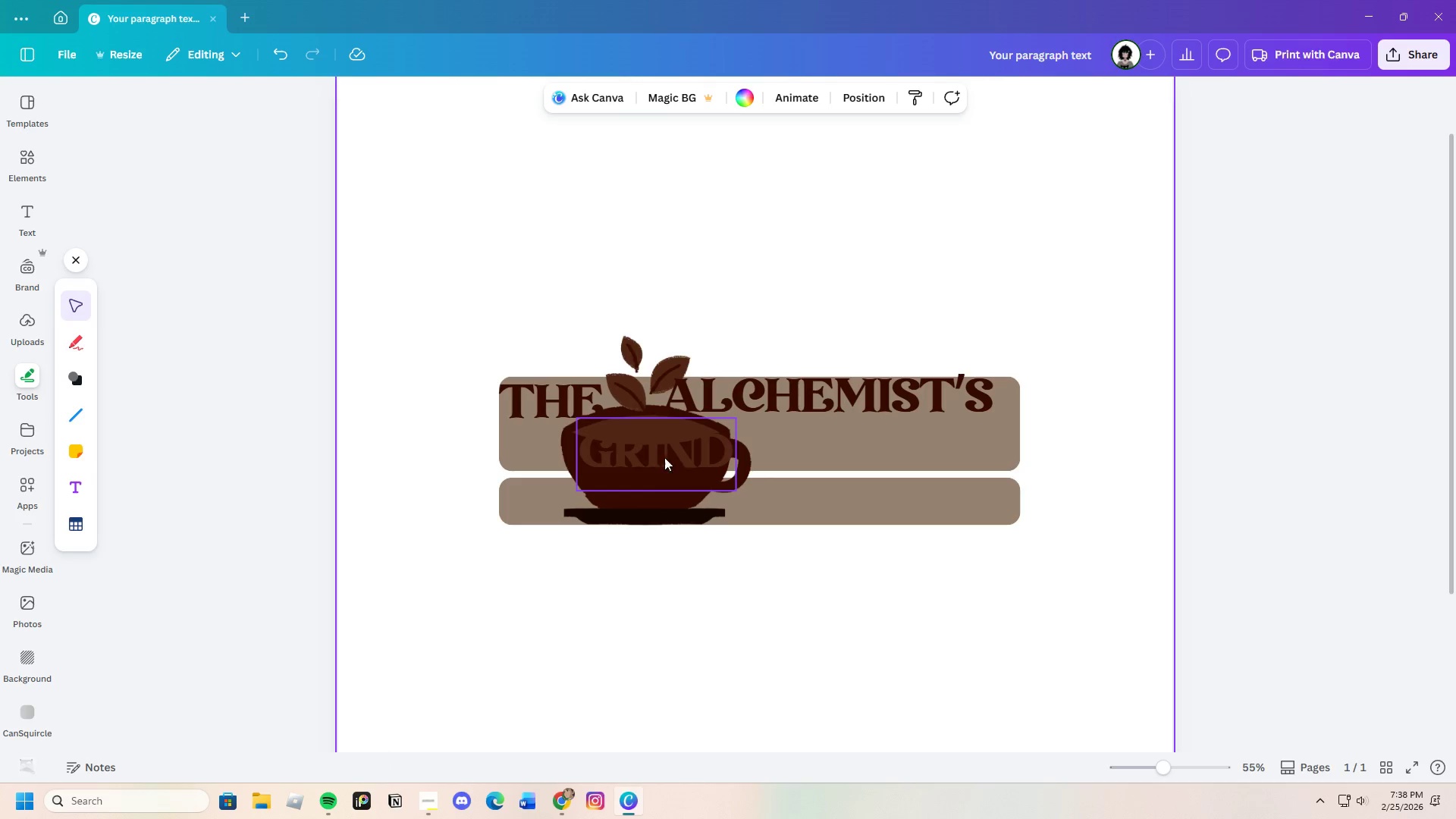 
left_click_drag(start_coordinate=[647, 457], to_coordinate=[640, 465])
 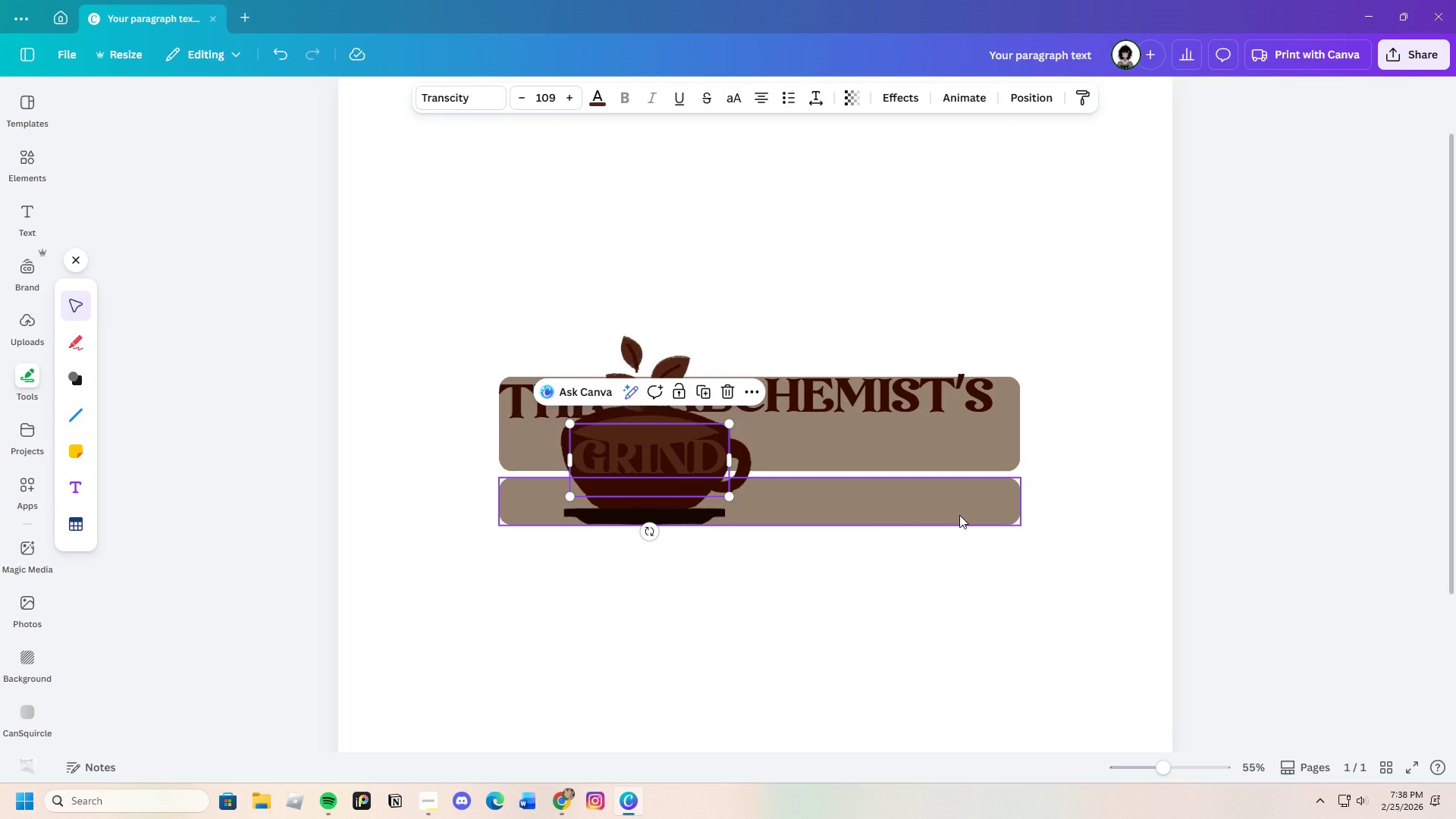 
left_click([1055, 515])
 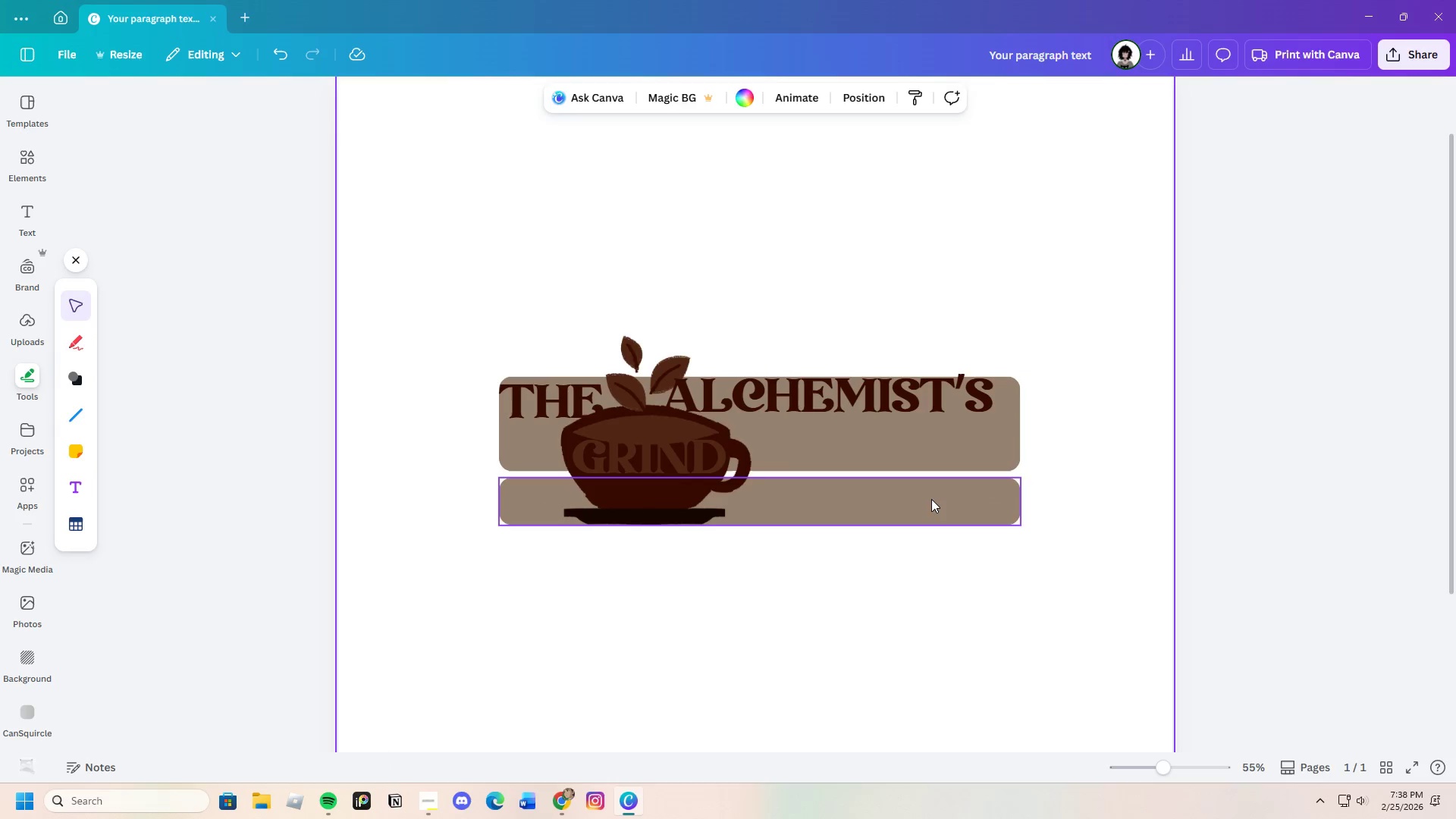 
left_click([931, 500])
 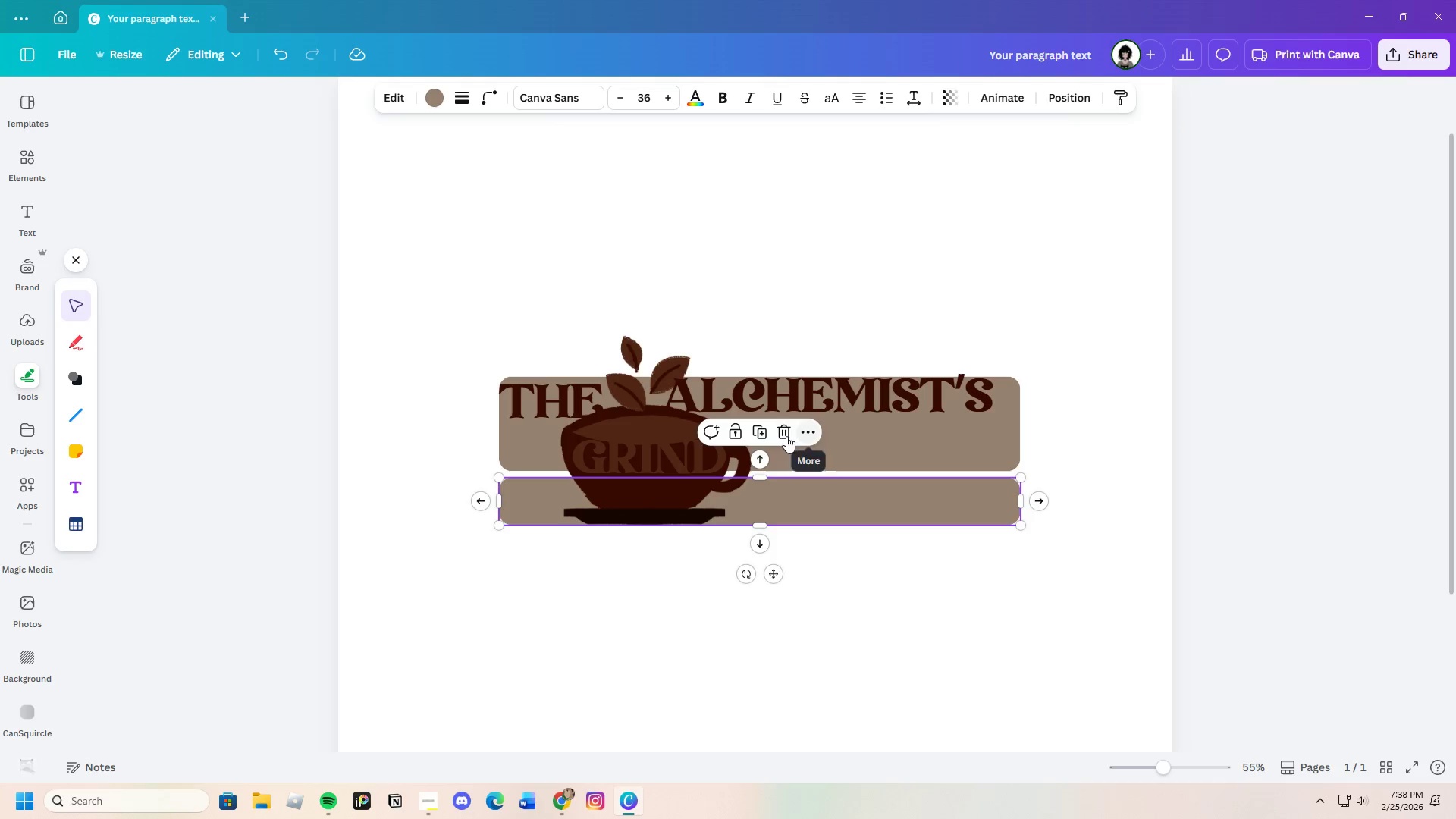 
left_click([778, 431])
 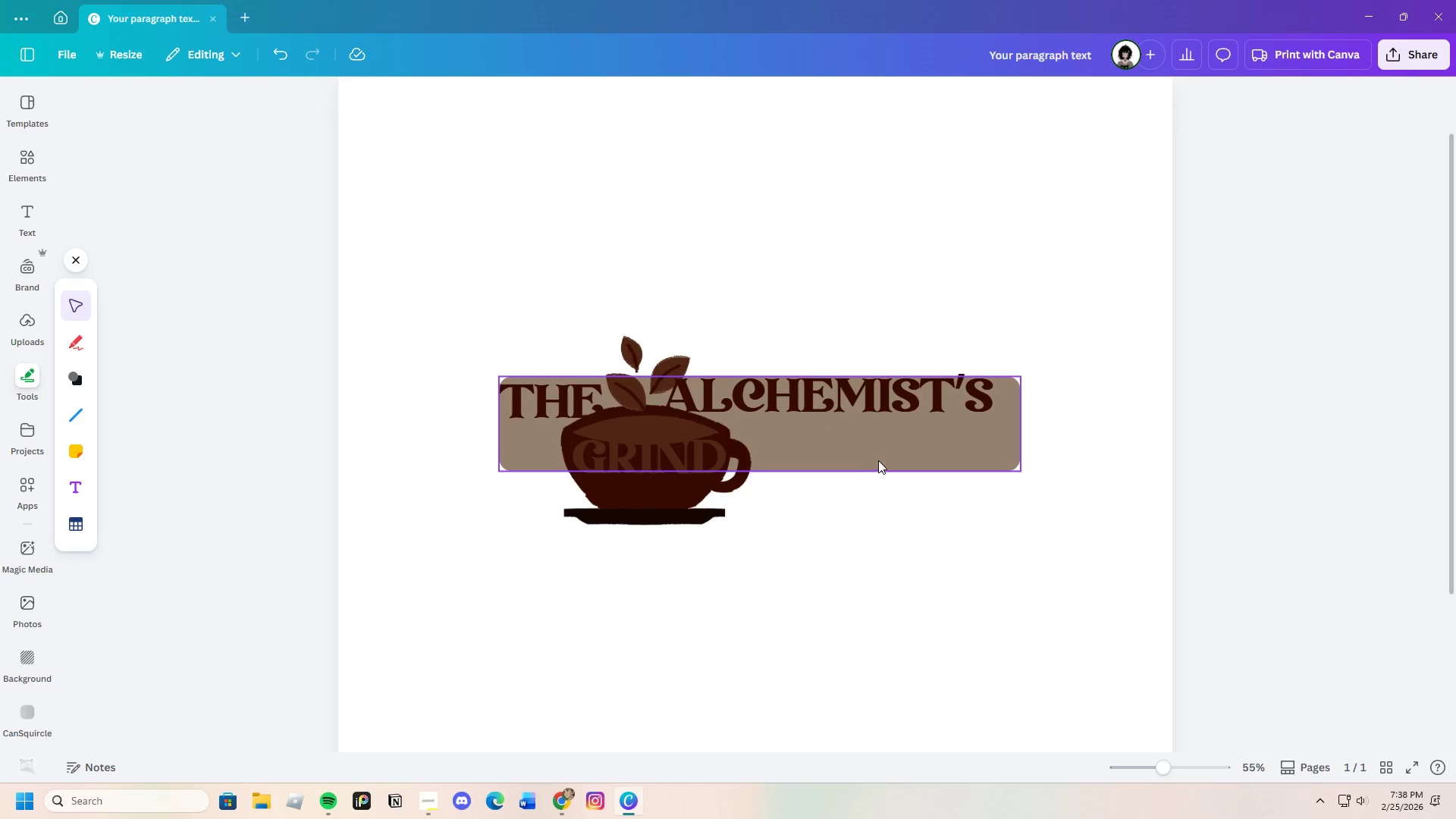 
left_click([878, 460])
 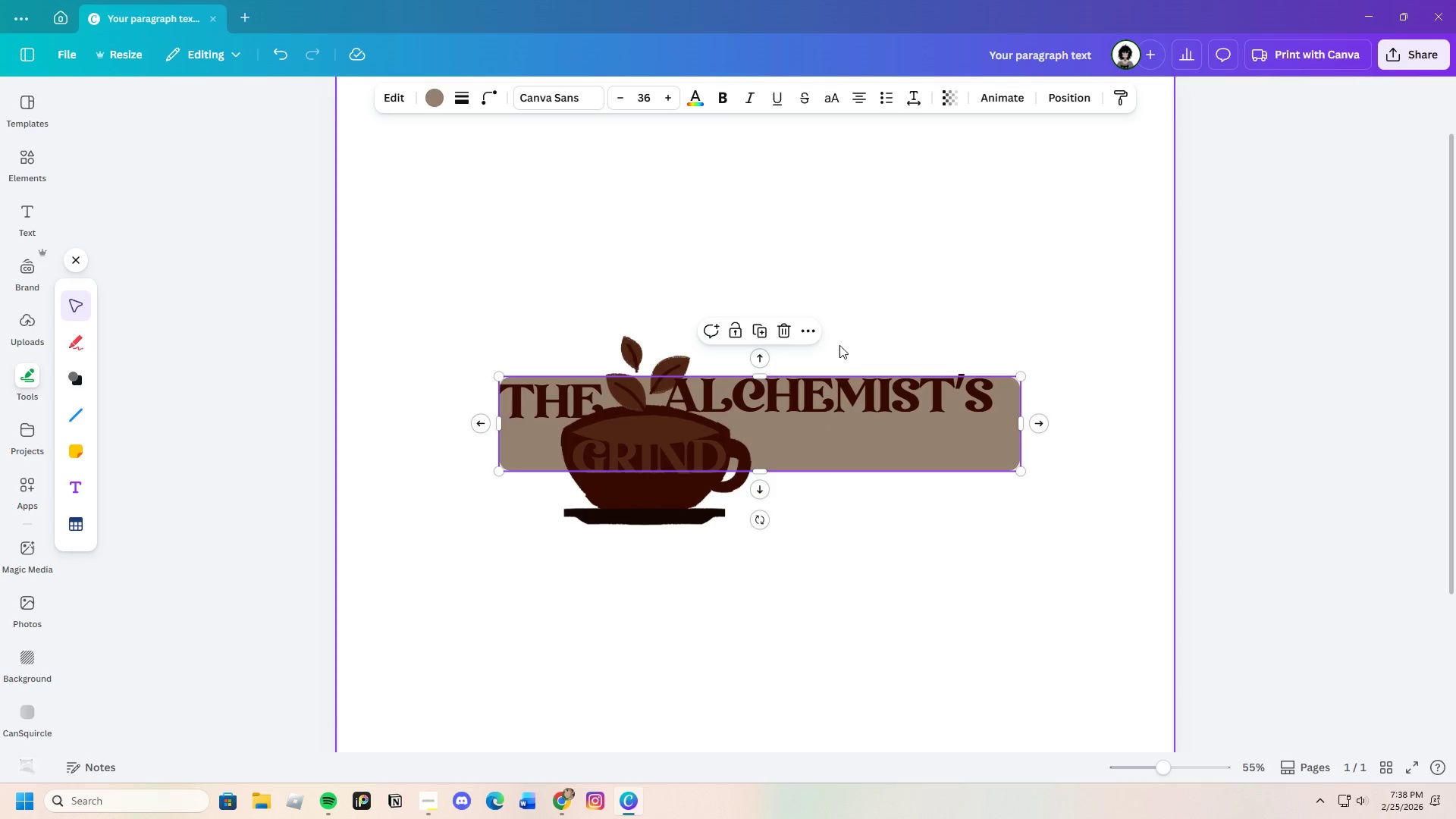 
left_click([786, 328])
 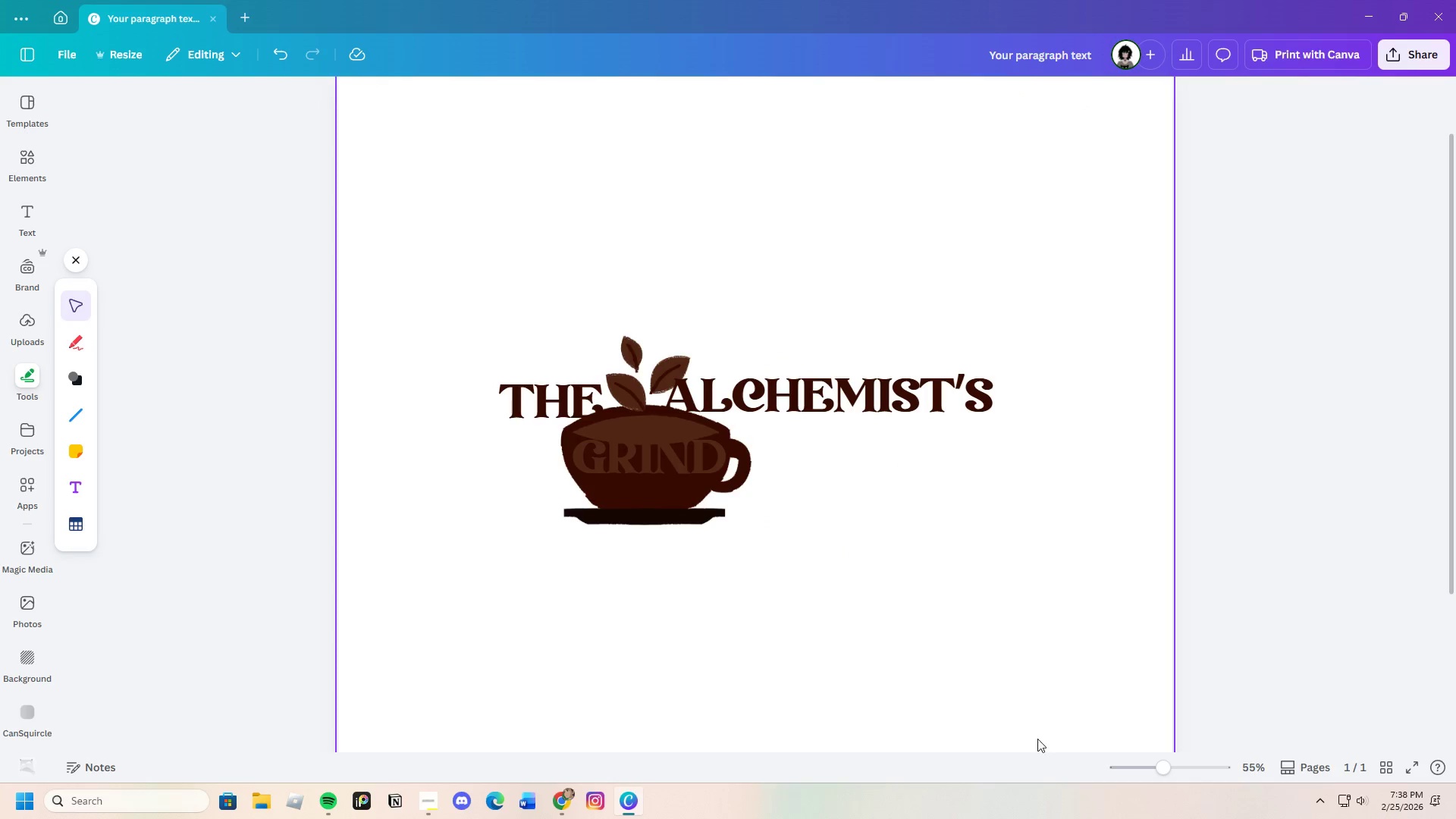 
left_click_drag(start_coordinate=[1159, 761], to_coordinate=[1175, 758])
 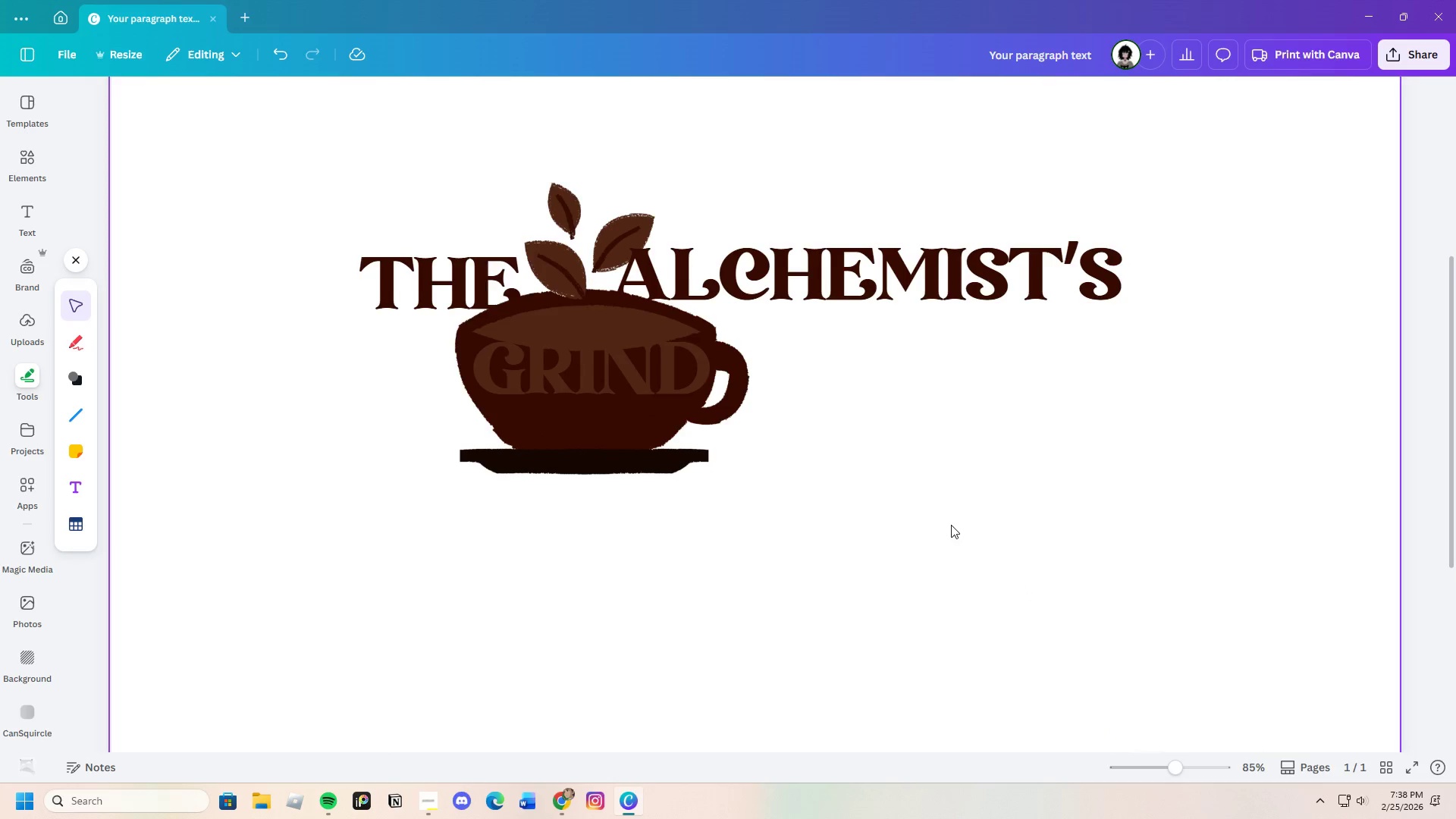 
scroll: coordinate [951, 529], scroll_direction: up, amount: 1.0
 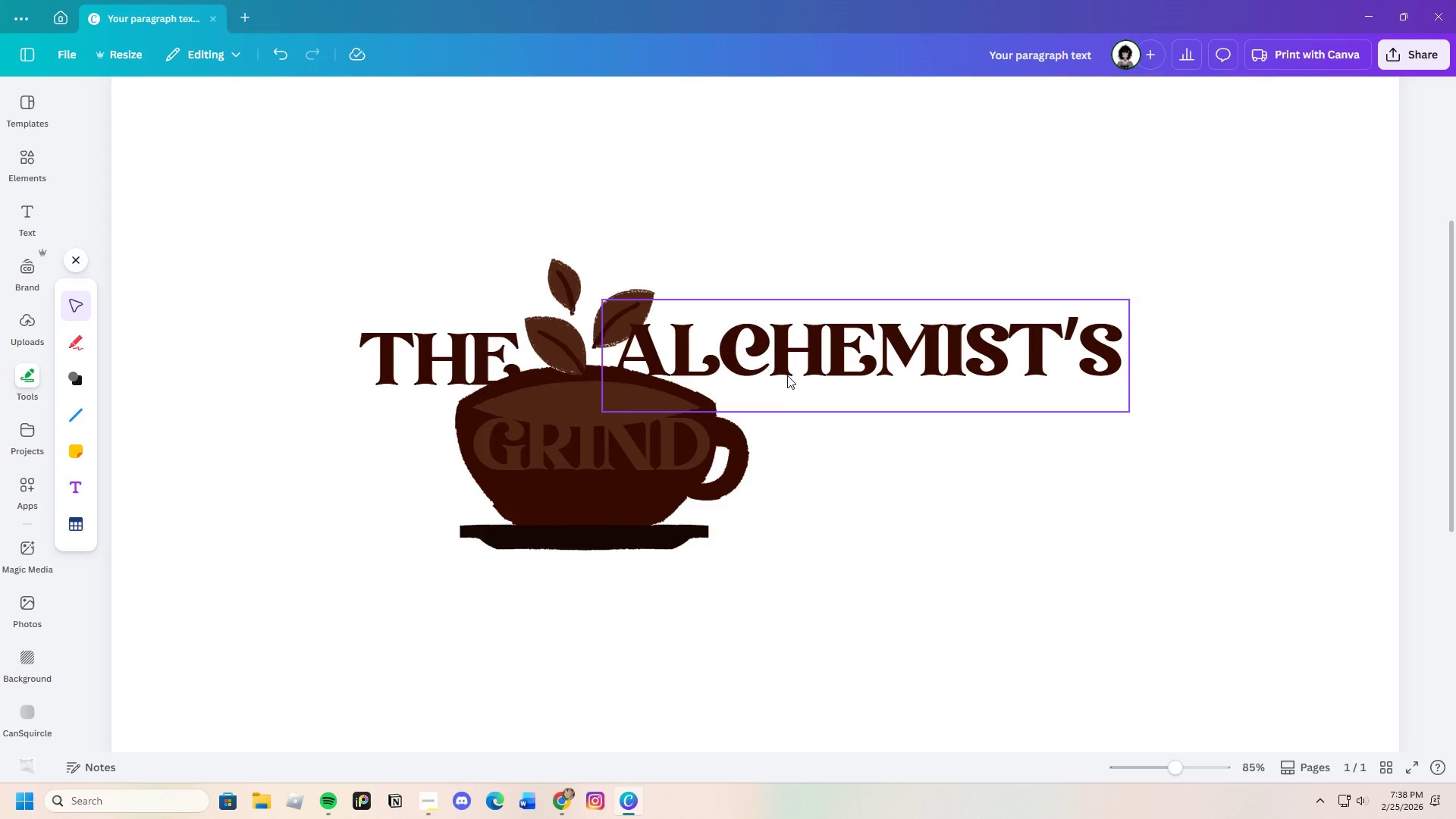 
left_click_drag(start_coordinate=[790, 374], to_coordinate=[795, 376])
 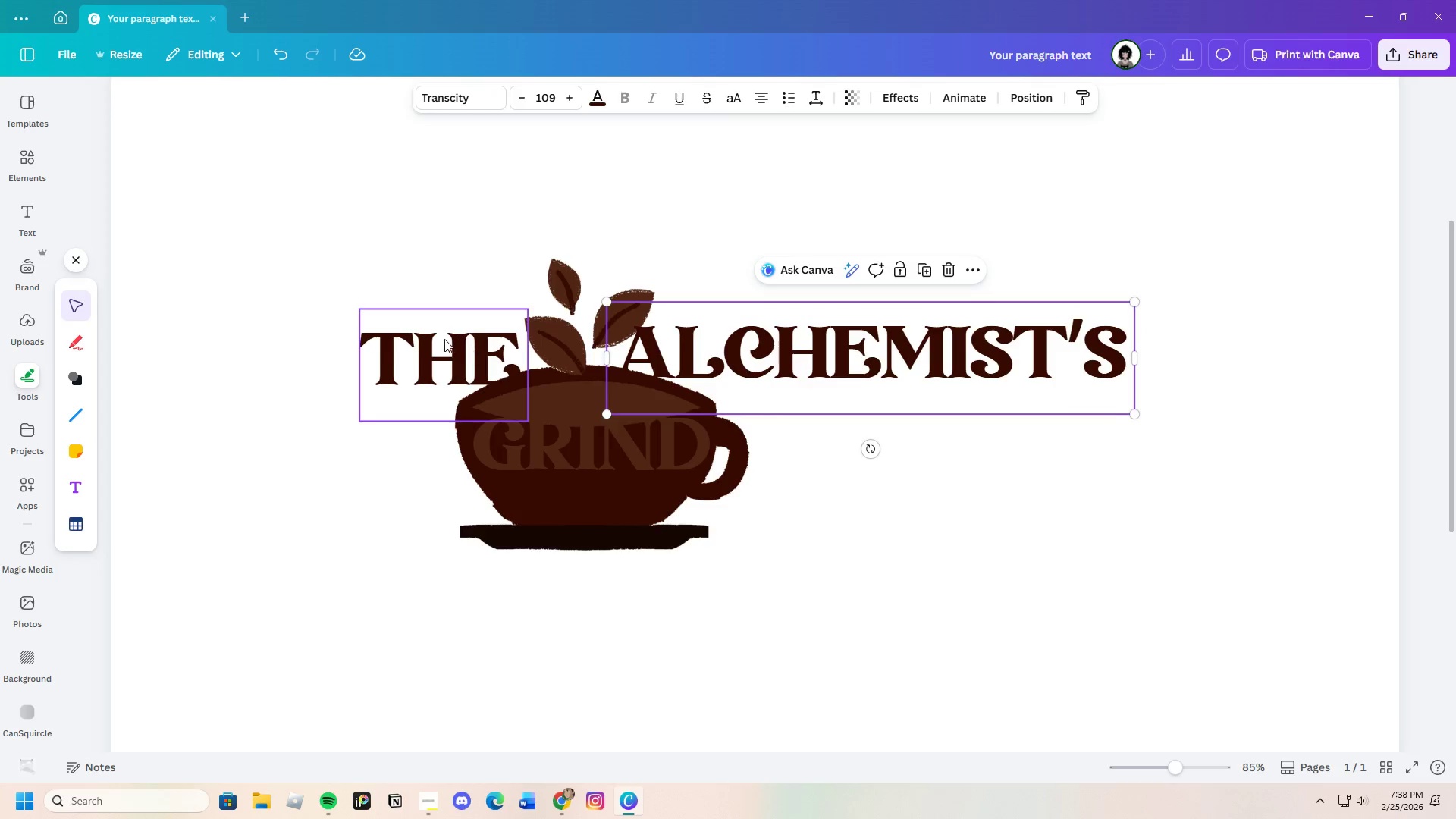 
left_click_drag(start_coordinate=[444, 339], to_coordinate=[449, 335])
 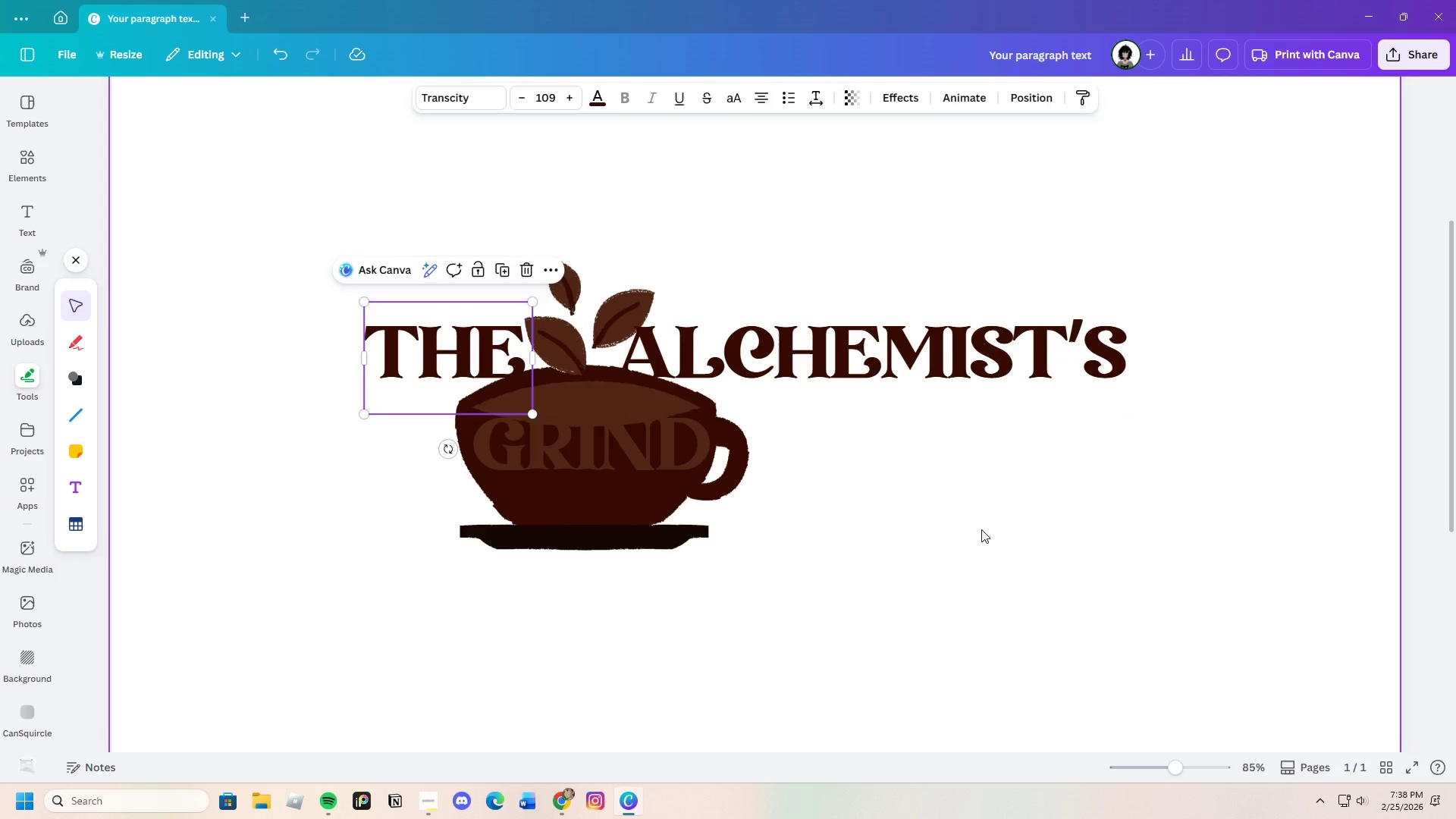 
left_click([981, 529])
 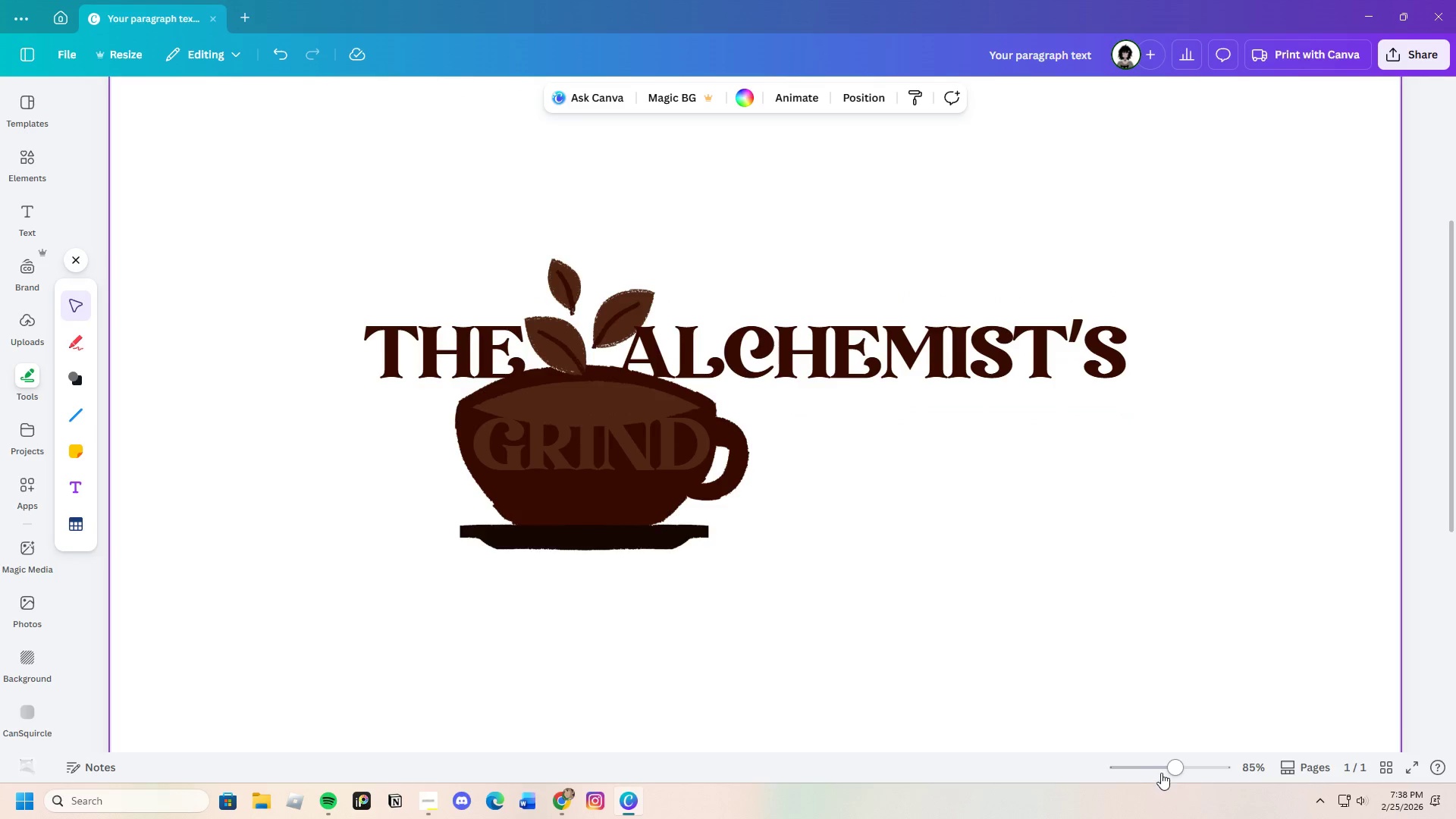 
left_click_drag(start_coordinate=[1166, 770], to_coordinate=[1171, 764])
 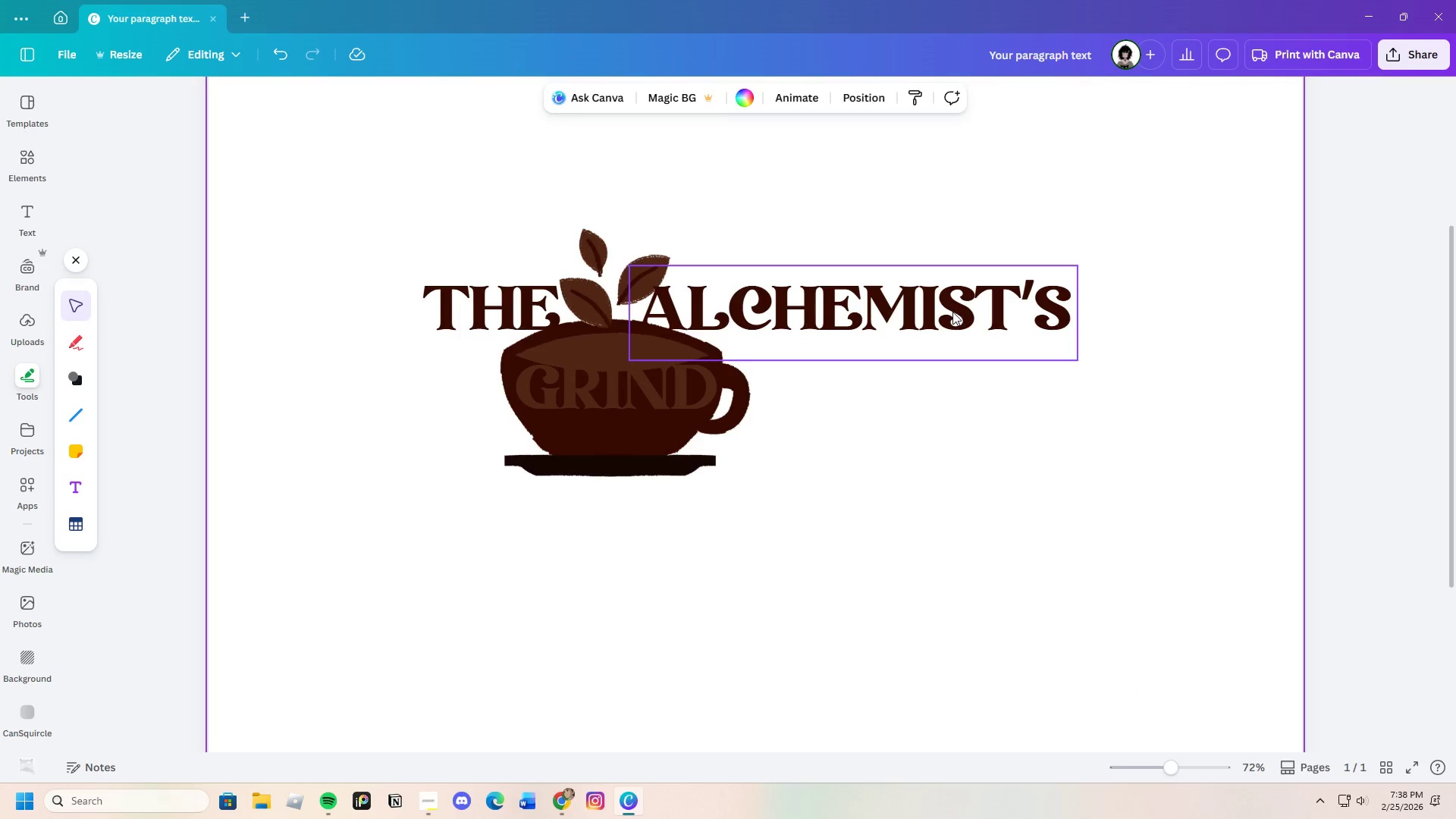 
left_click([952, 312])
 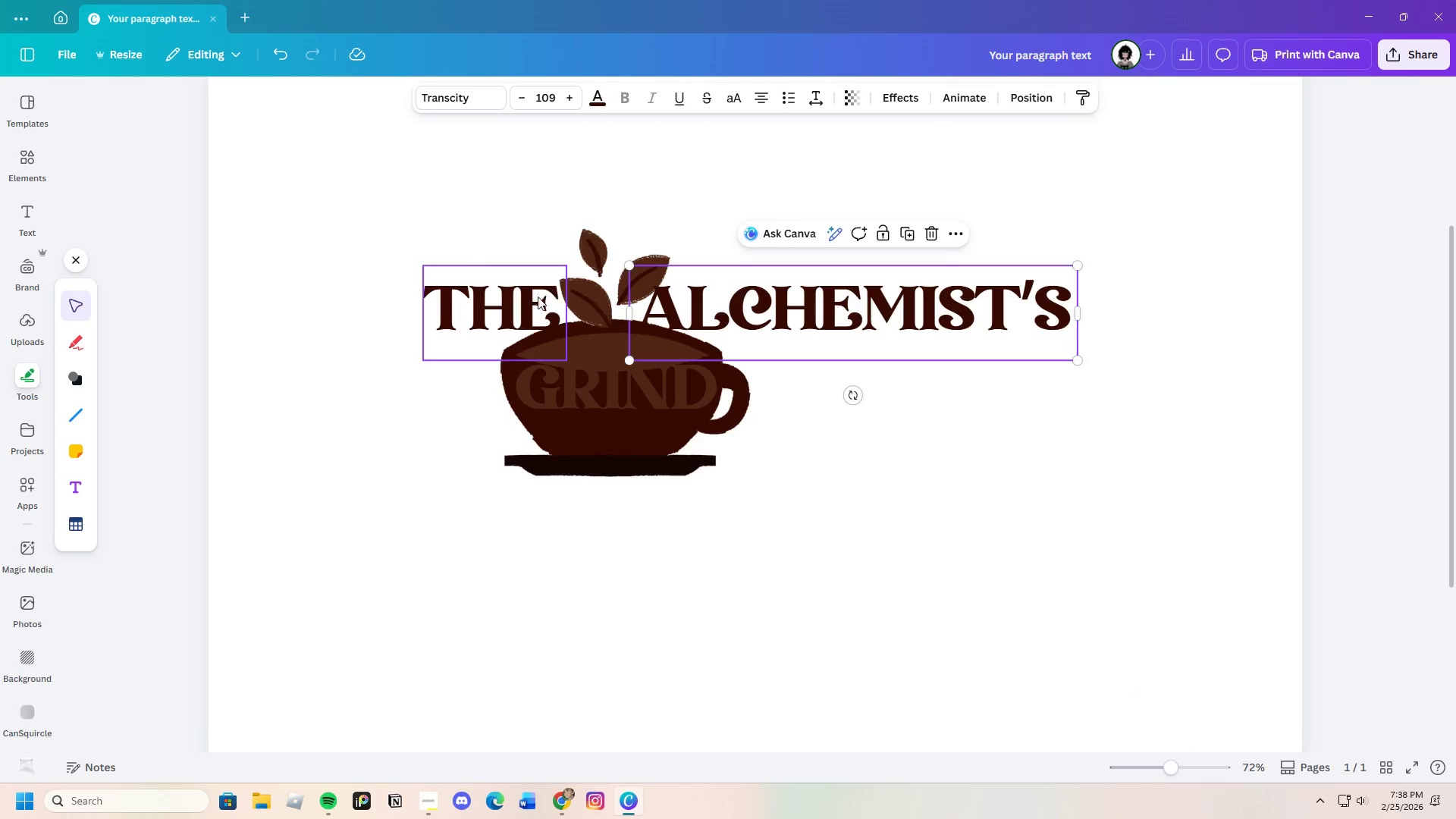 
scroll: coordinate [911, 503], scroll_direction: up, amount: 2.0
 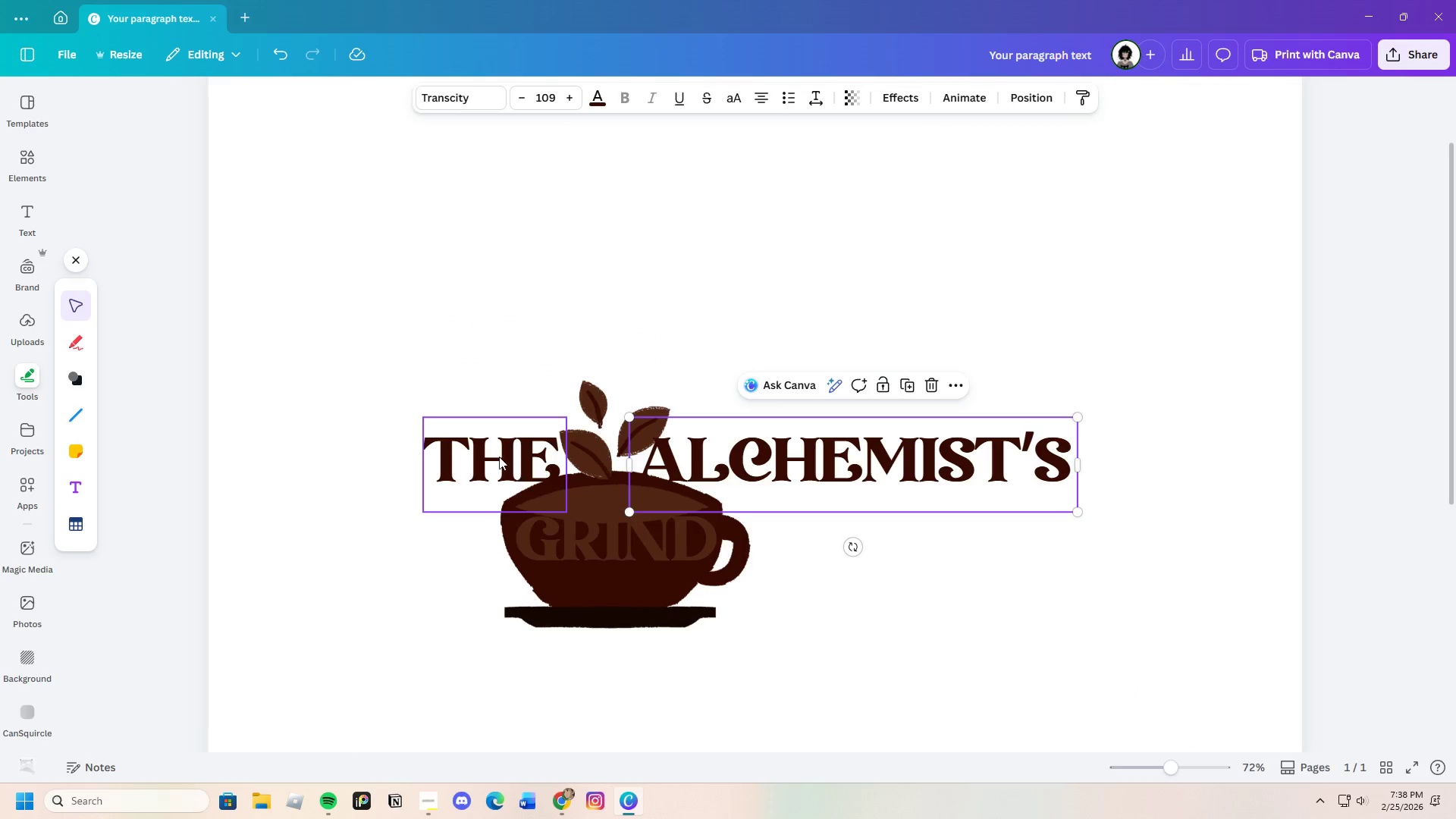 
left_click_drag(start_coordinate=[502, 450], to_coordinate=[724, 391])
 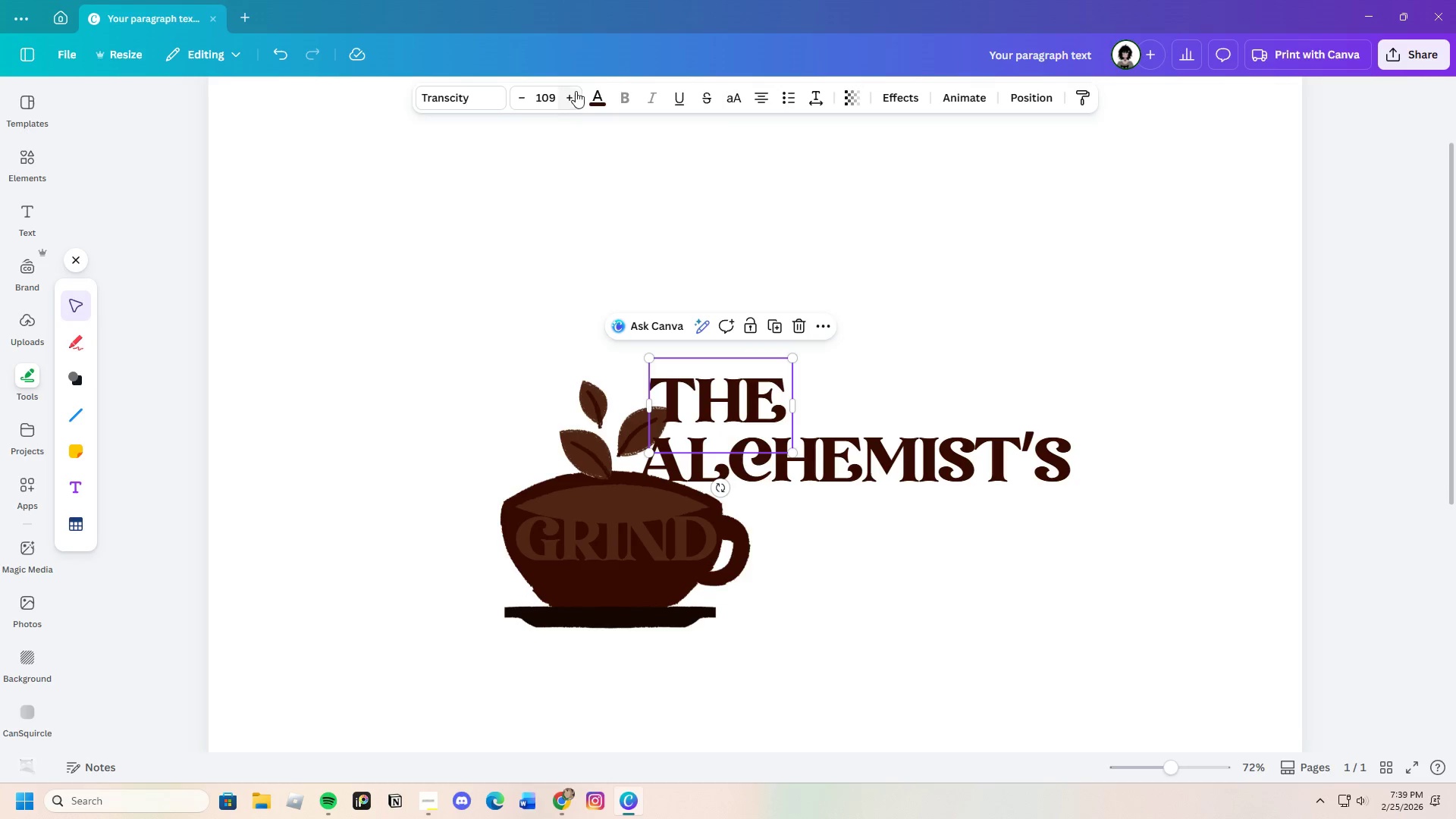 
left_click([593, 98])
 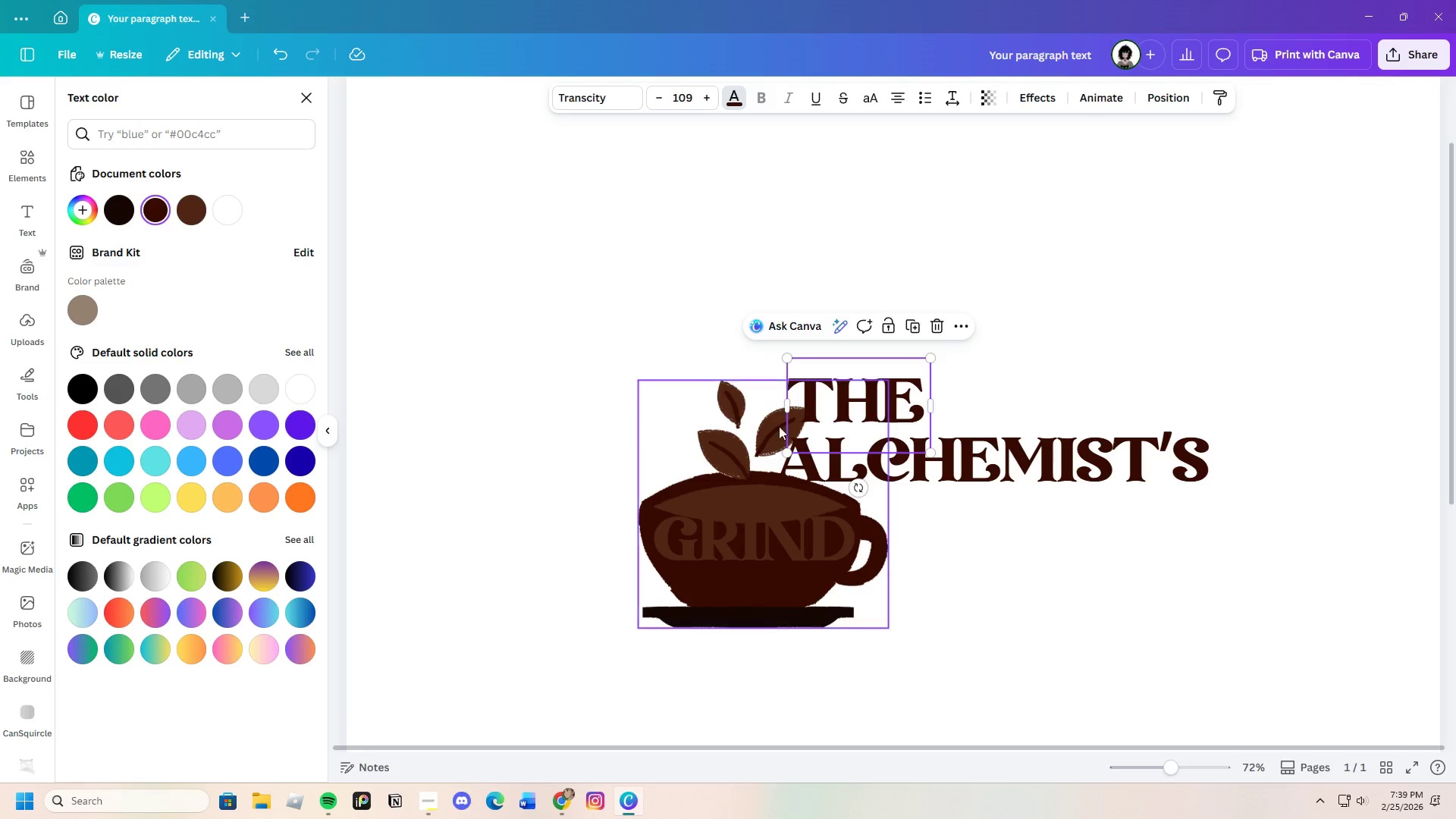 
left_click([843, 384])
 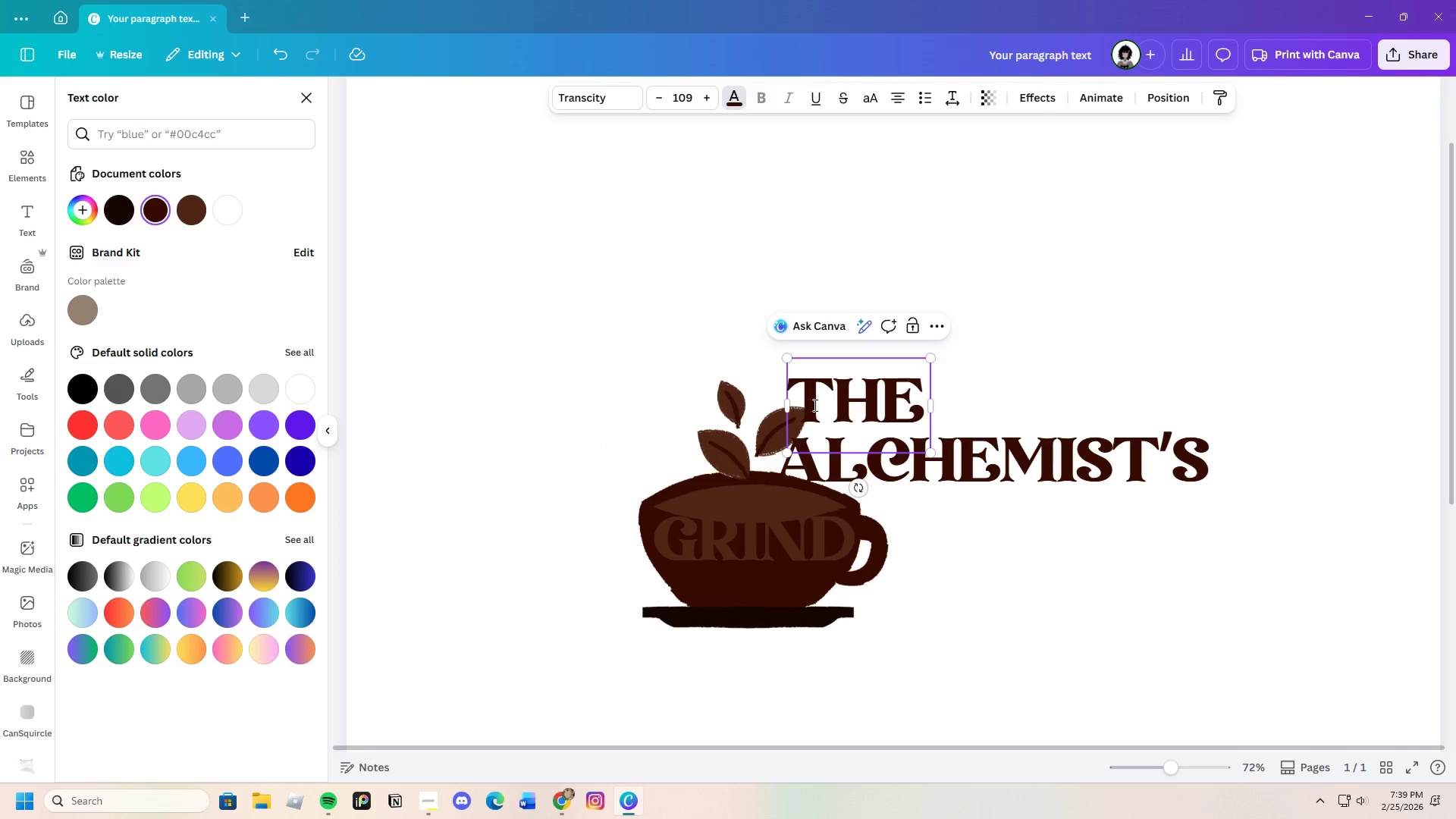 
left_click_drag(start_coordinate=[806, 405], to_coordinate=[923, 403])
 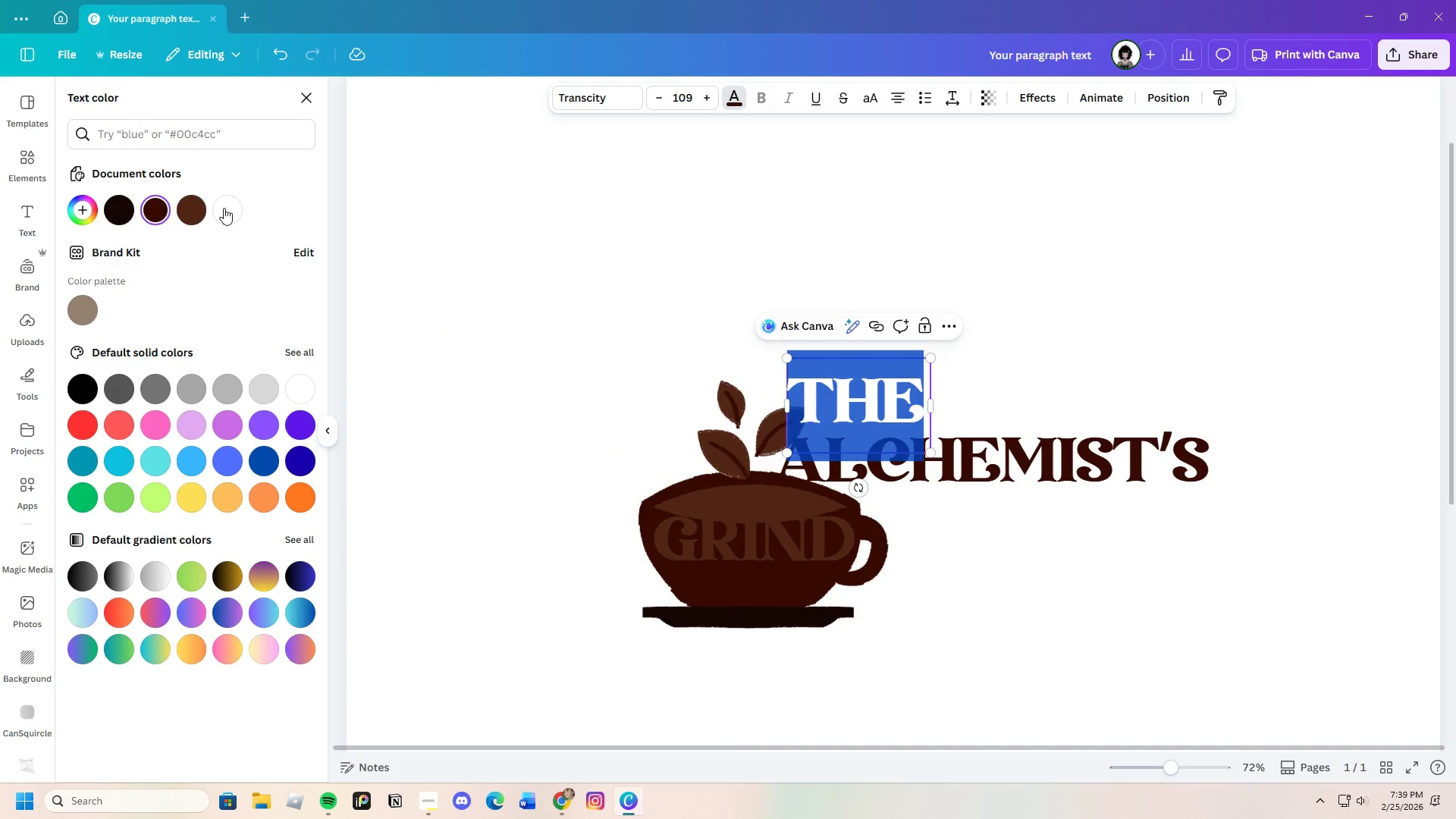 
left_click([203, 212])
 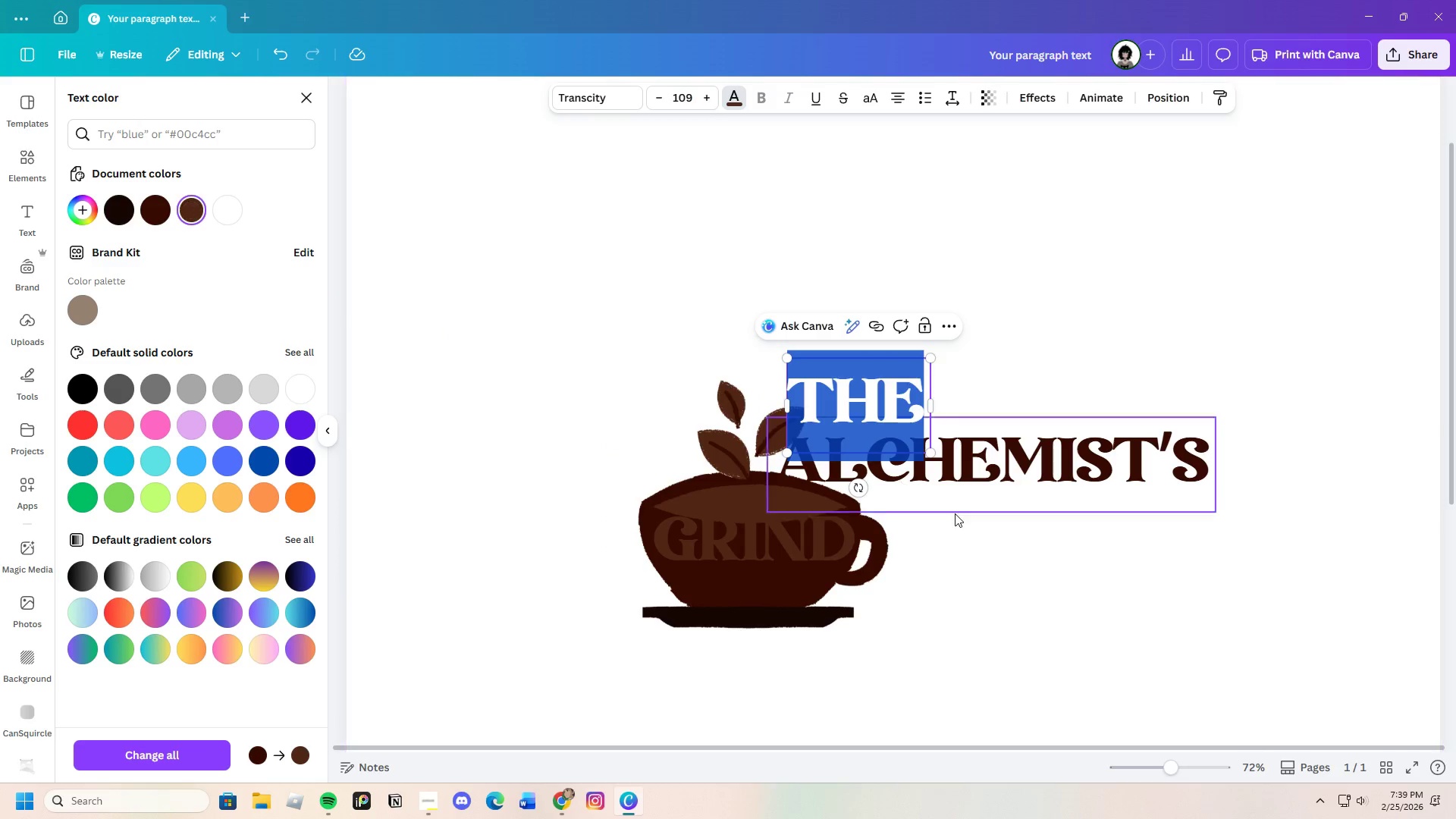 
left_click([1071, 563])
 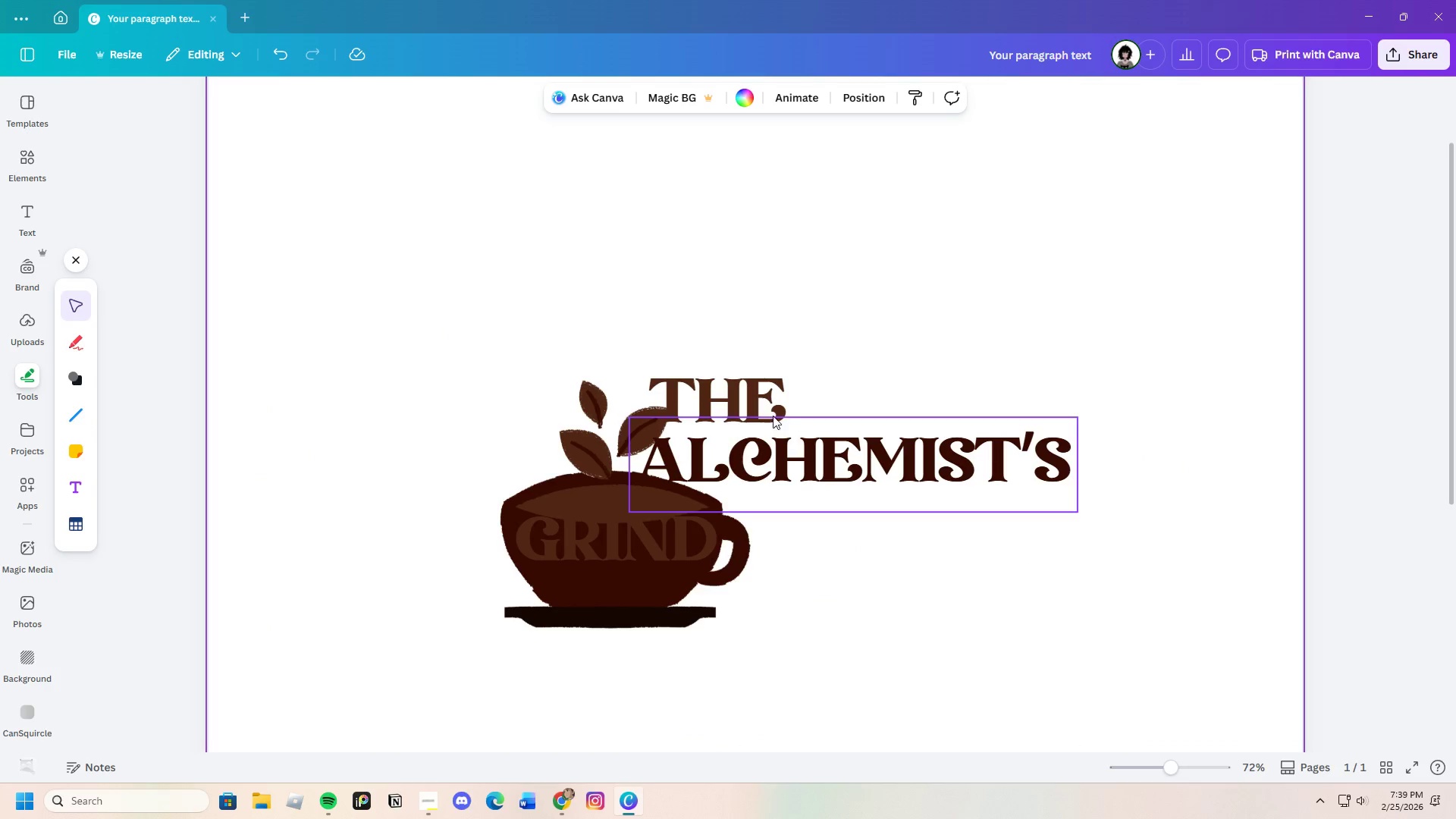 
left_click_drag(start_coordinate=[741, 397], to_coordinate=[737, 397])
 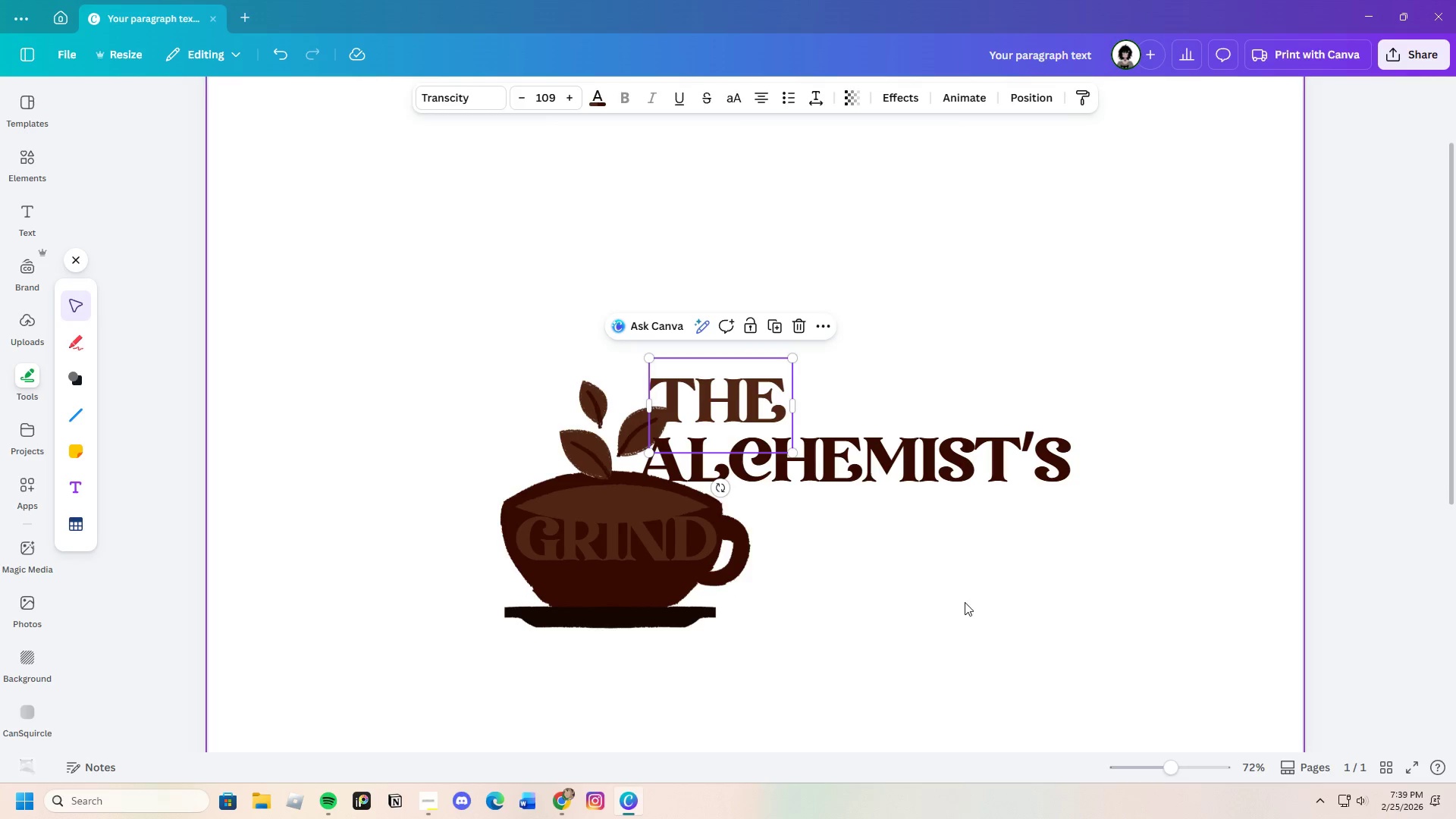 
left_click([965, 602])
 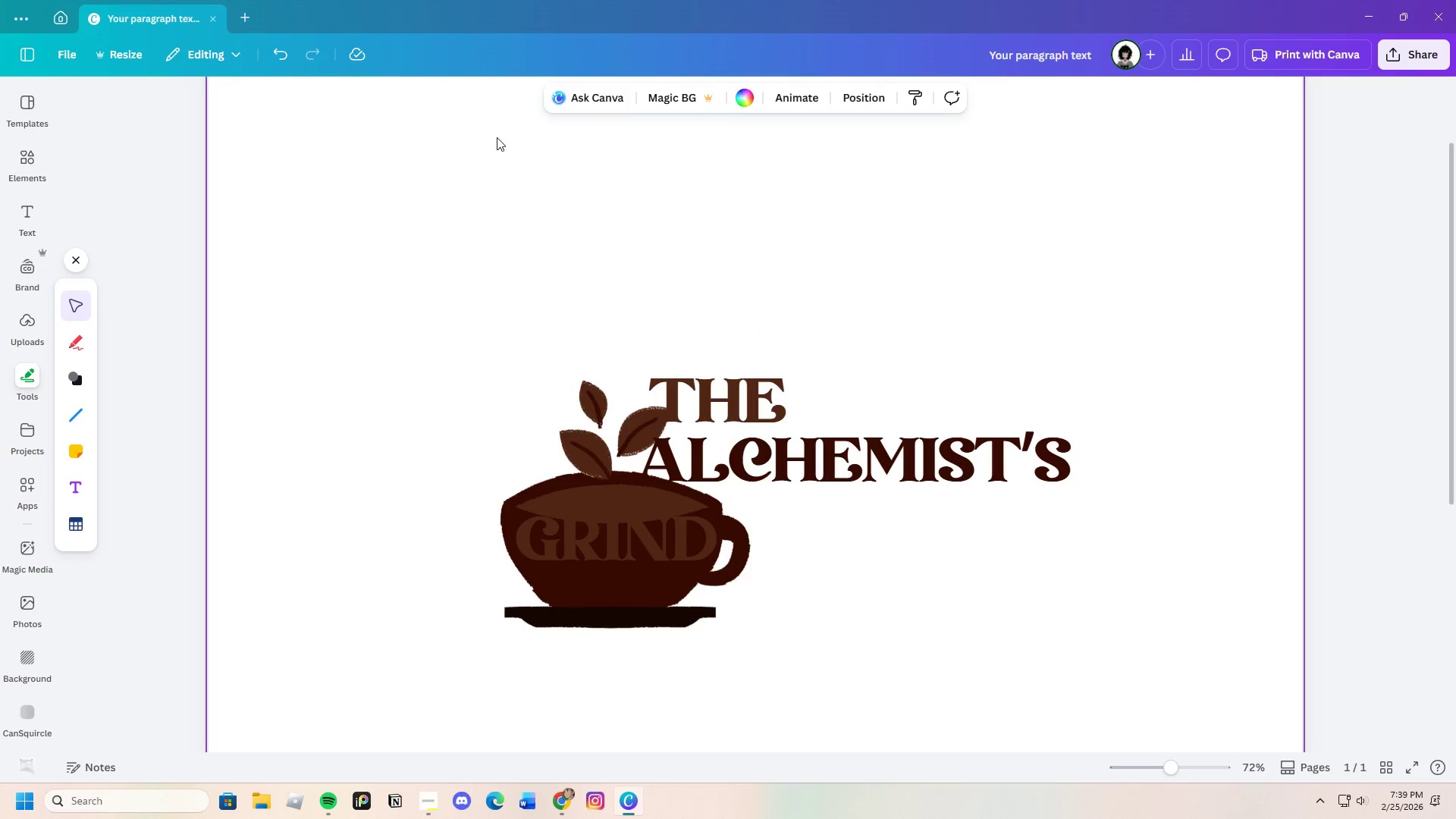 
left_click([288, 58])
 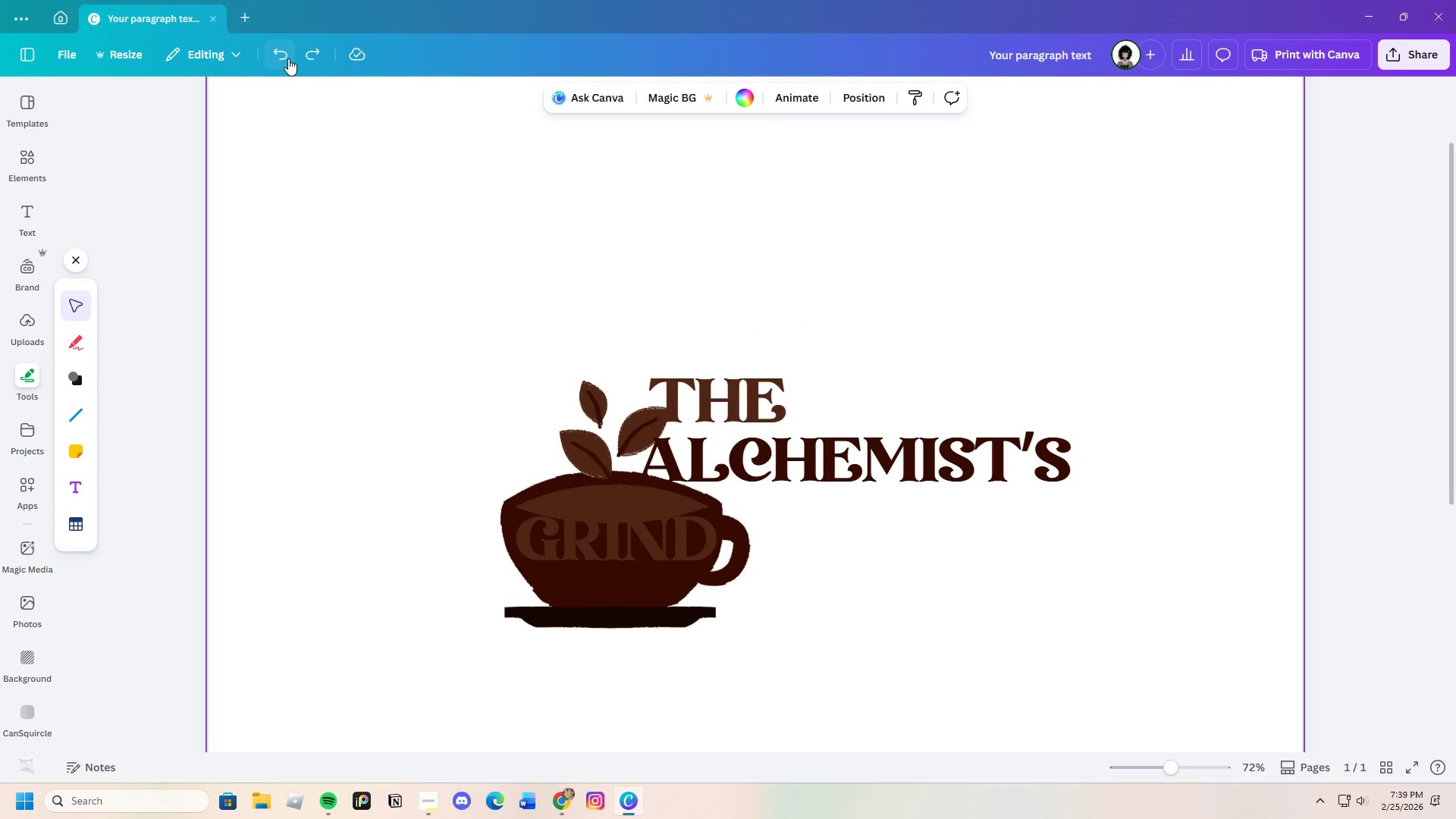 
left_click([288, 58])
 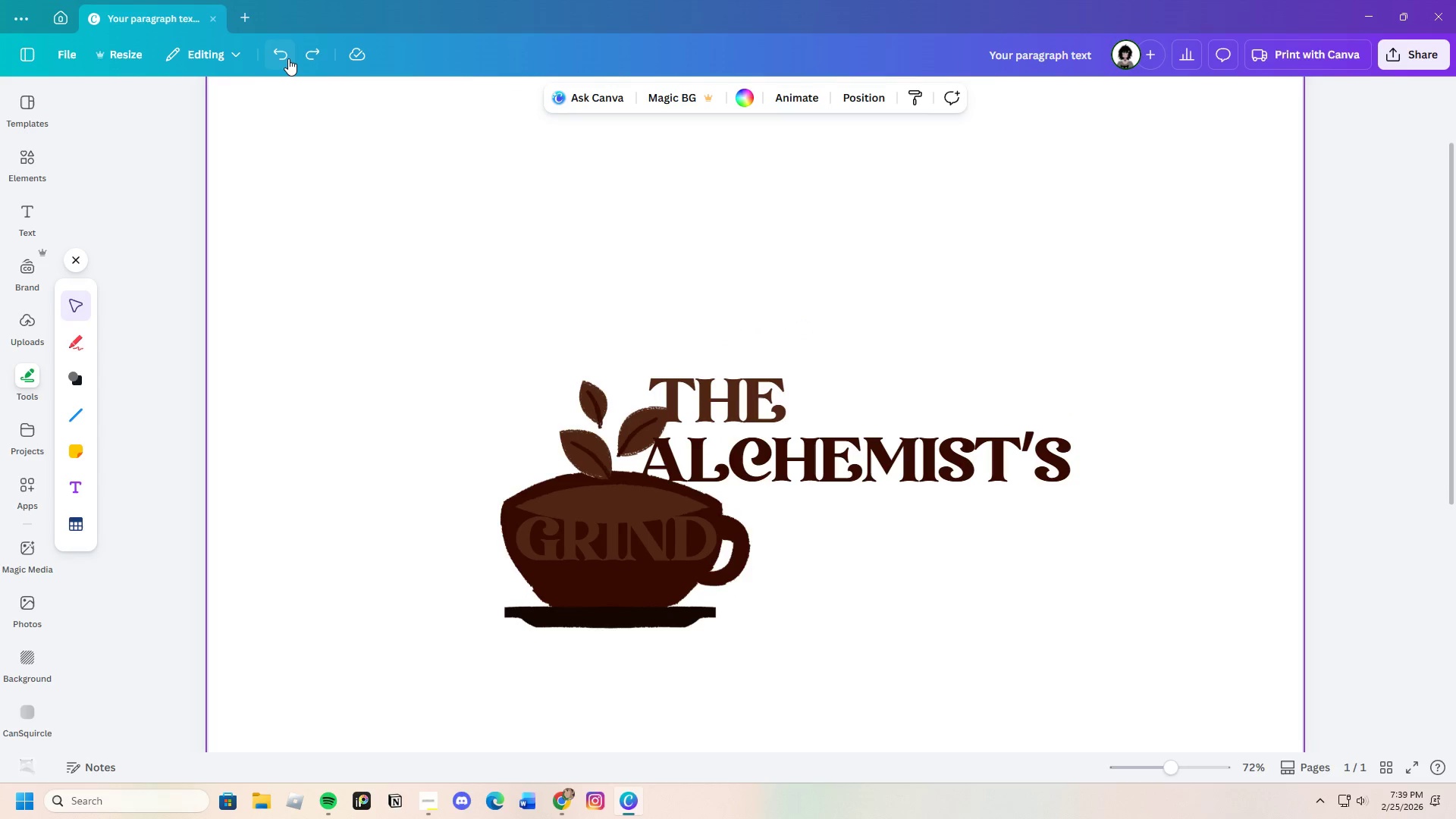 
left_click([288, 58])
 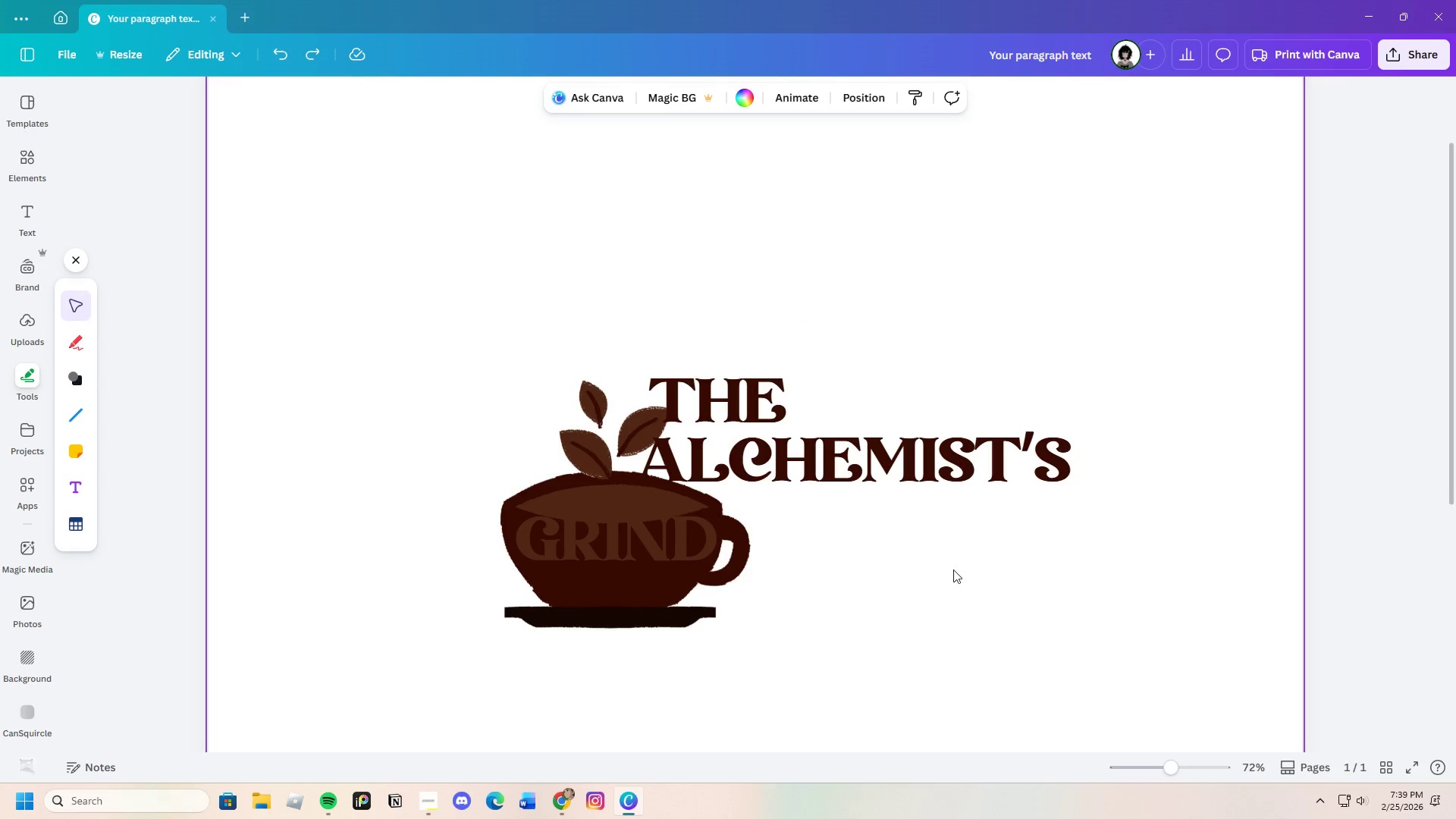 
left_click([963, 579])
 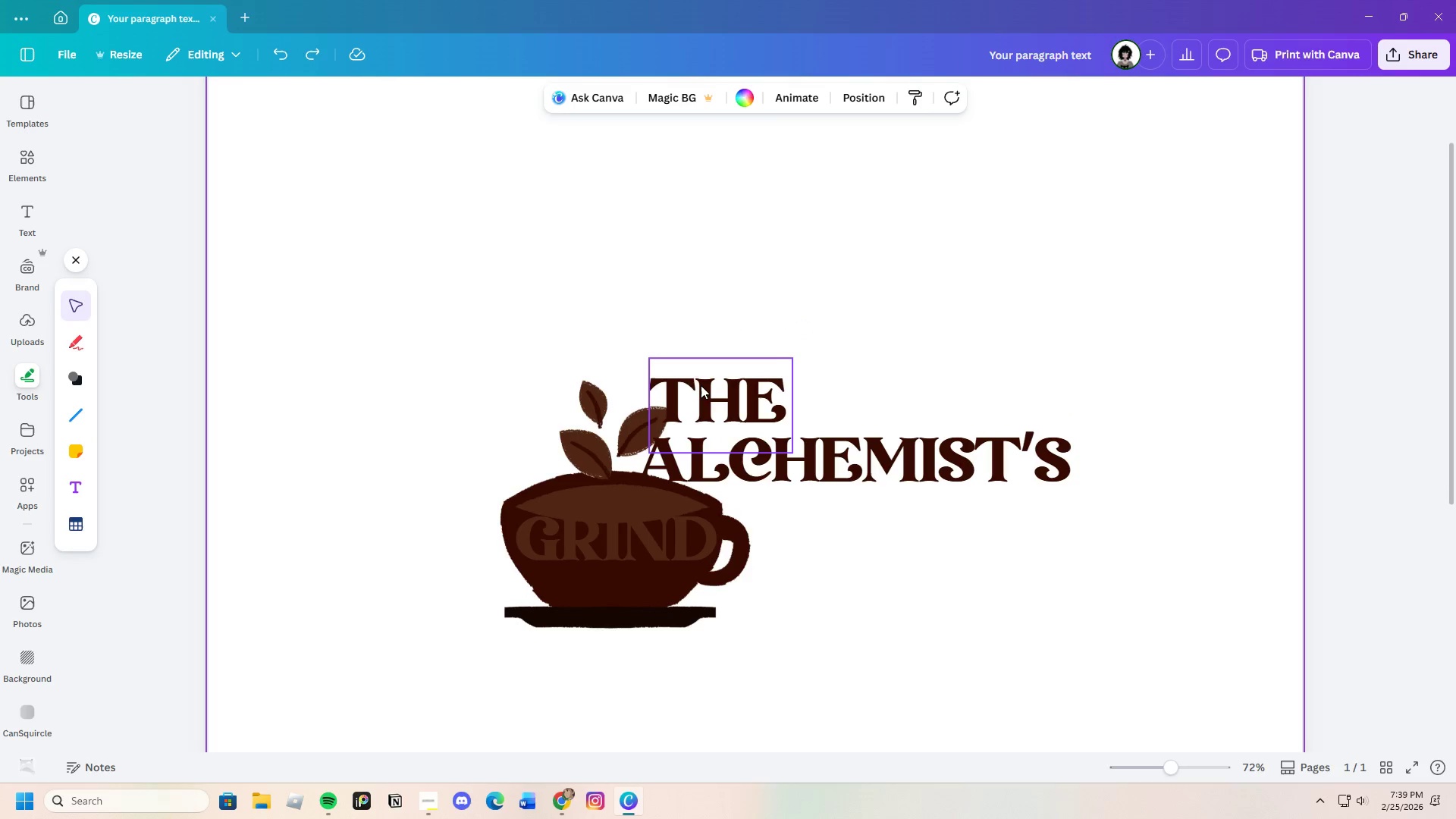 
left_click_drag(start_coordinate=[713, 394], to_coordinate=[736, 400])
 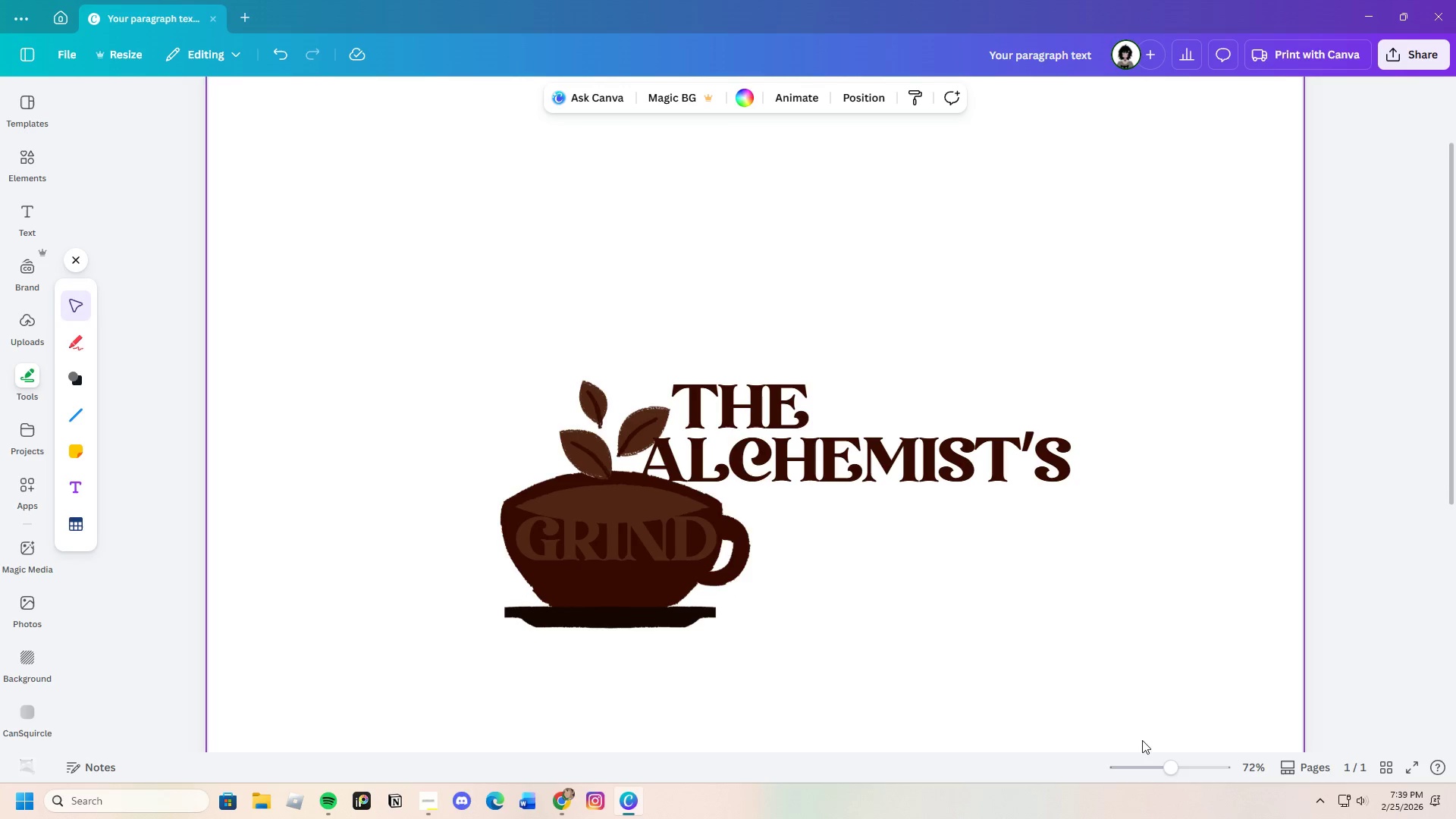 
left_click_drag(start_coordinate=[1180, 772], to_coordinate=[1164, 767])
 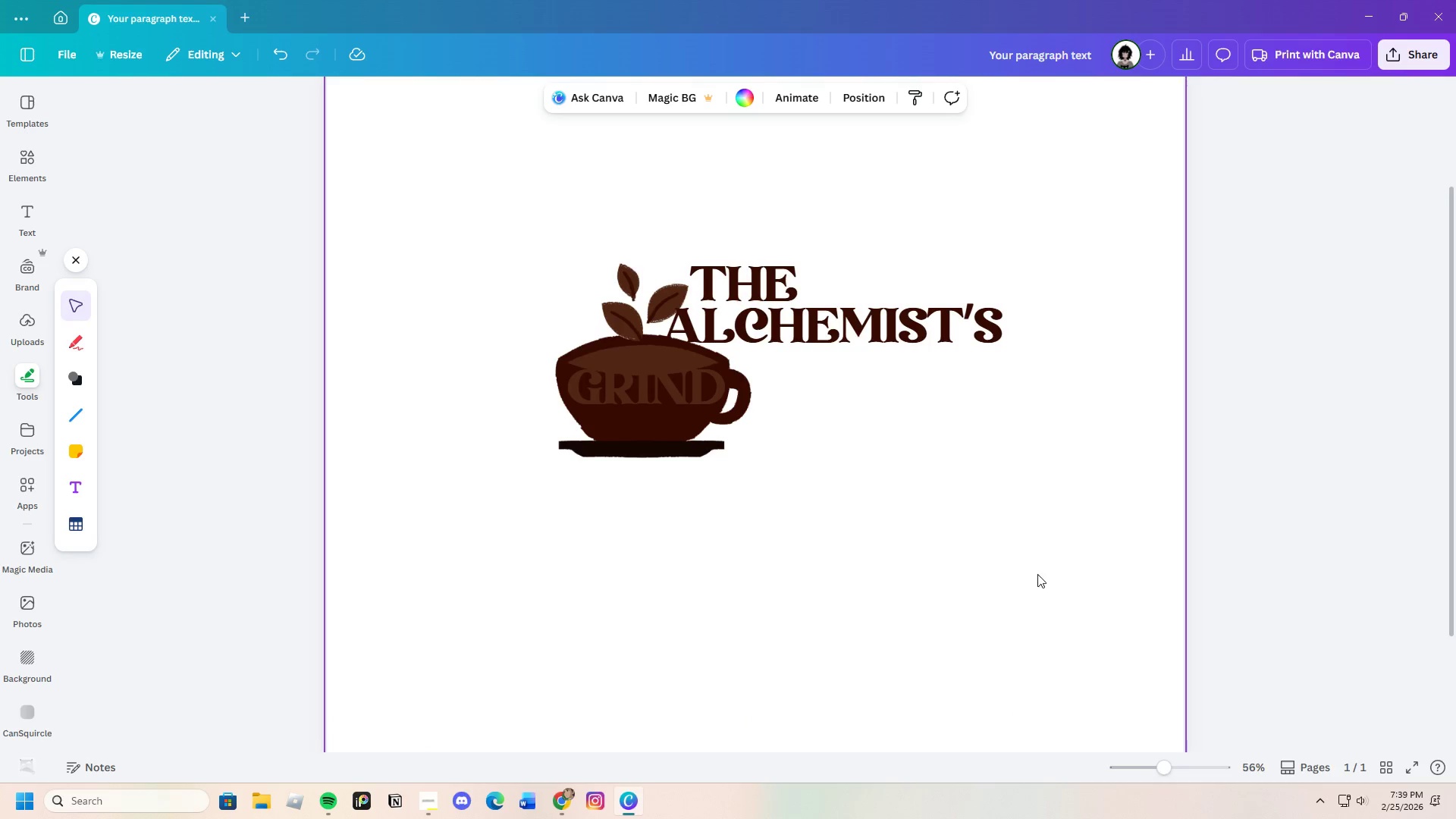 
scroll: coordinate [1017, 582], scroll_direction: up, amount: 2.0
 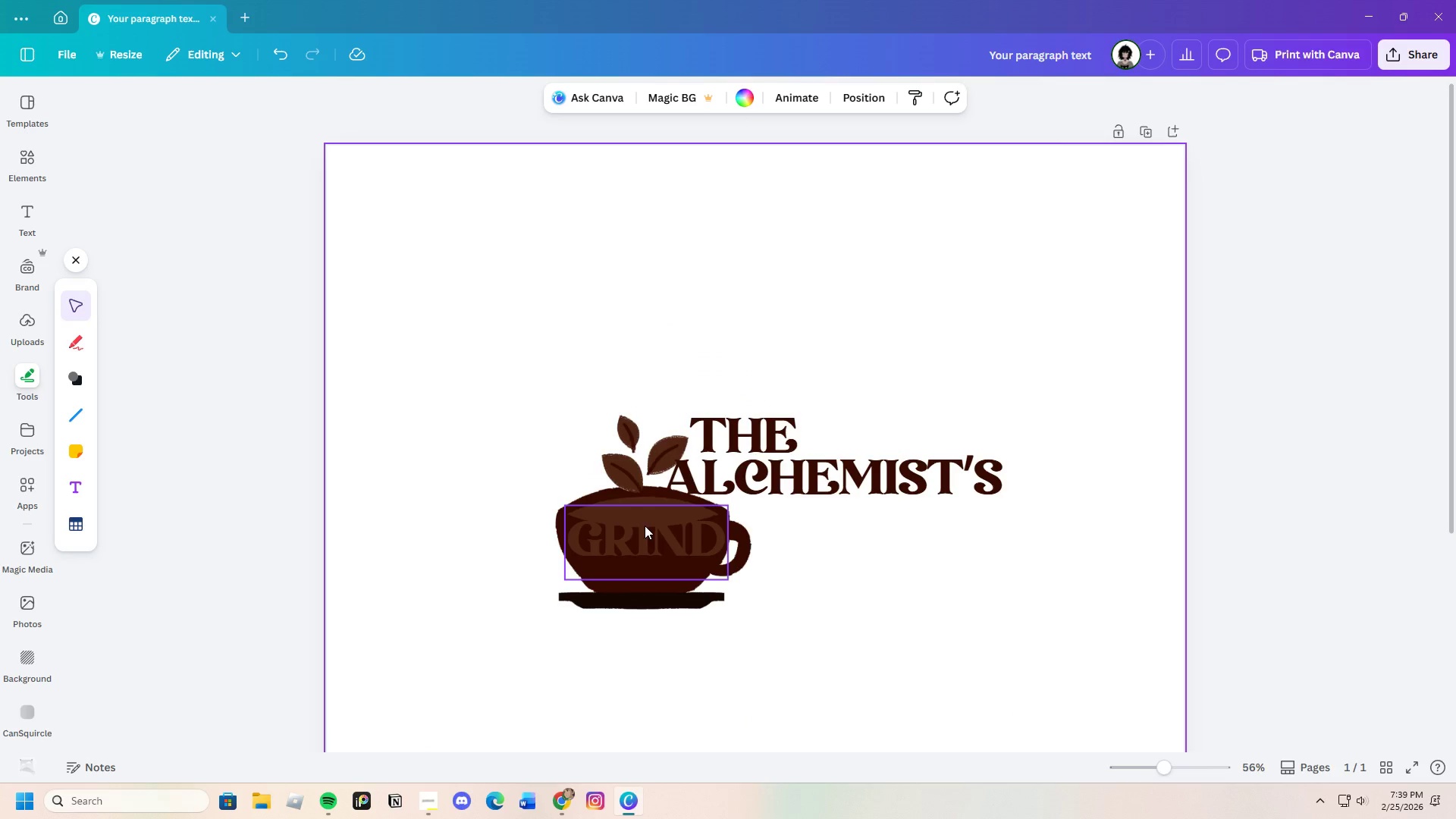 
left_click([75, 376])
 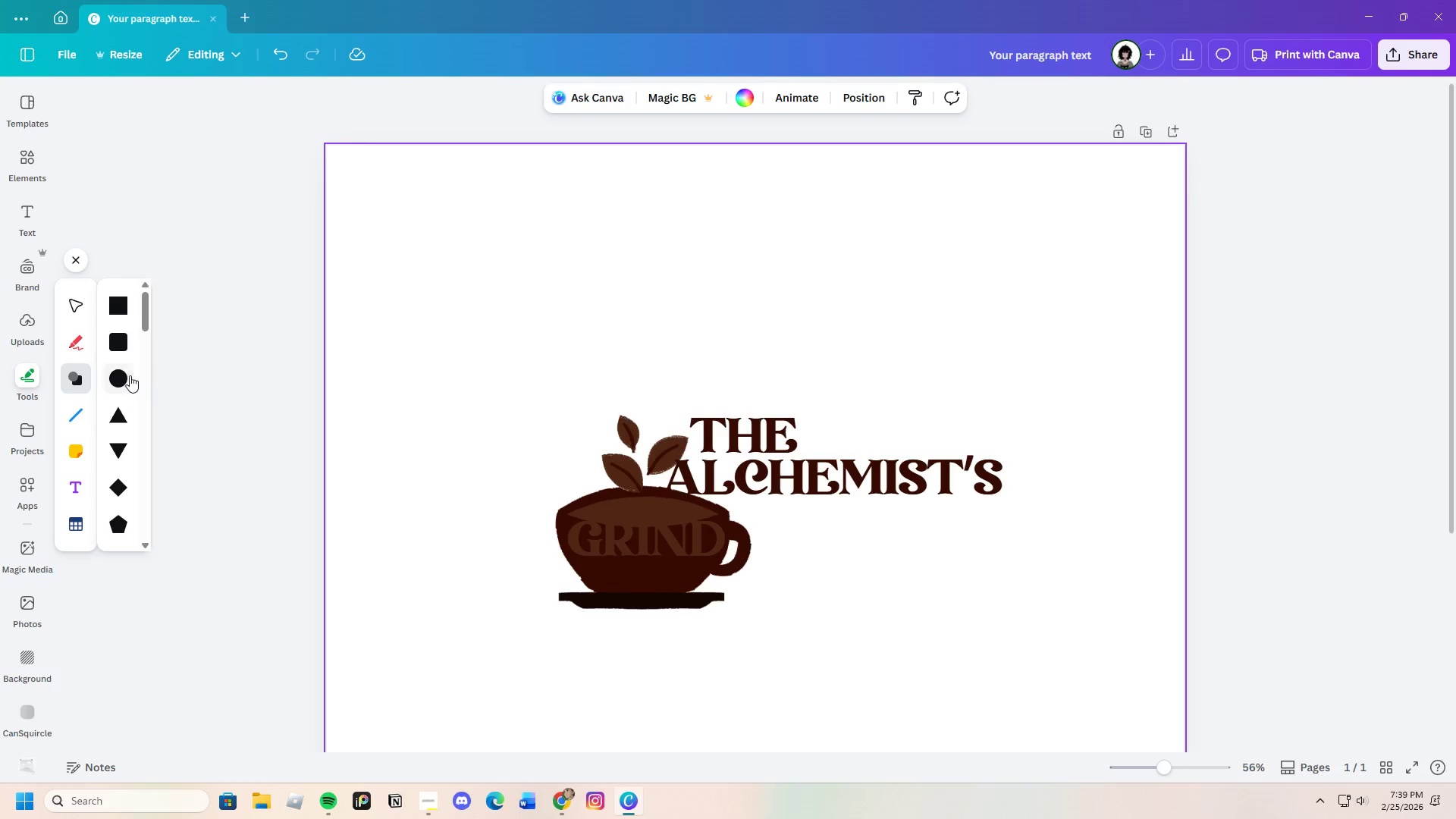 
left_click([115, 336])
 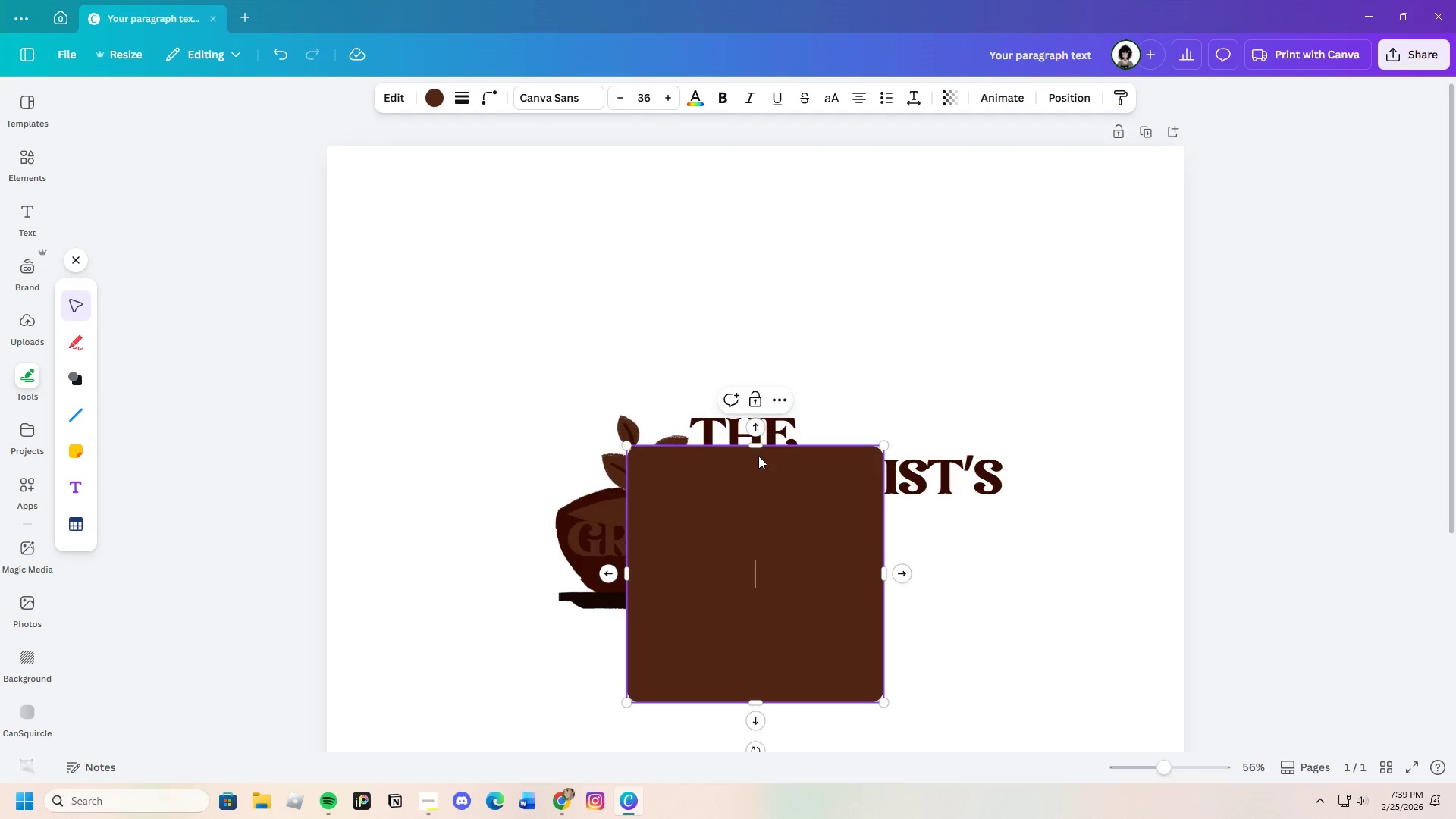 
left_click_drag(start_coordinate=[756, 447], to_coordinate=[840, 629])
 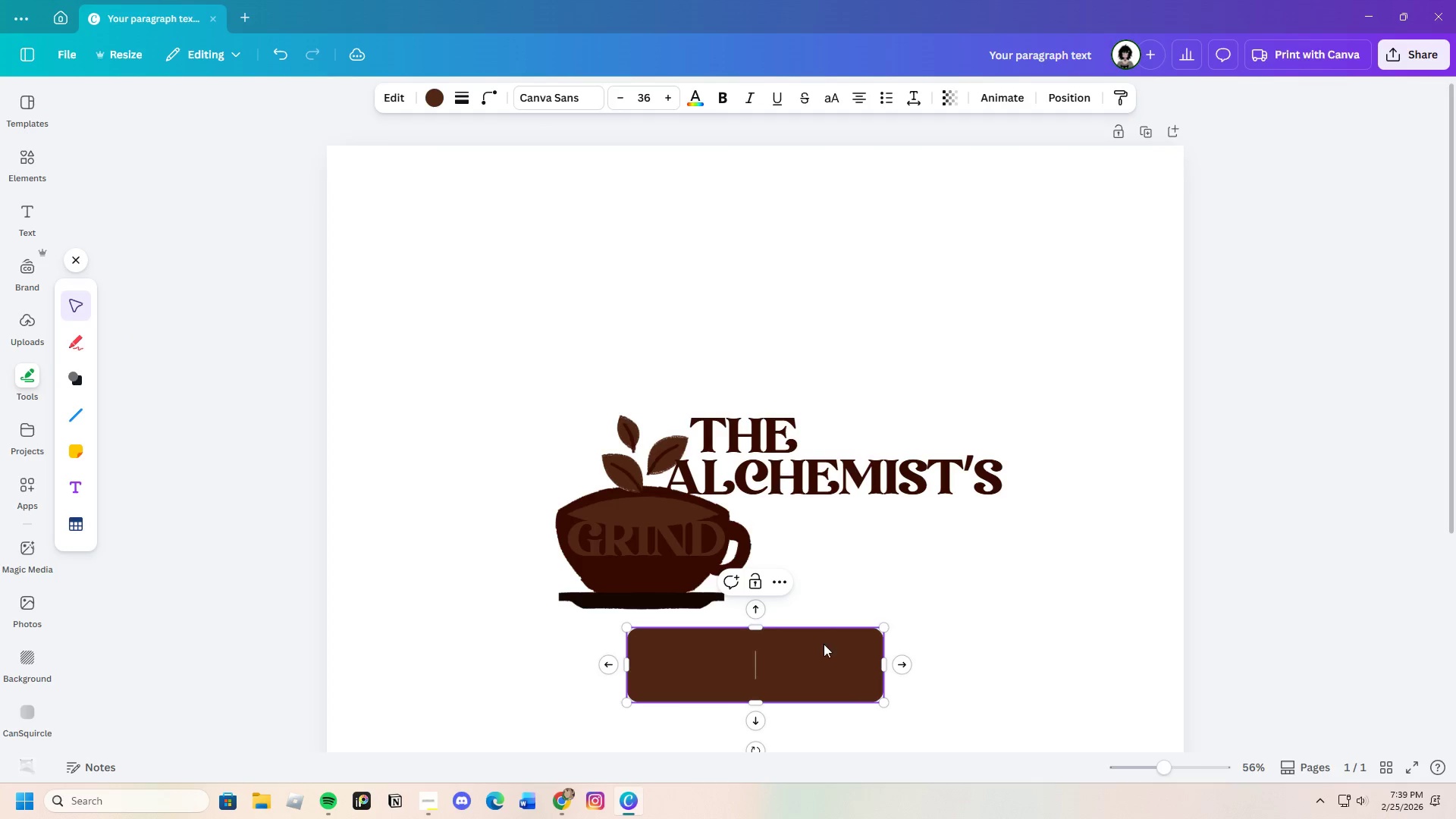 
left_click_drag(start_coordinate=[799, 654], to_coordinate=[886, 567])
 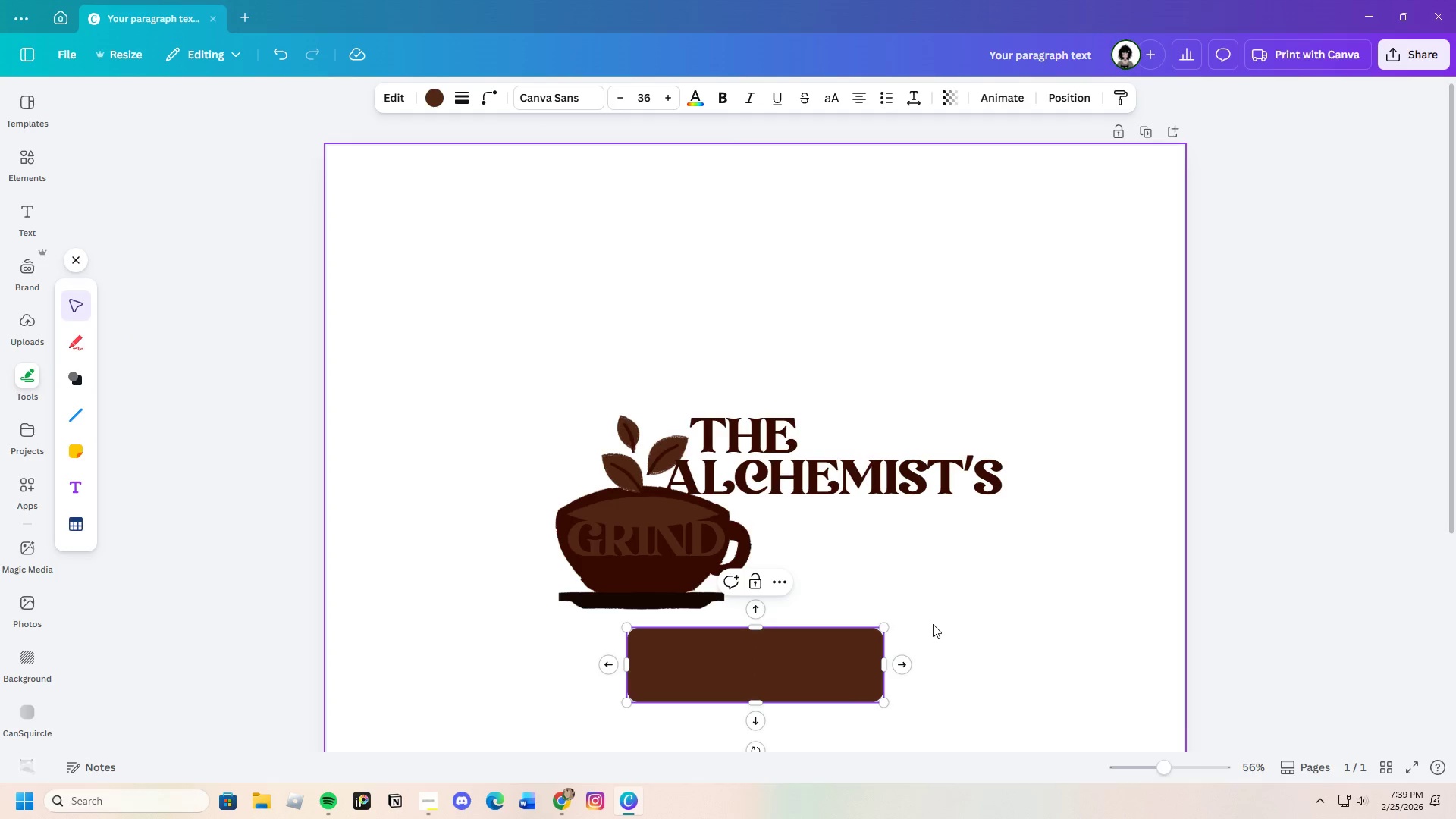 
left_click([933, 624])
 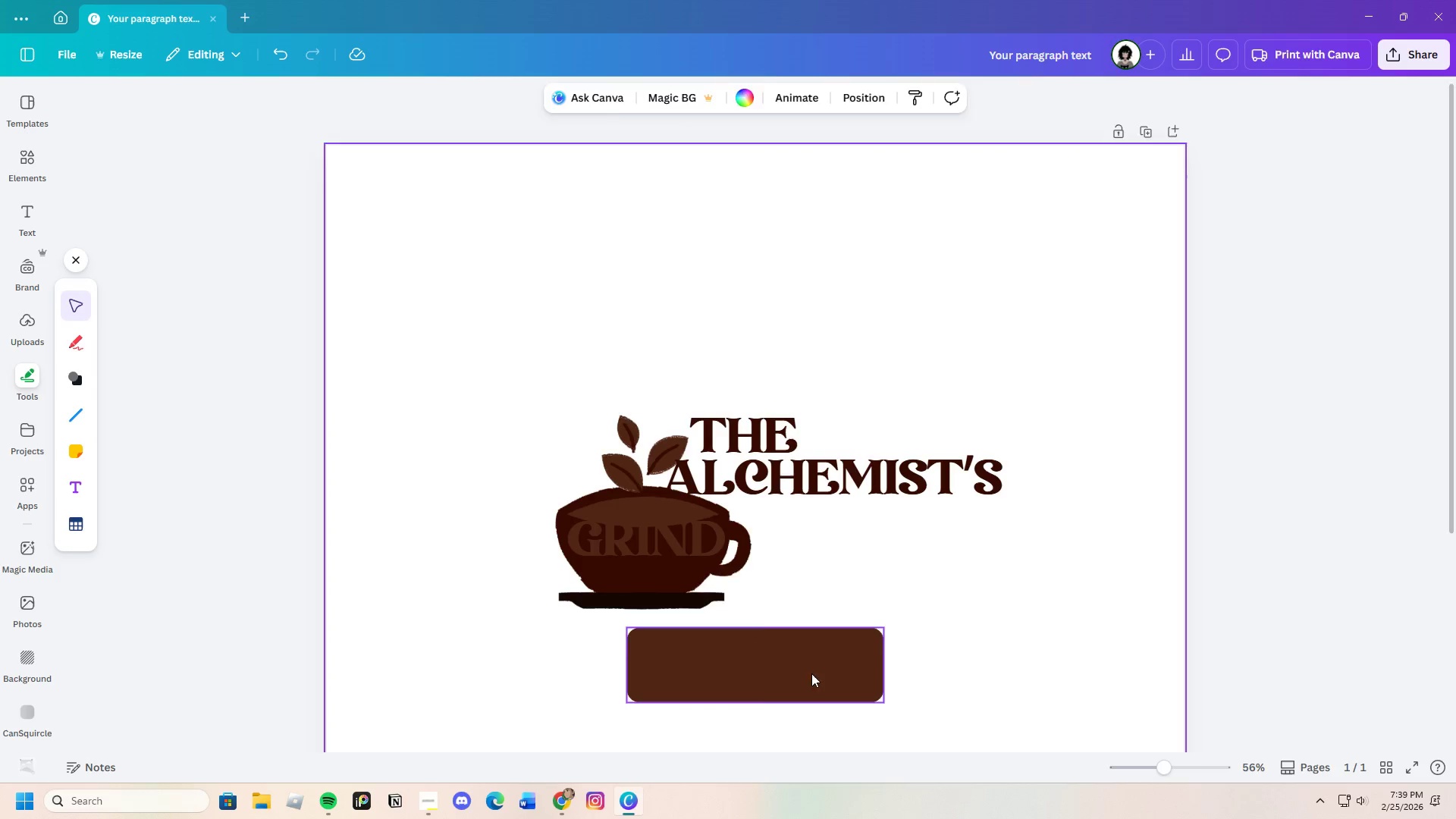 
left_click_drag(start_coordinate=[811, 673], to_coordinate=[912, 557])
 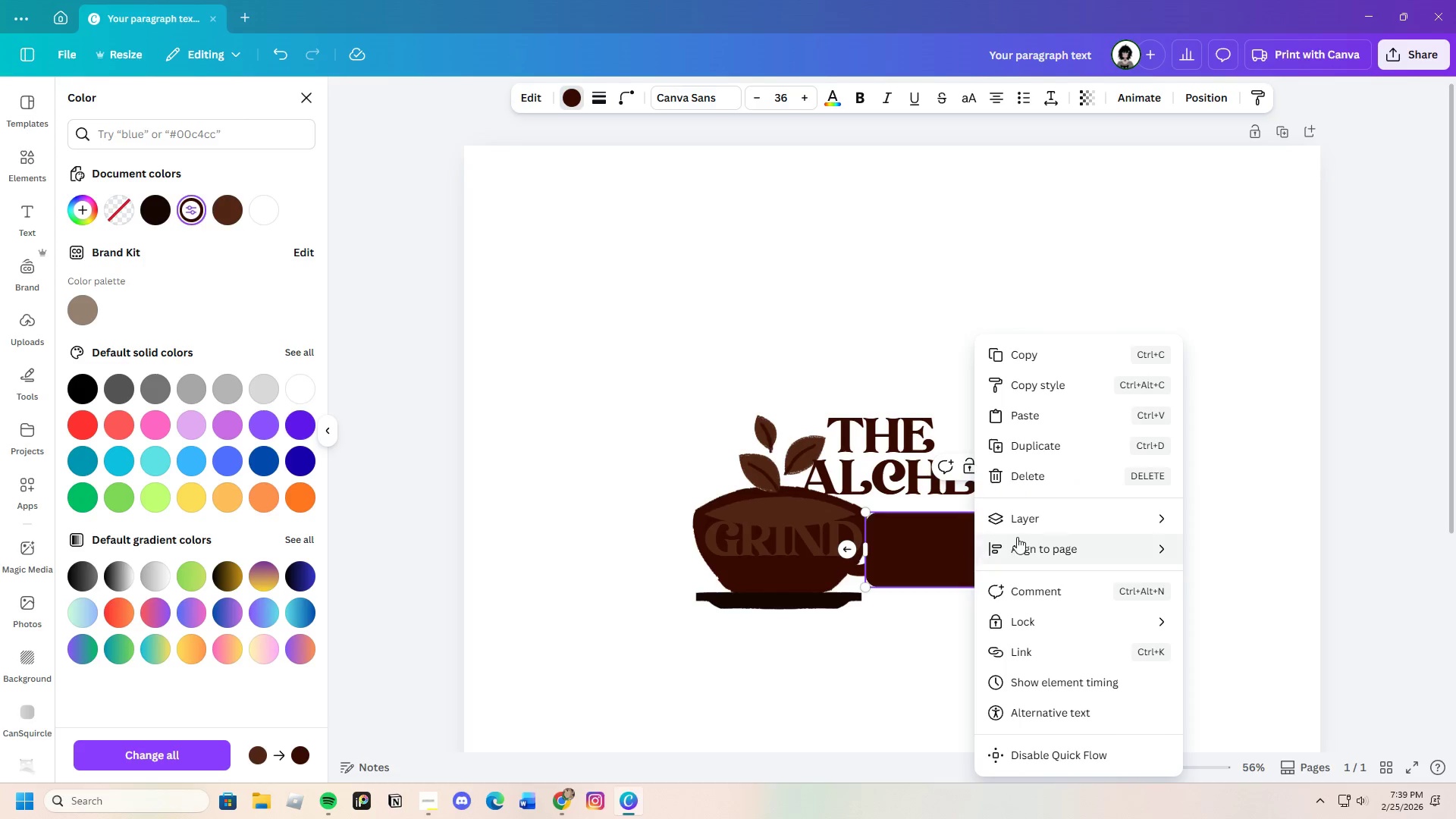 
wait(5.25)
 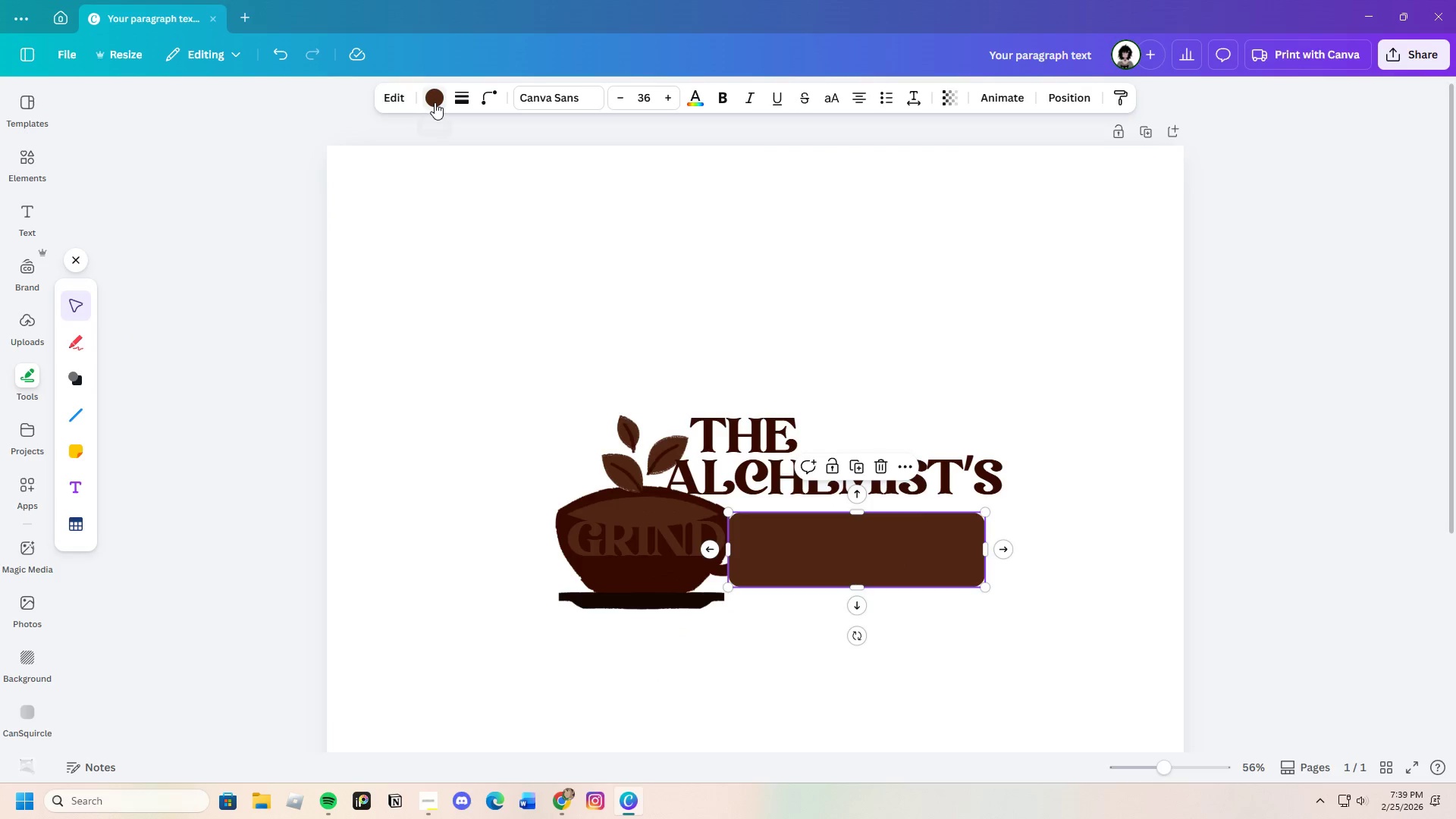 
left_click([1244, 575])
 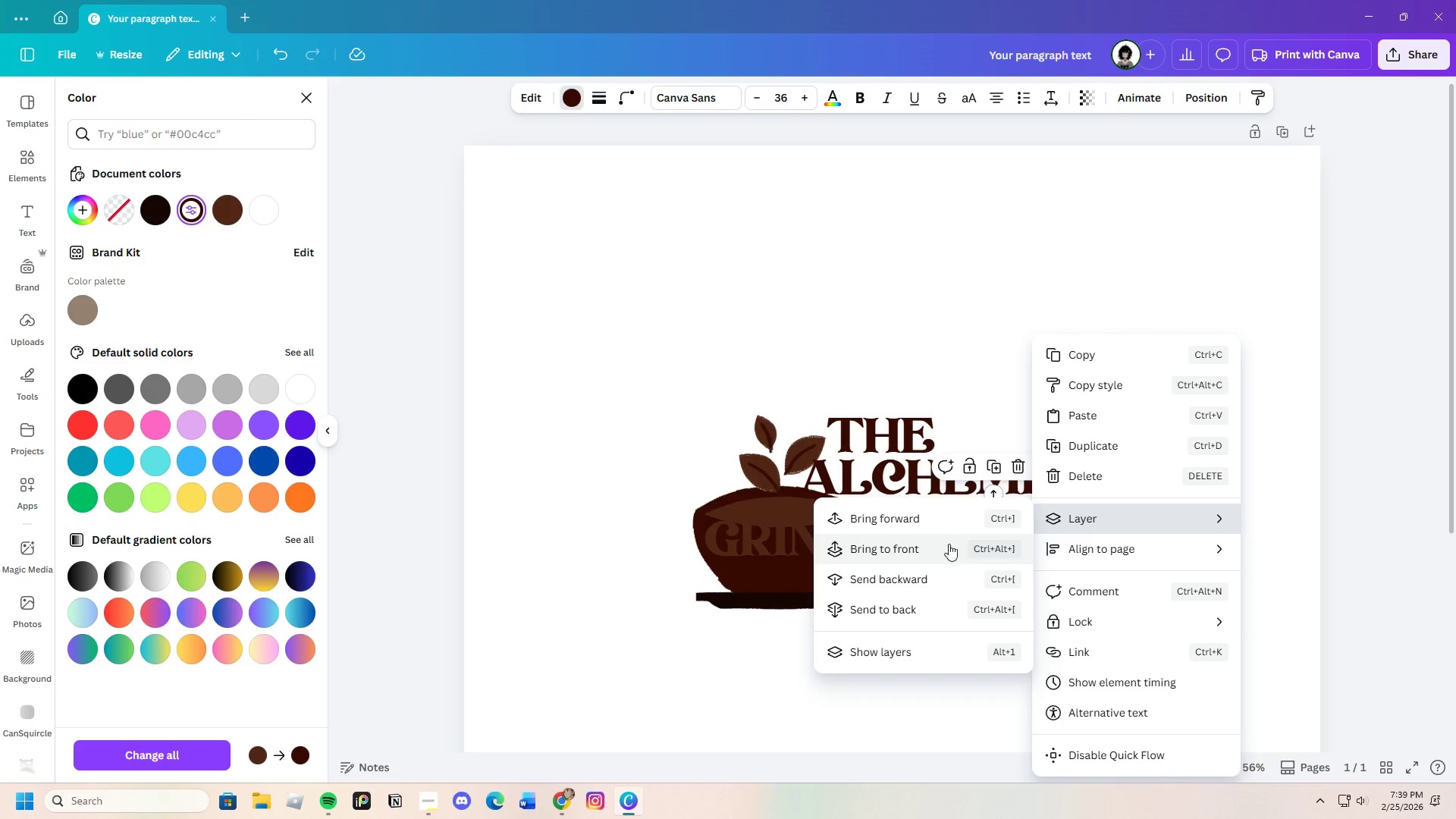 
left_click([937, 573])
 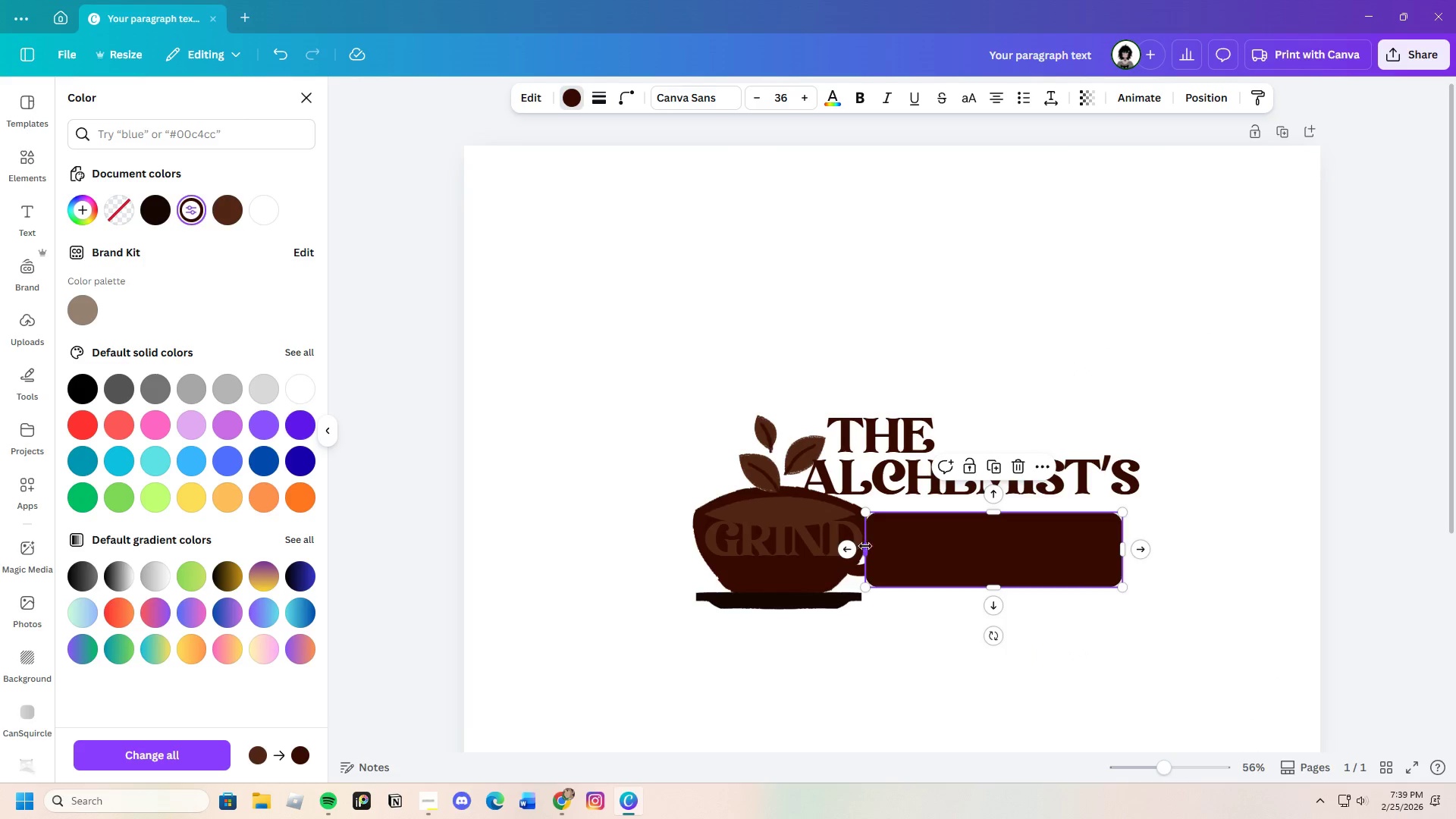 
left_click_drag(start_coordinate=[937, 546], to_coordinate=[949, 540])
 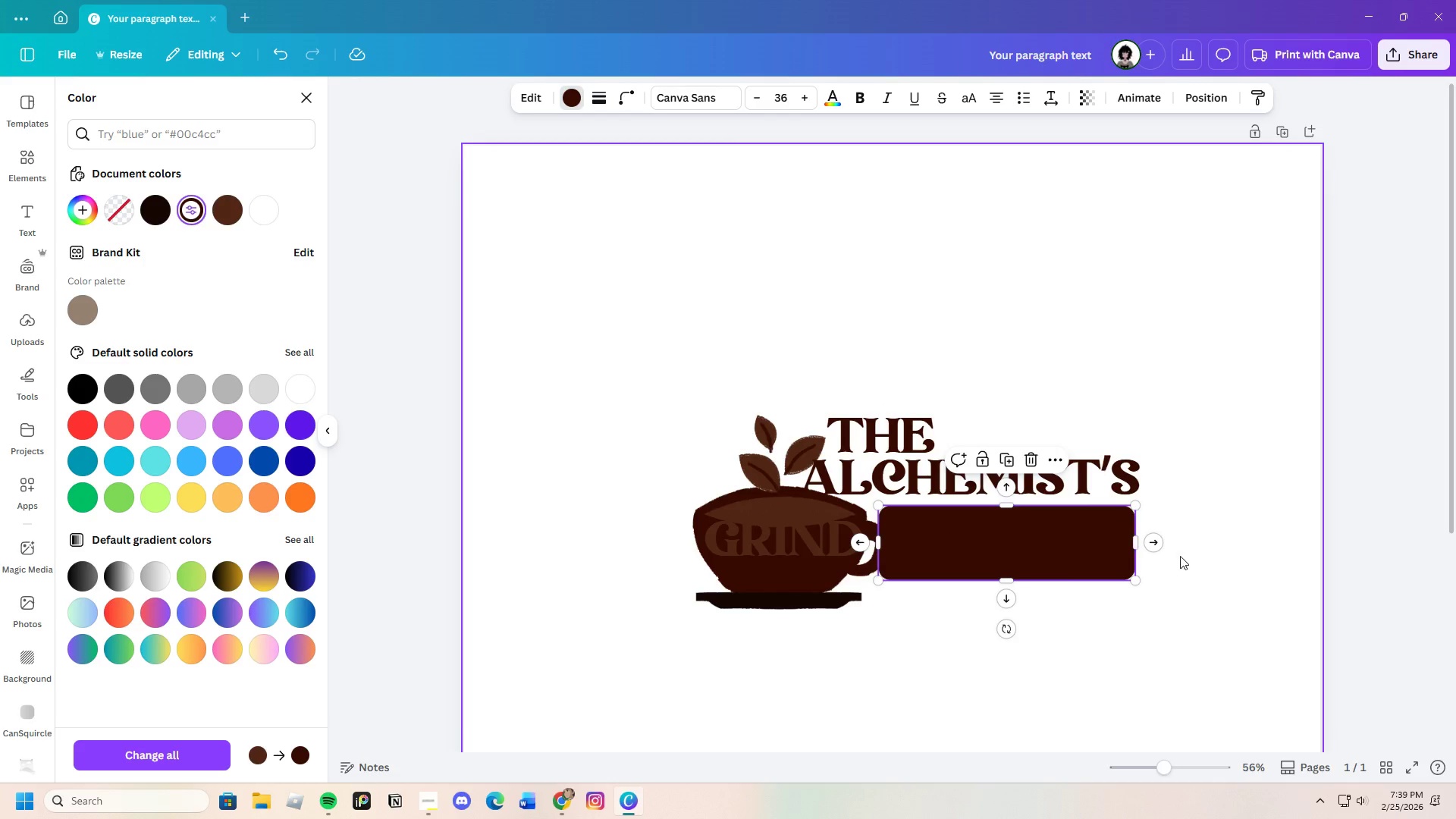 
left_click([1180, 556])
 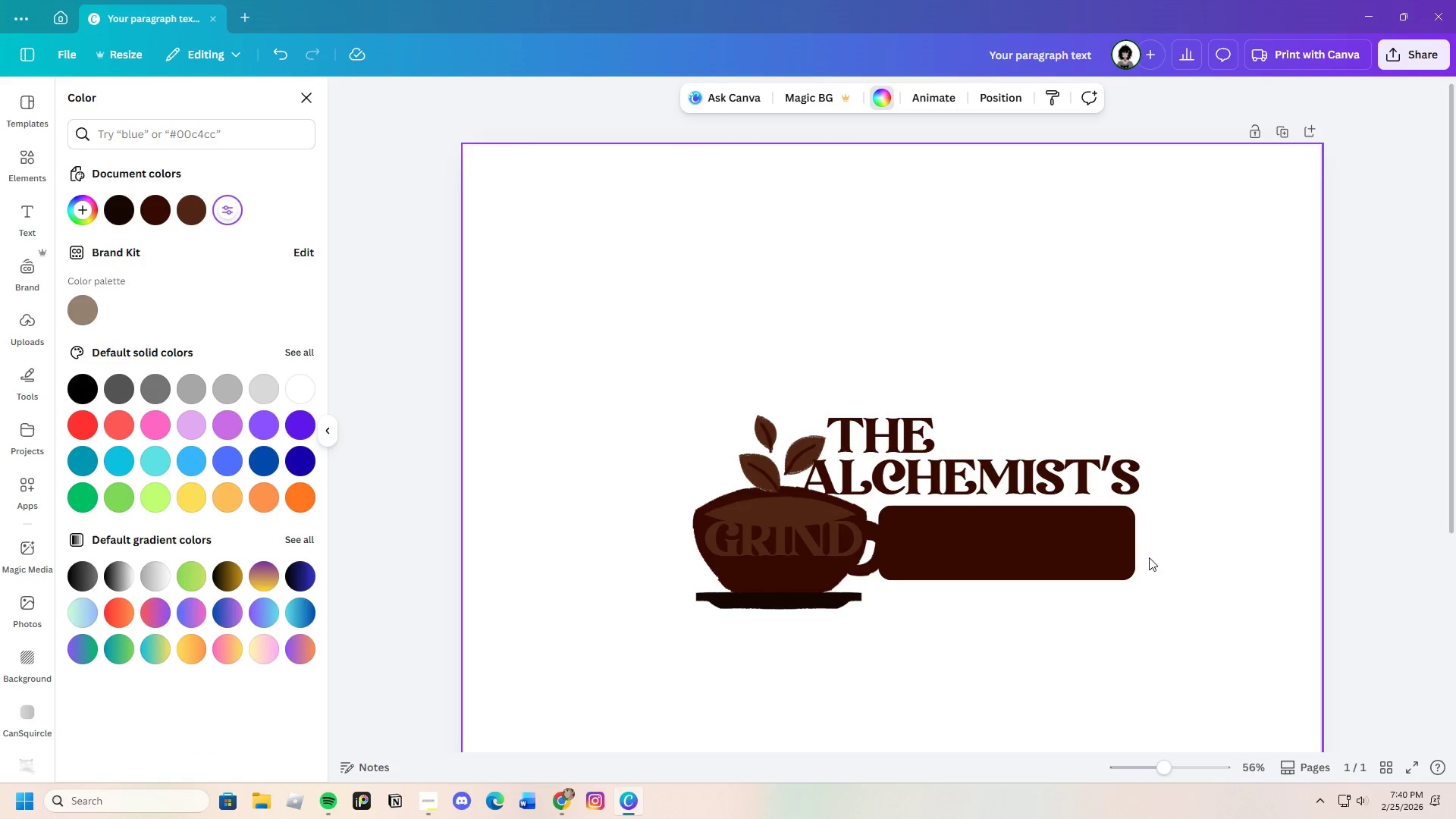 
left_click([1083, 560])
 